 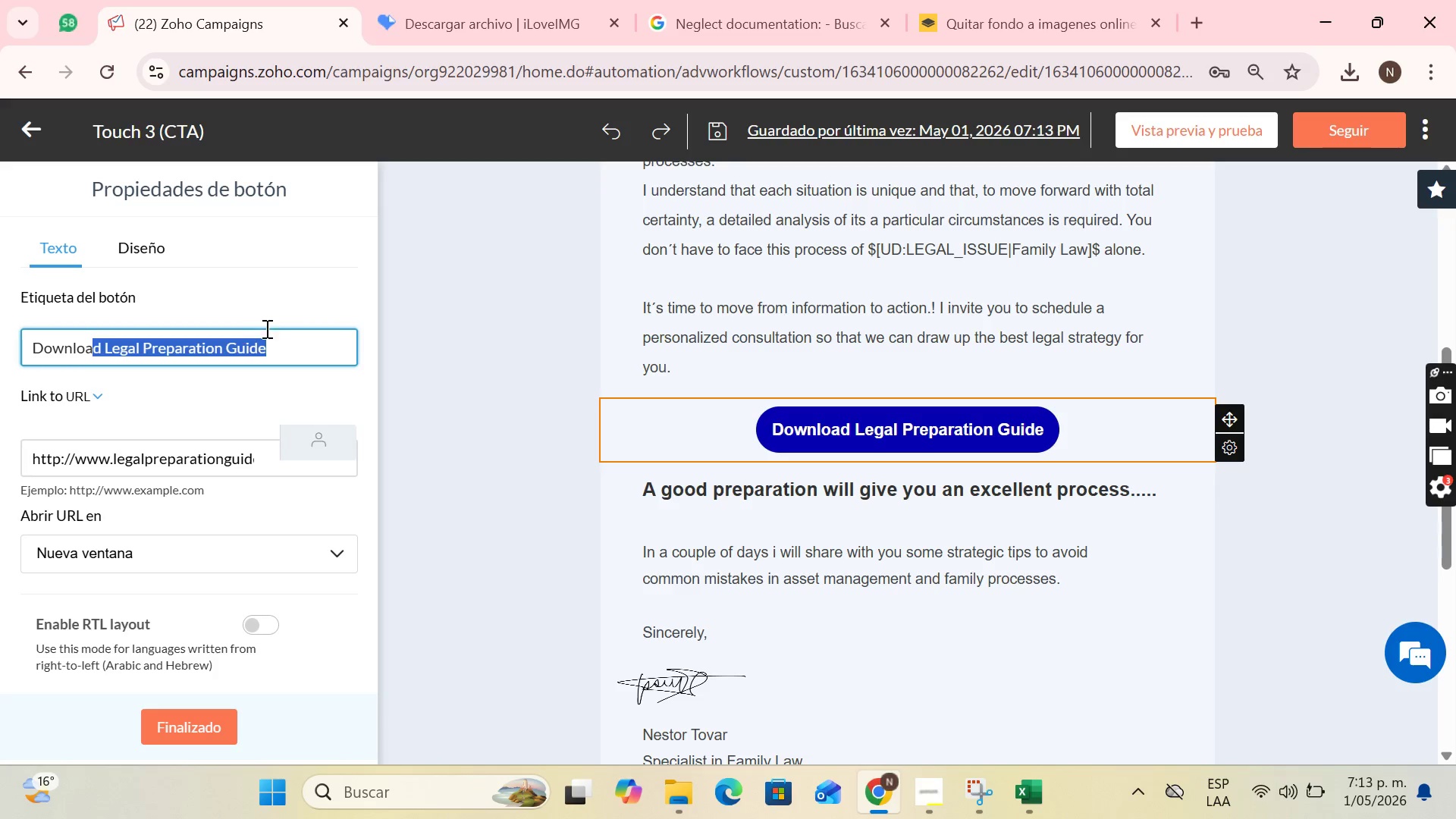 
left_click([298, 342])
 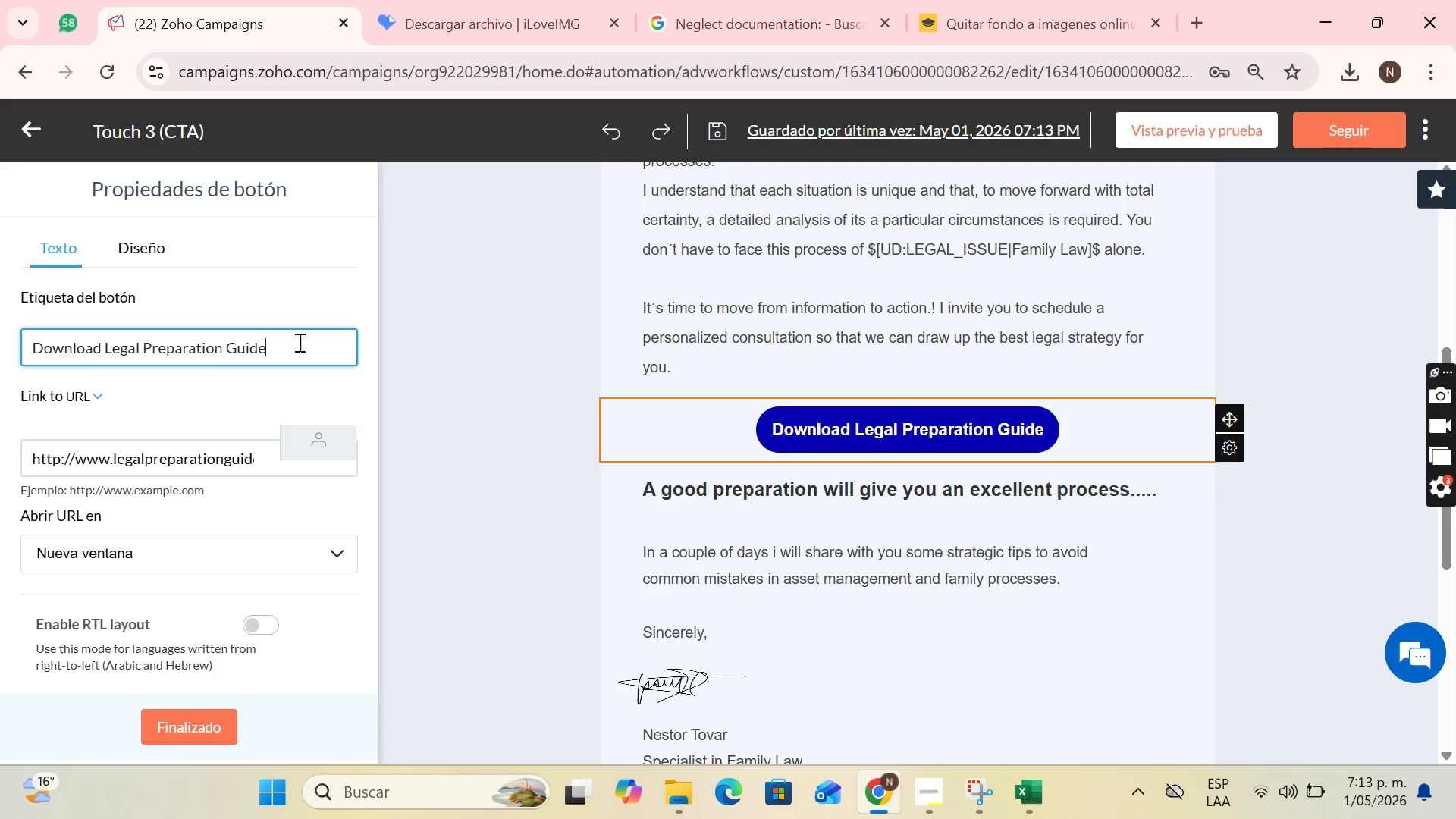 
left_click_drag(start_coordinate=[298, 342], to_coordinate=[0, 356])
 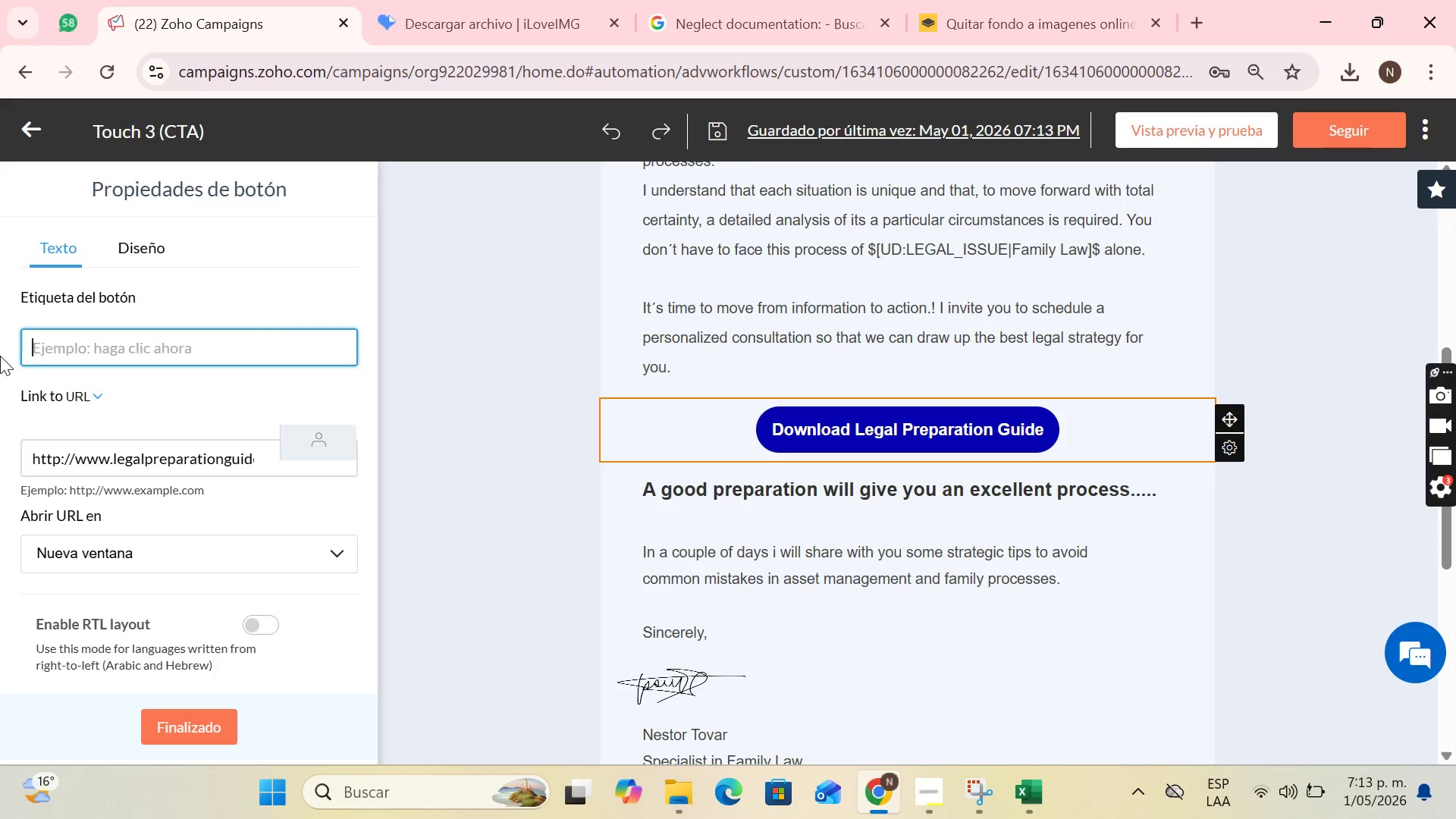 
key(Backspace)
type(Boo)
key(Backspace)
key(Backspace)
type(OOK MY S)
key(Backspace)
type(CONSUT)
key(Backspace)
type(LTATION HERE)
 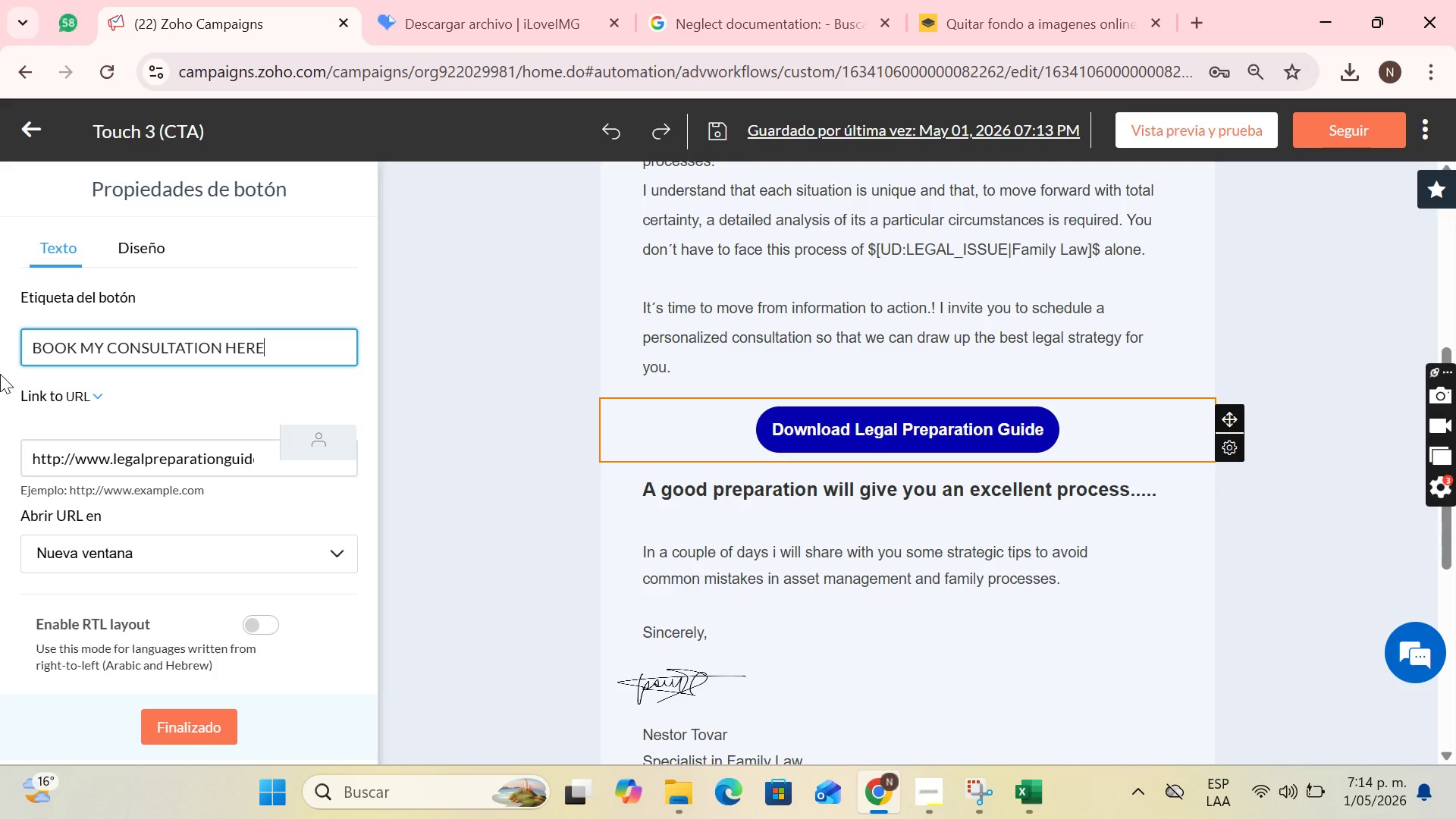 
left_click([154, 461])
 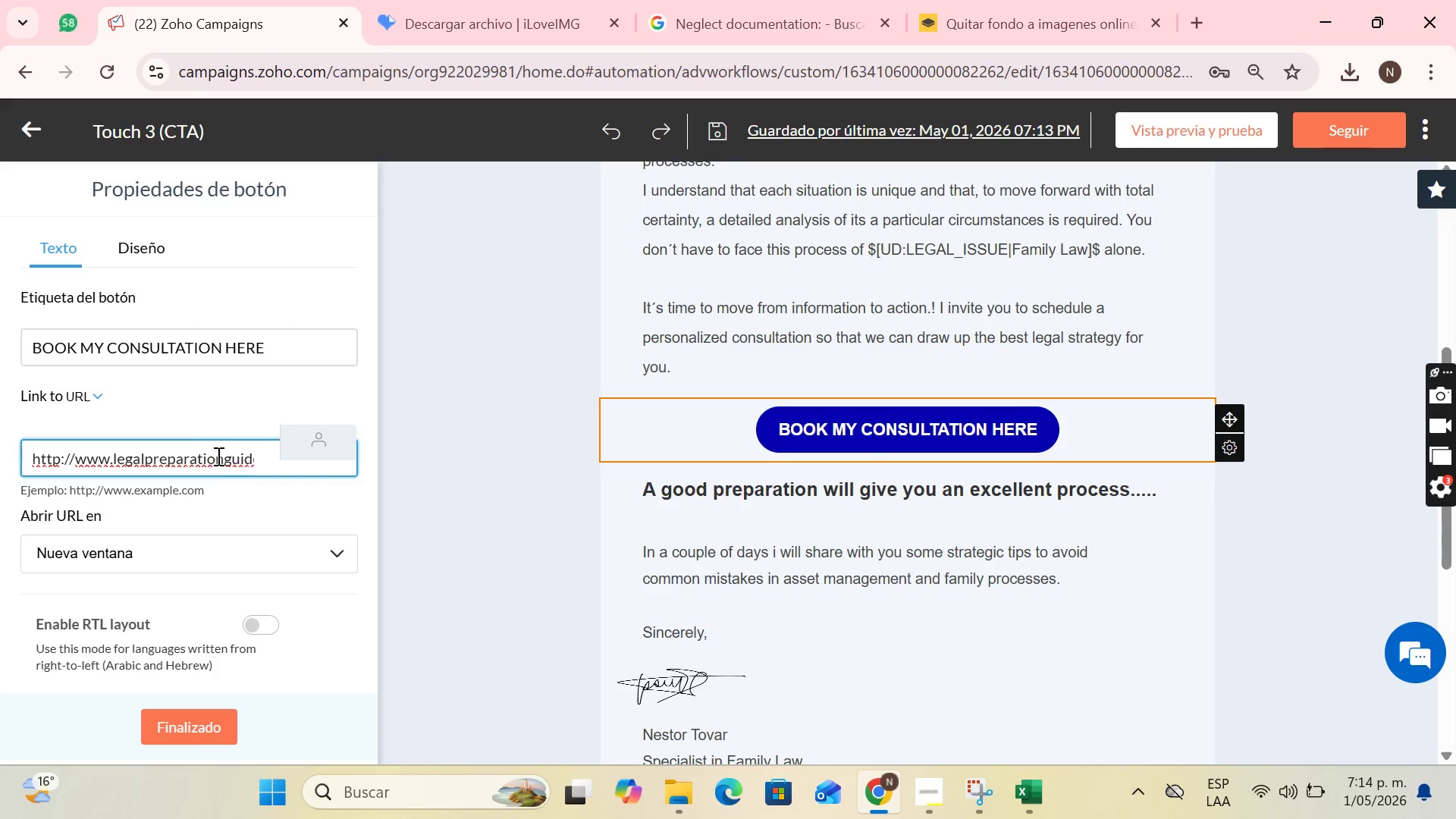 
left_click([250, 457])
 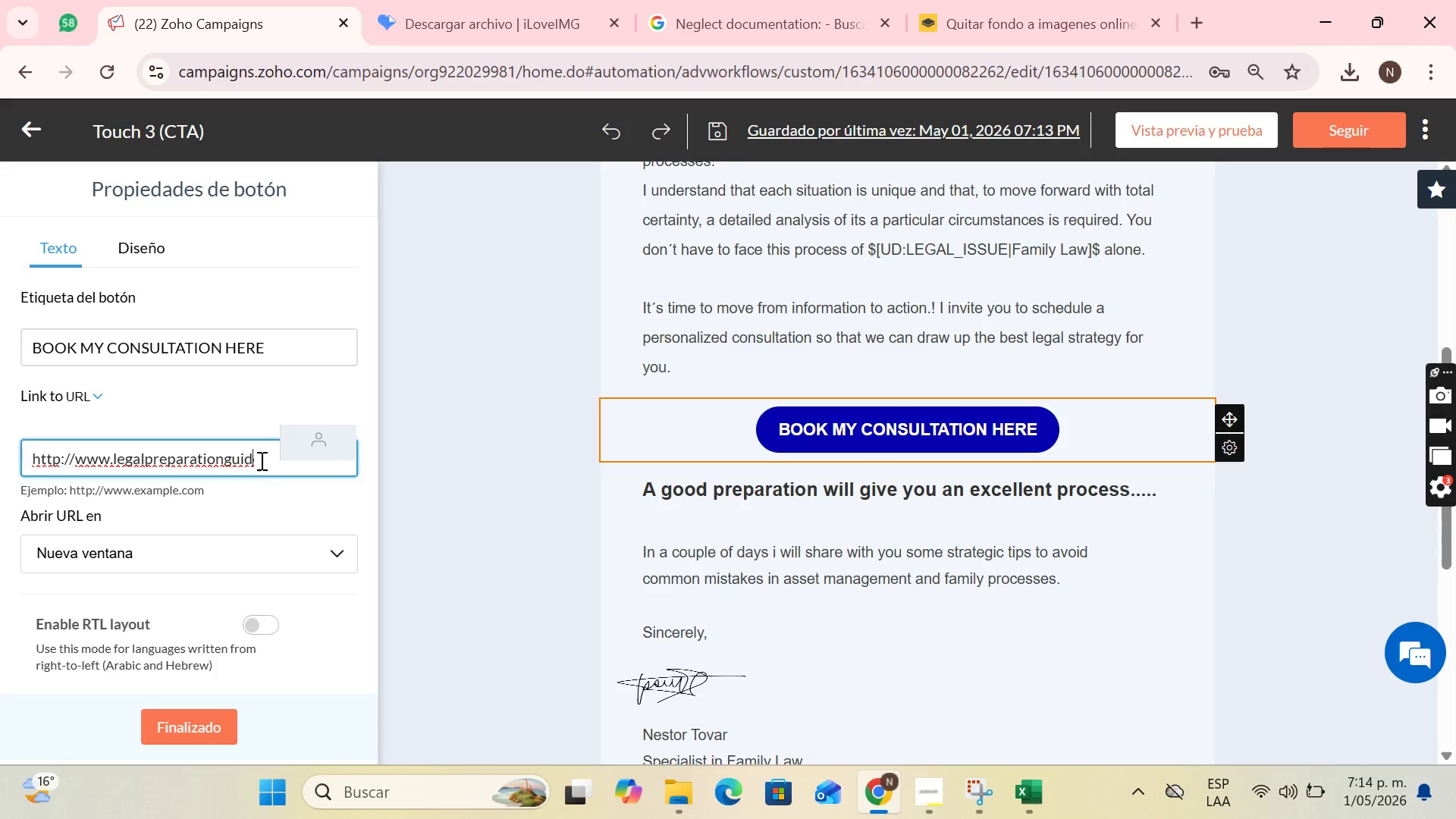 
key(ArrowRight)
 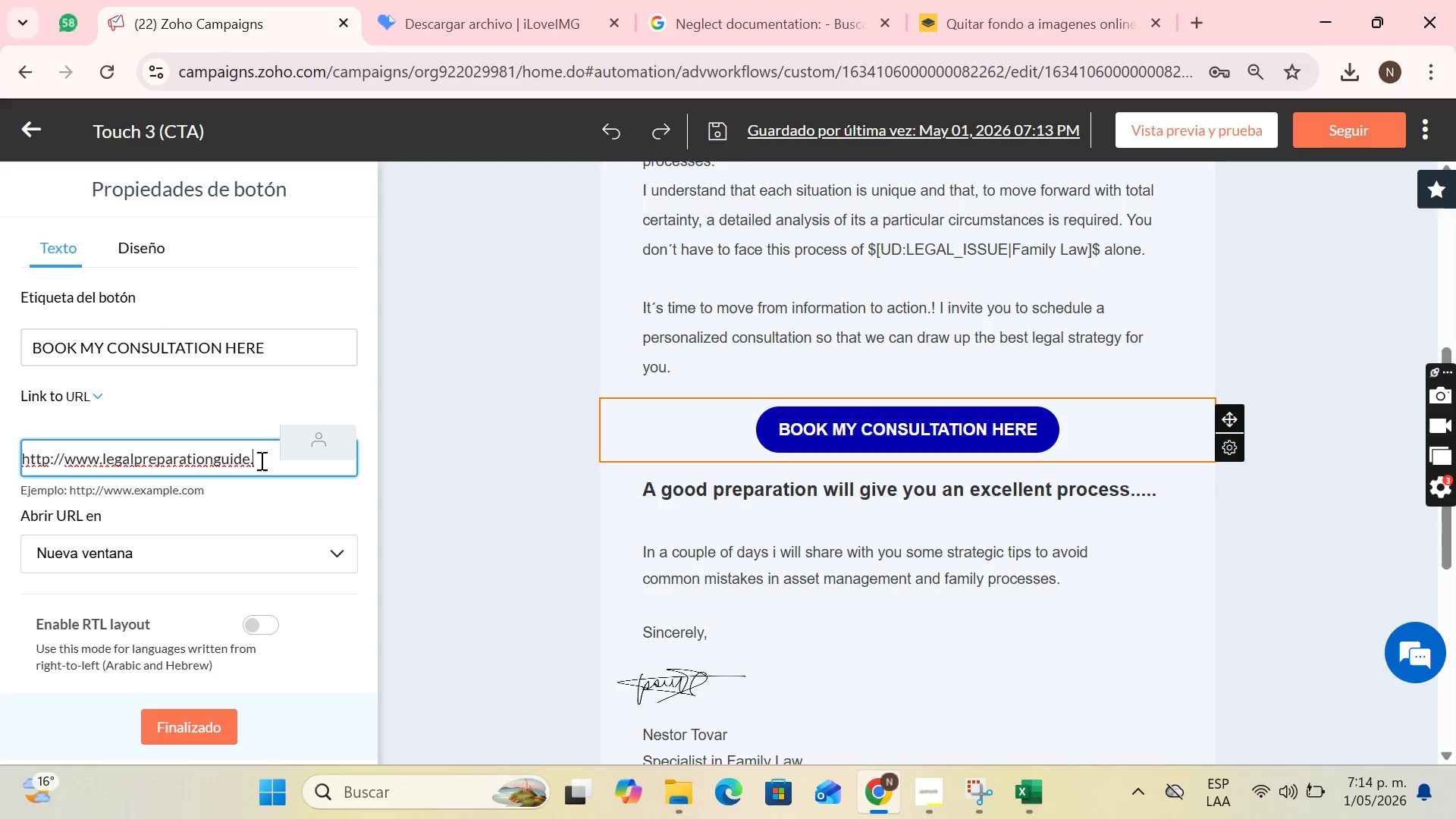 
key(ArrowRight)
 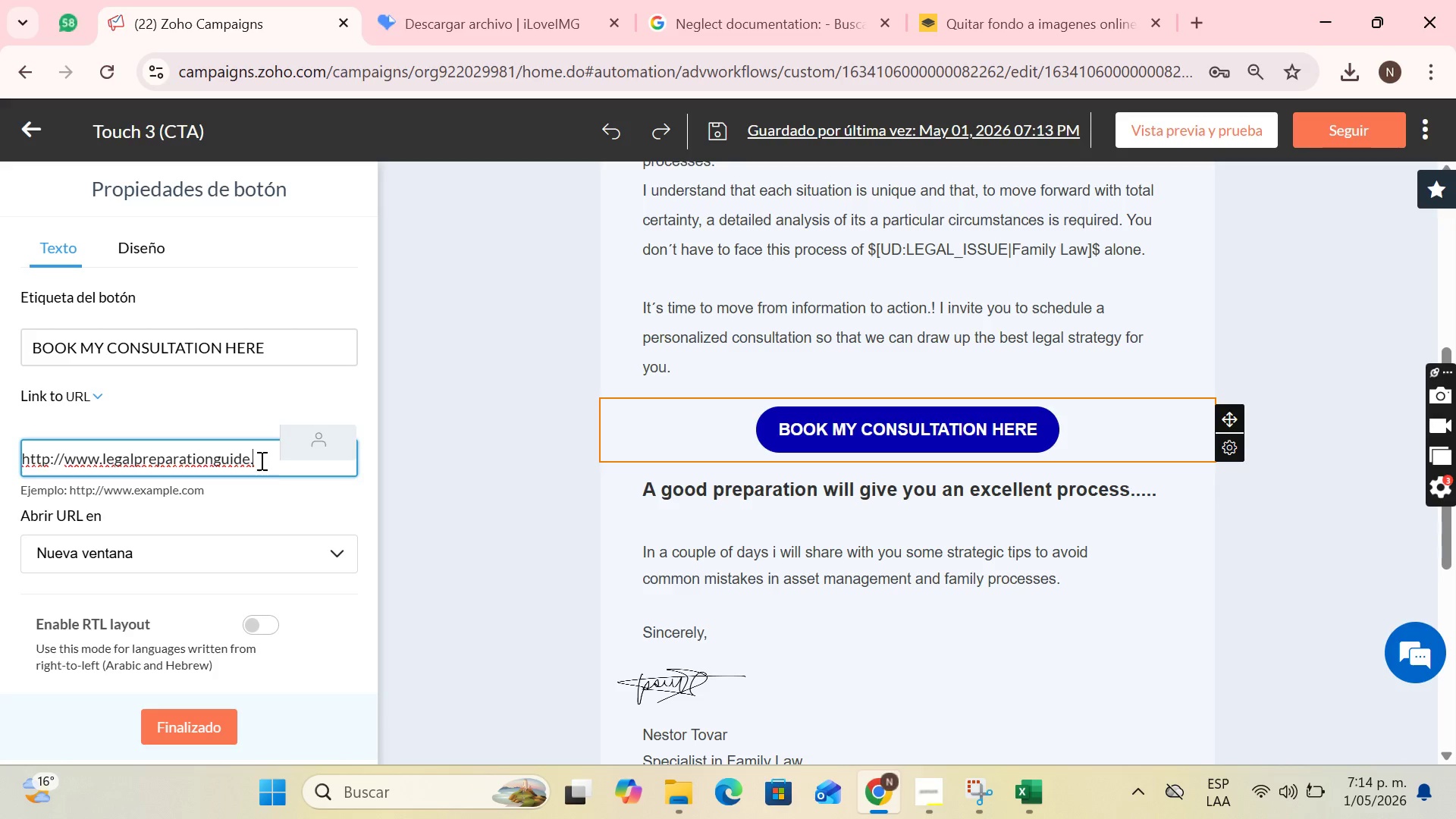 
key(ArrowRight)
 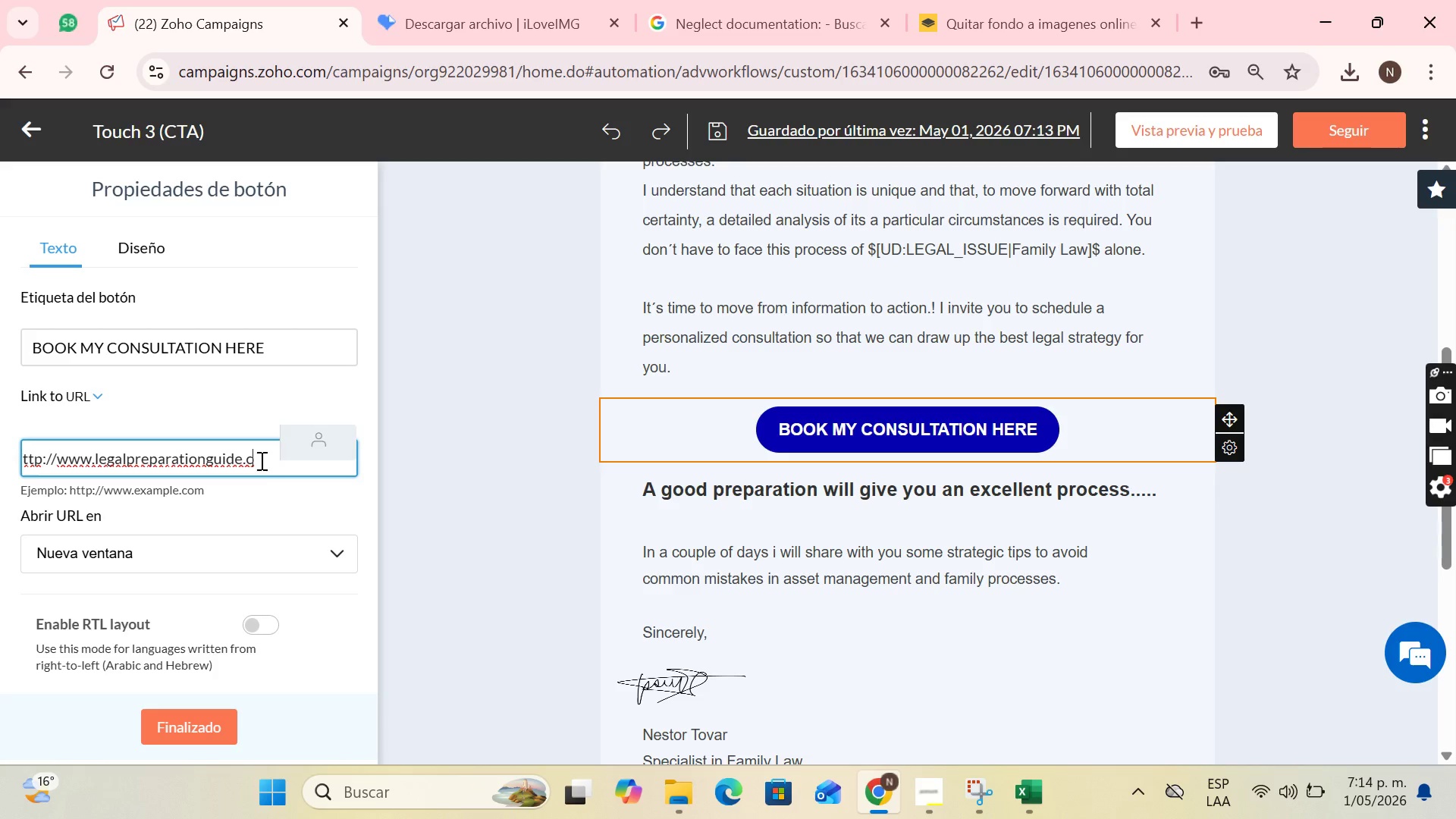 
key(ArrowLeft)
 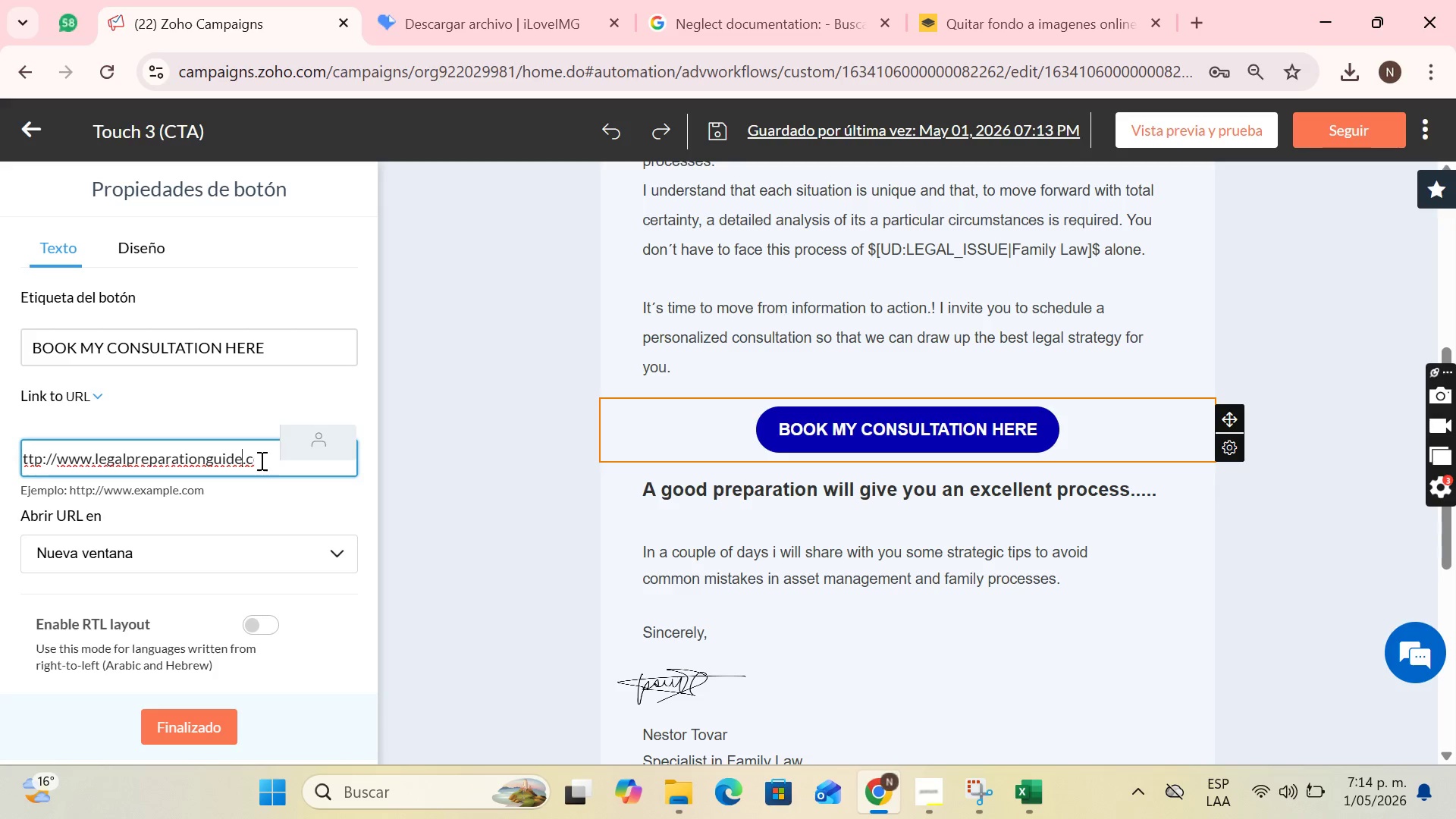 
key(ArrowLeft)
 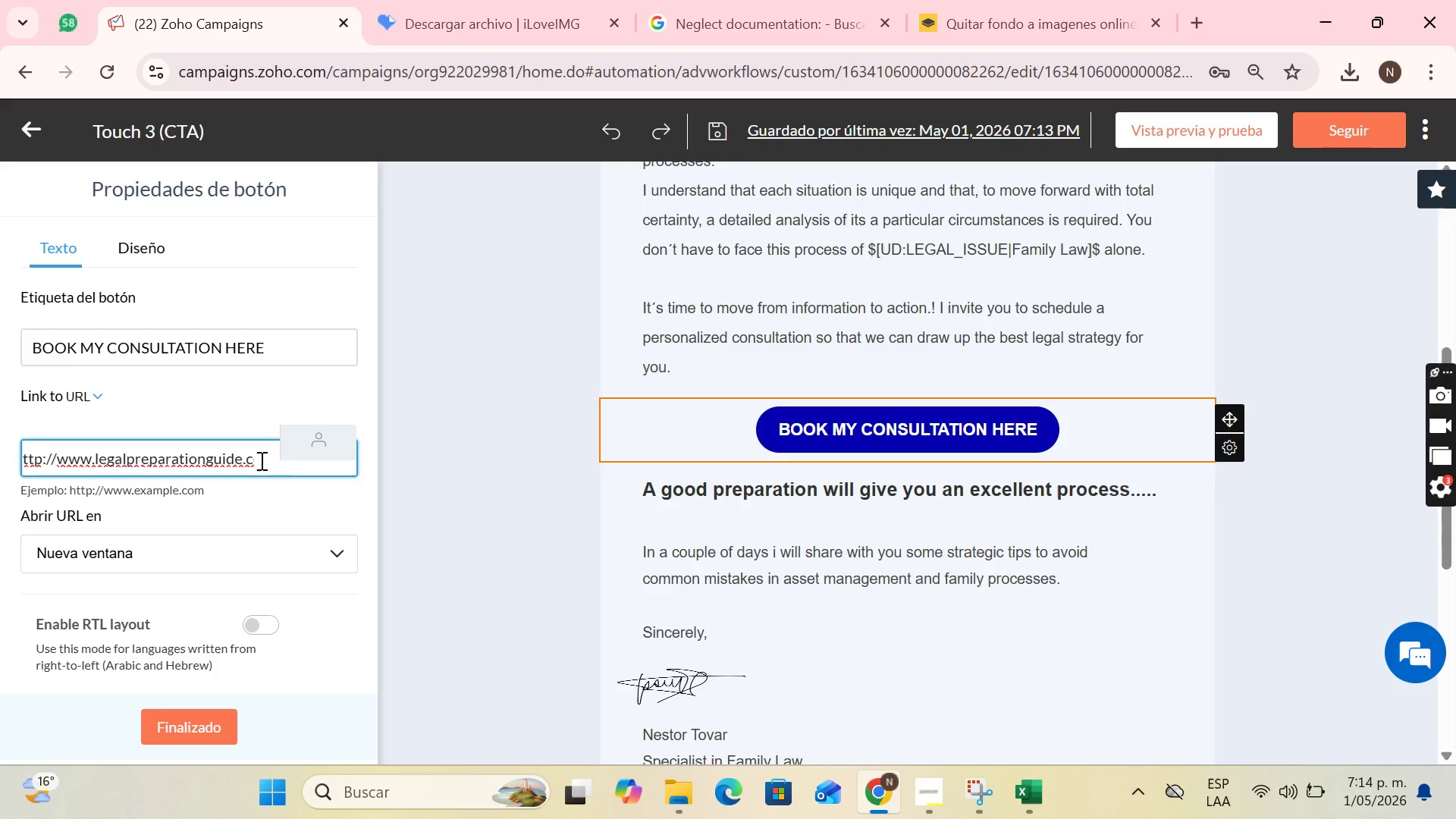 
key(Backspace)
key(Backspace)
key(Backspace)
key(Backspace)
key(Backspace)
type(C)
key(Backspace)
type(consultation)
 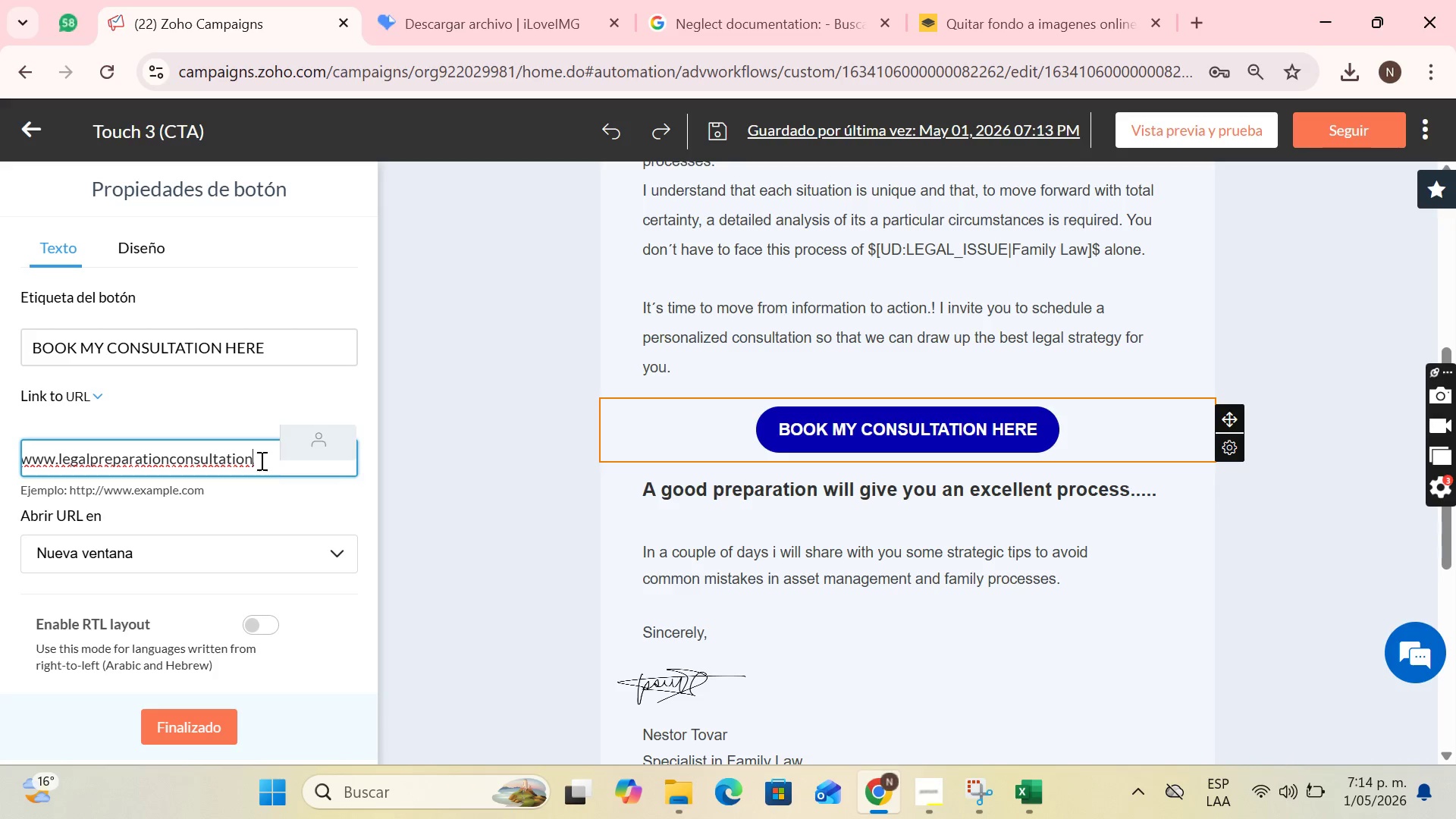 
scroll: coordinate [268, 472], scroll_direction: down, amount: 2.0
 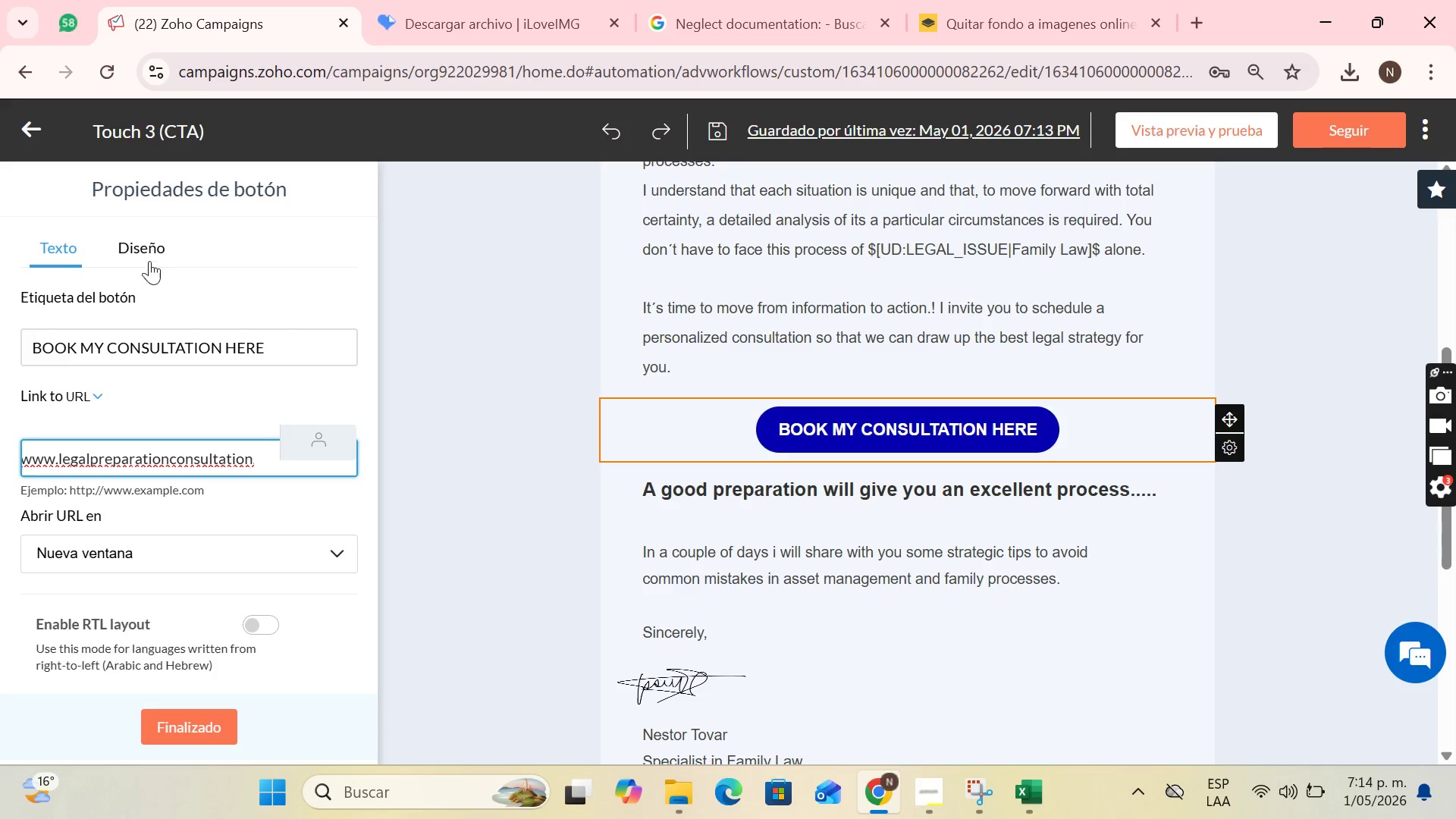 
wait(5.67)
 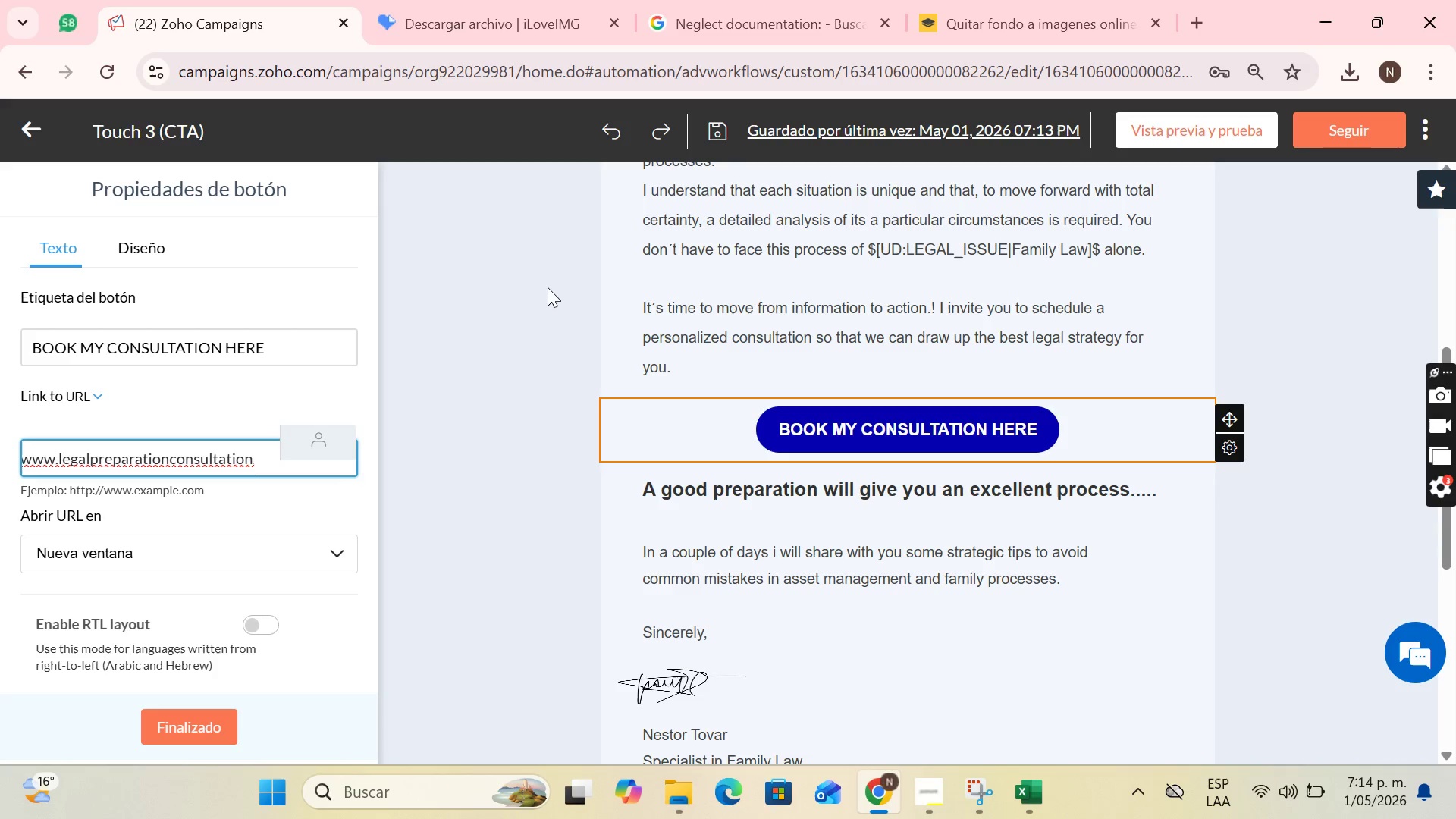 
left_click([209, 717])
 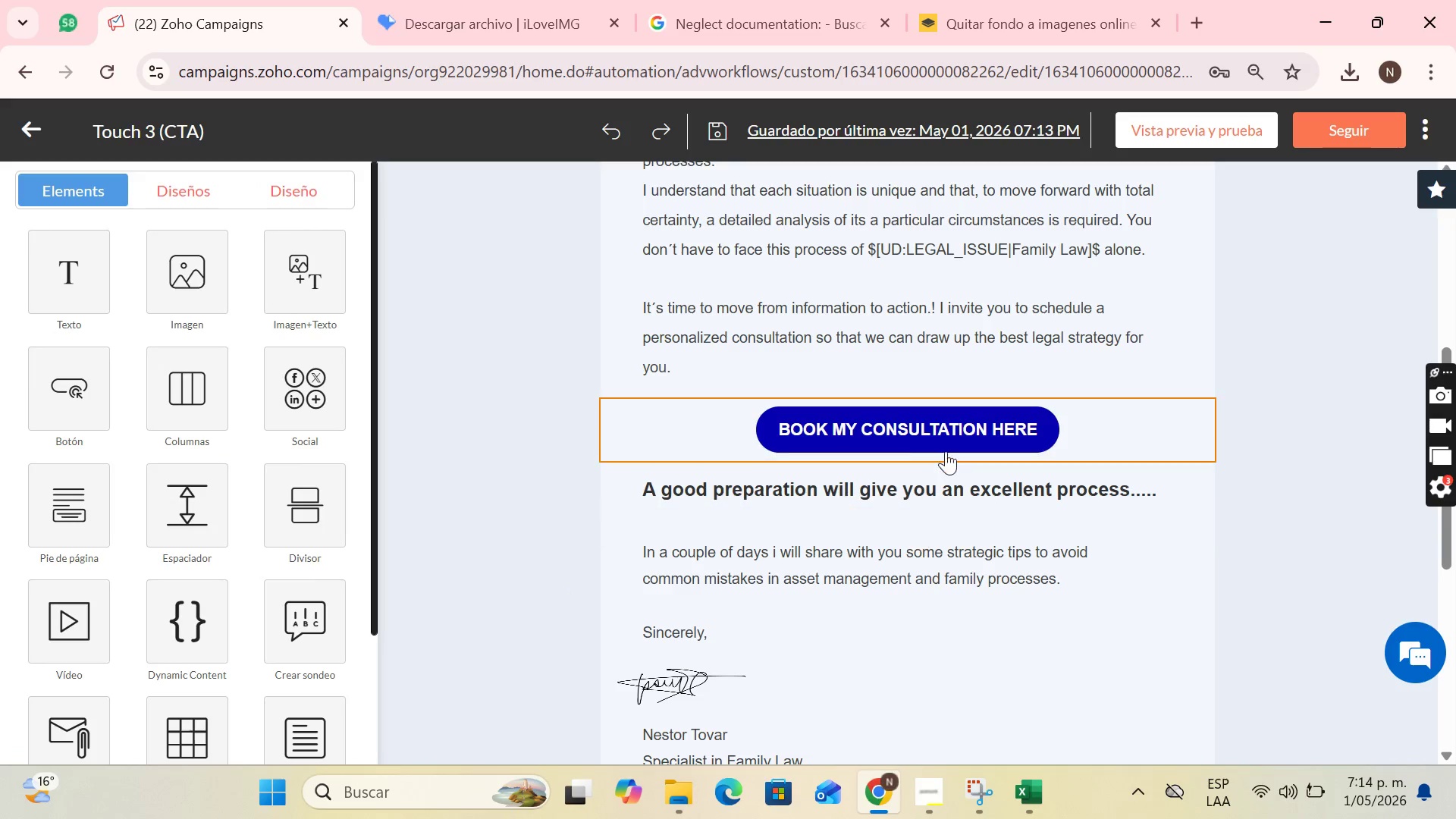 
scroll: coordinate [993, 410], scroll_direction: up, amount: 5.0
 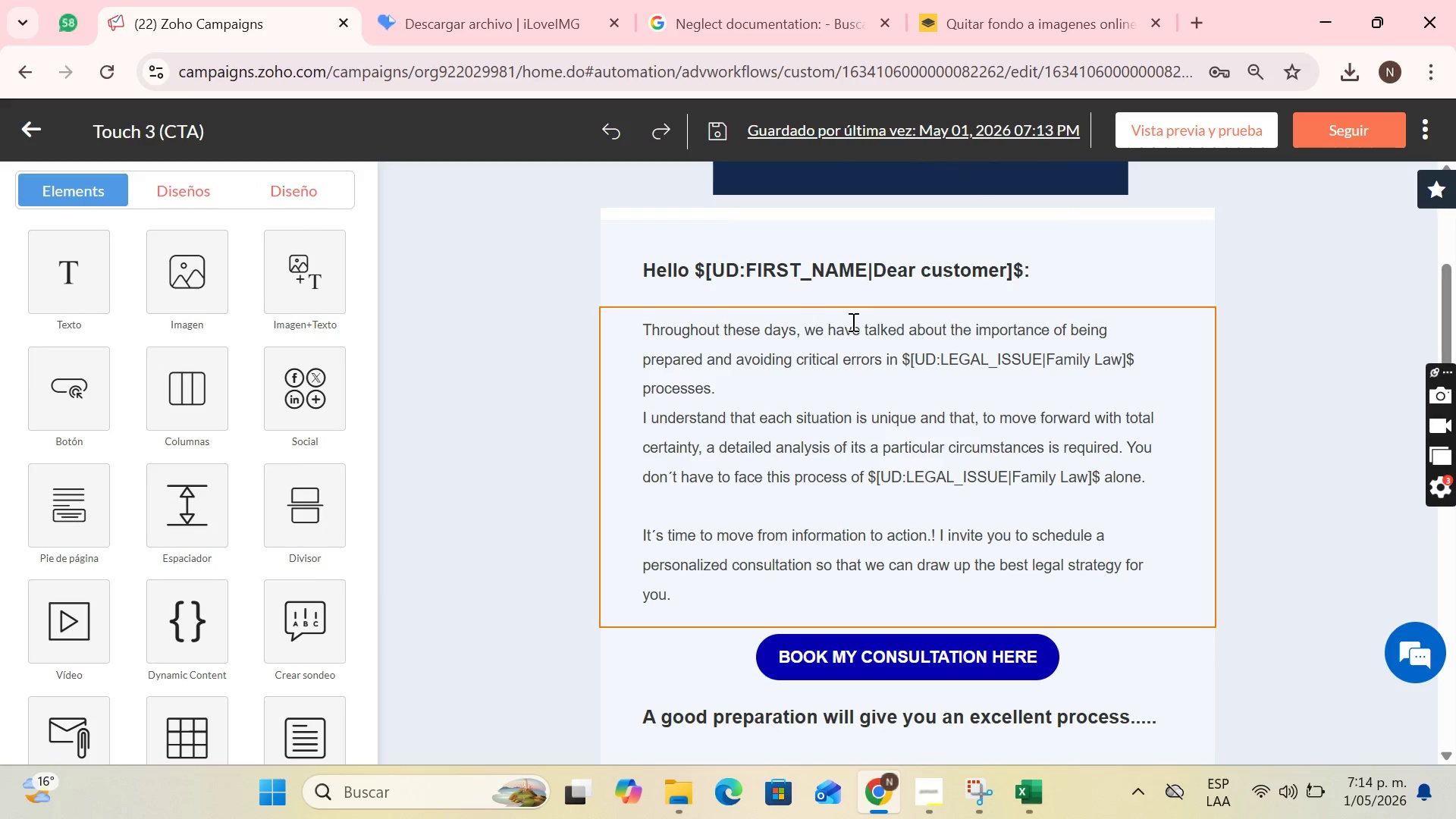 
scroll: coordinate [742, 400], scroll_direction: down, amount: 4.0
 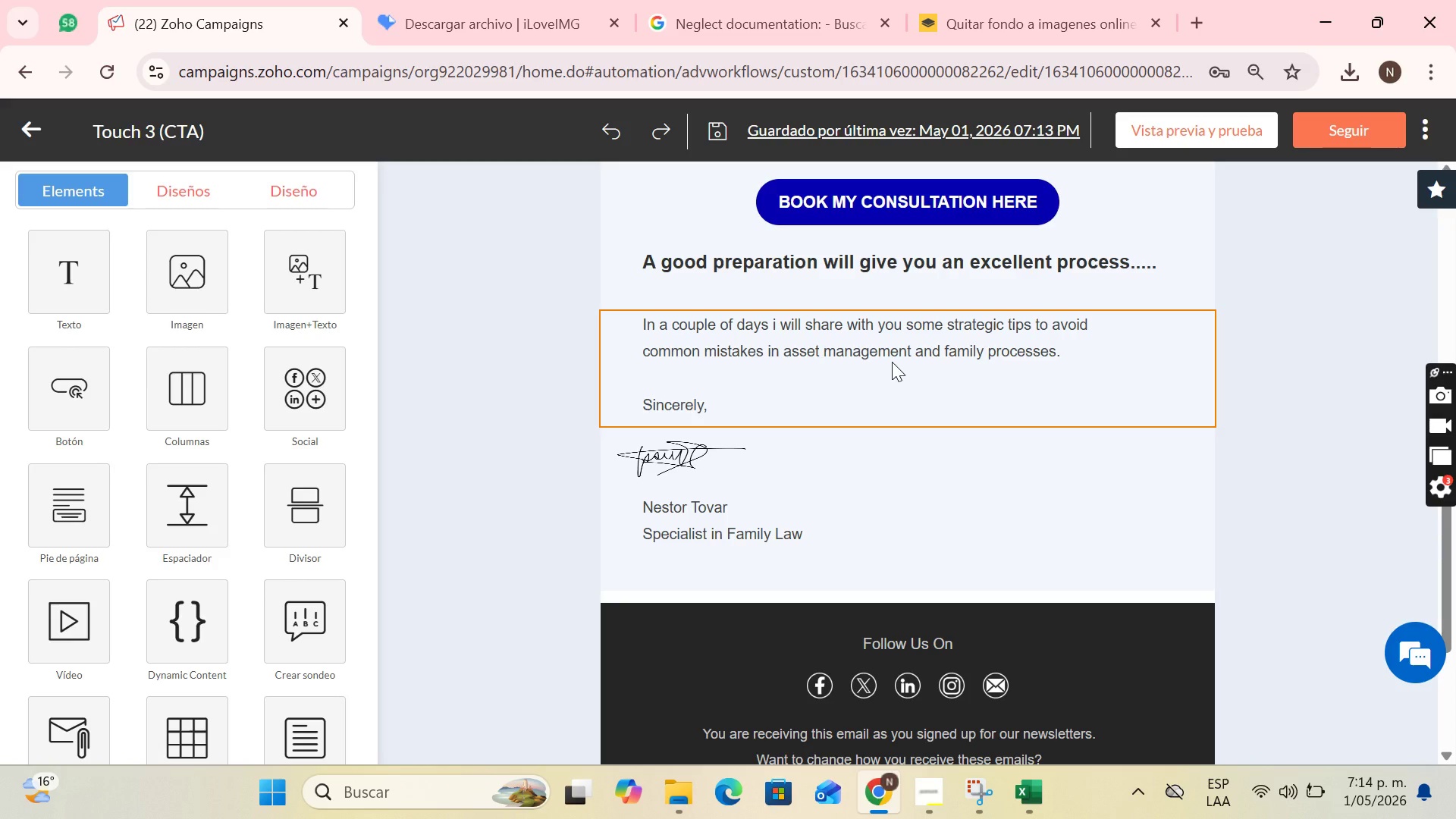 
wait(22.01)
 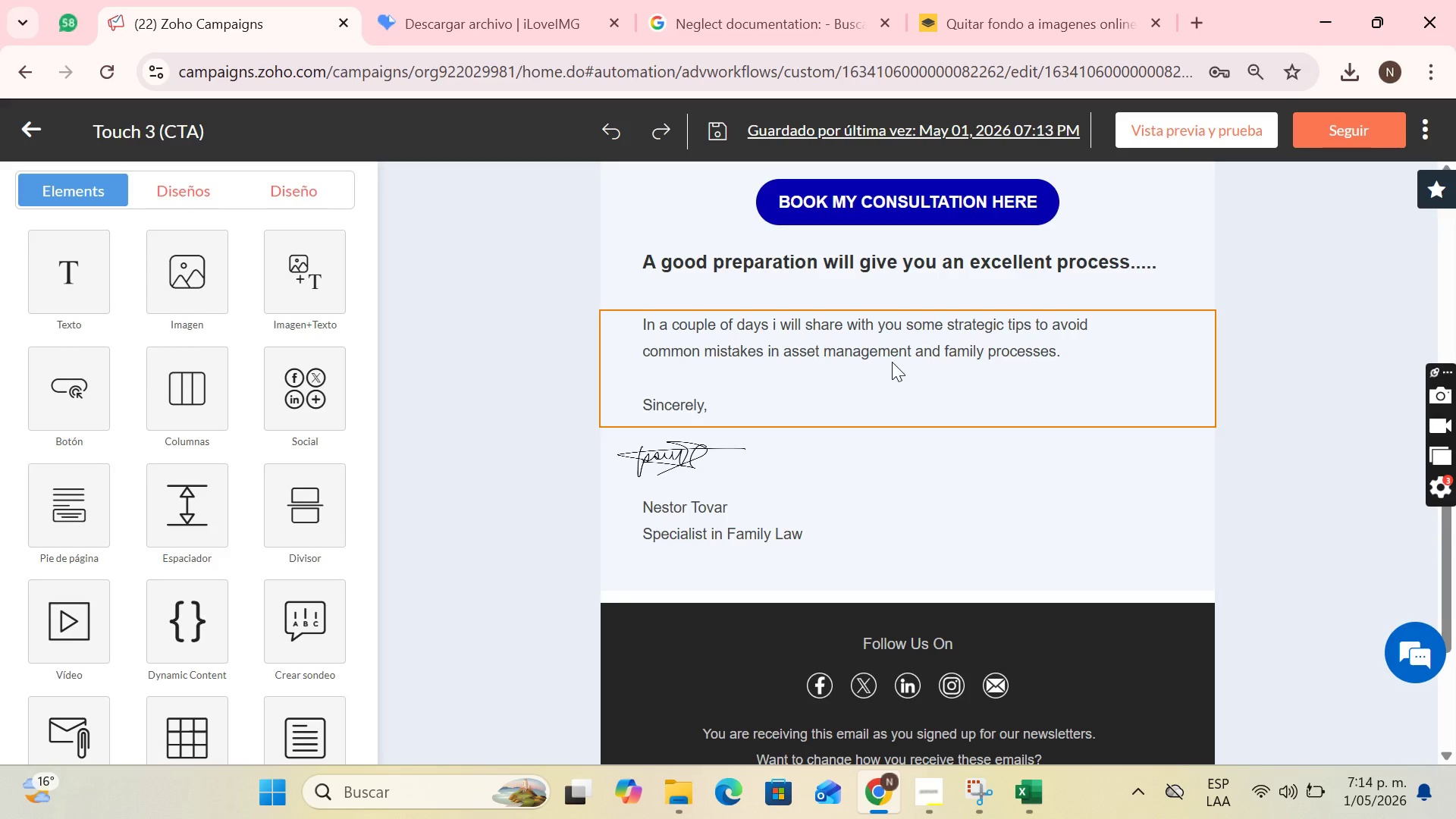 
left_click_drag(start_coordinate=[1059, 350], to_coordinate=[661, 321])
 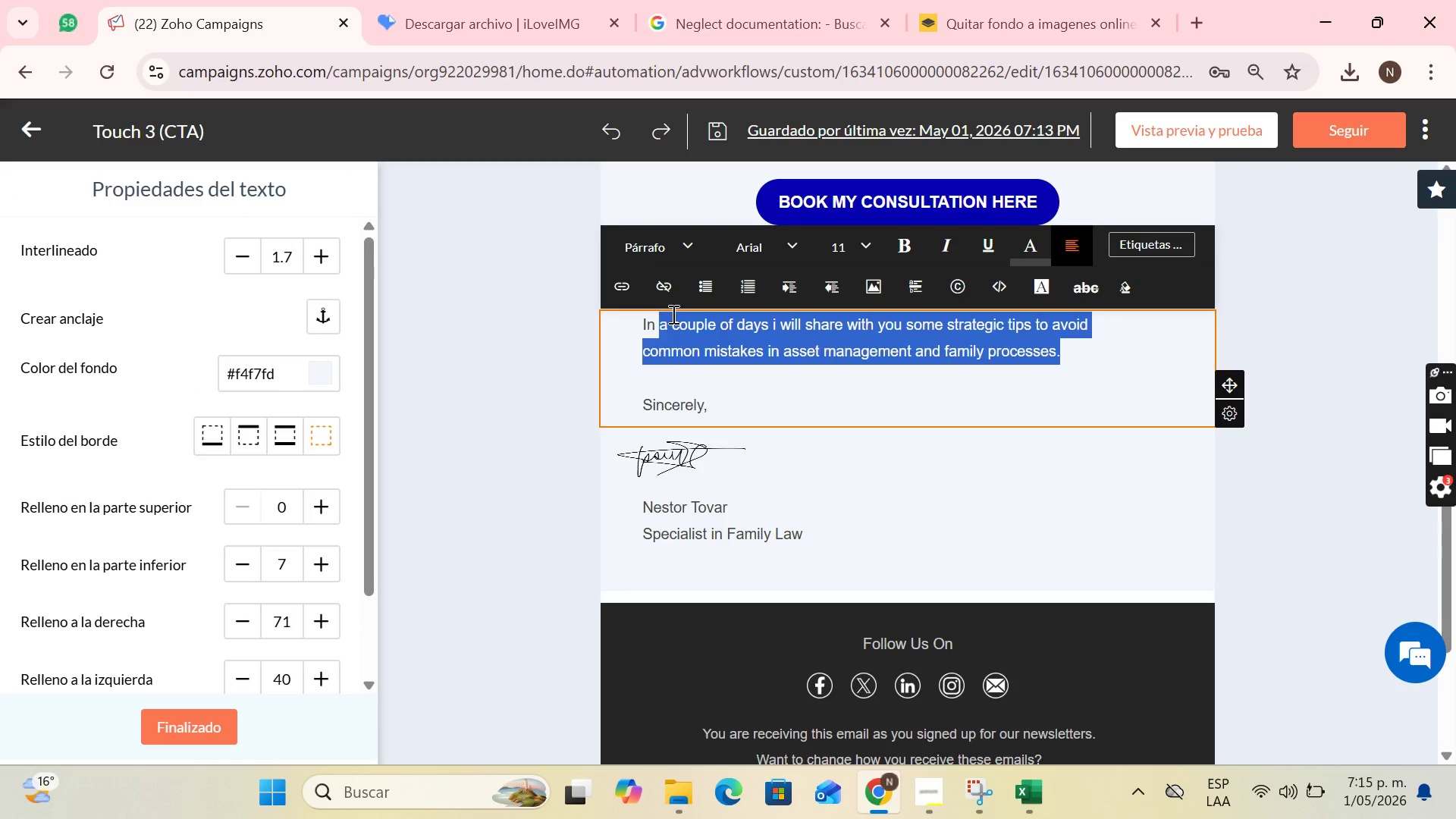 
key(Backspace)
 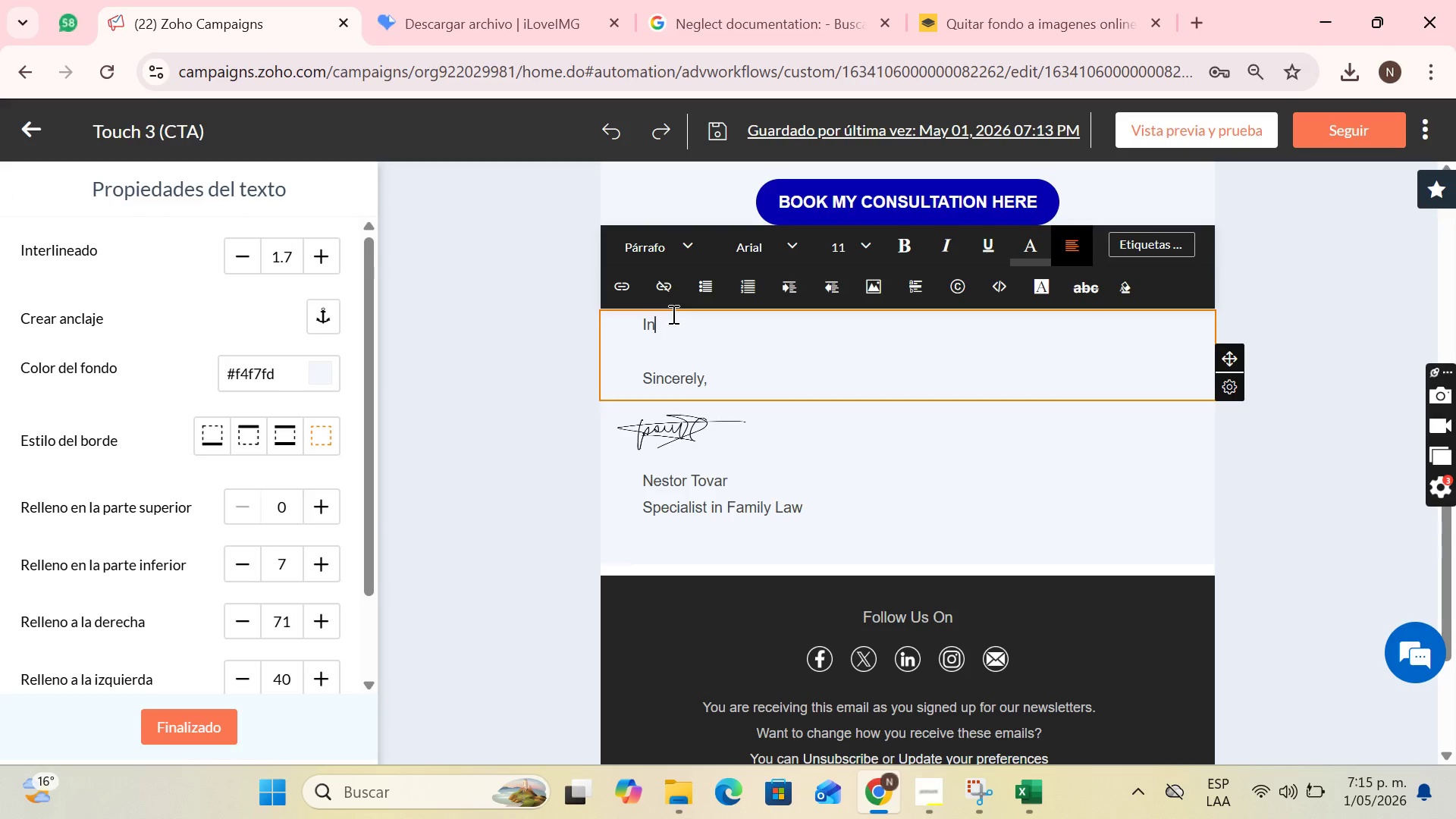 
key(Backspace)
 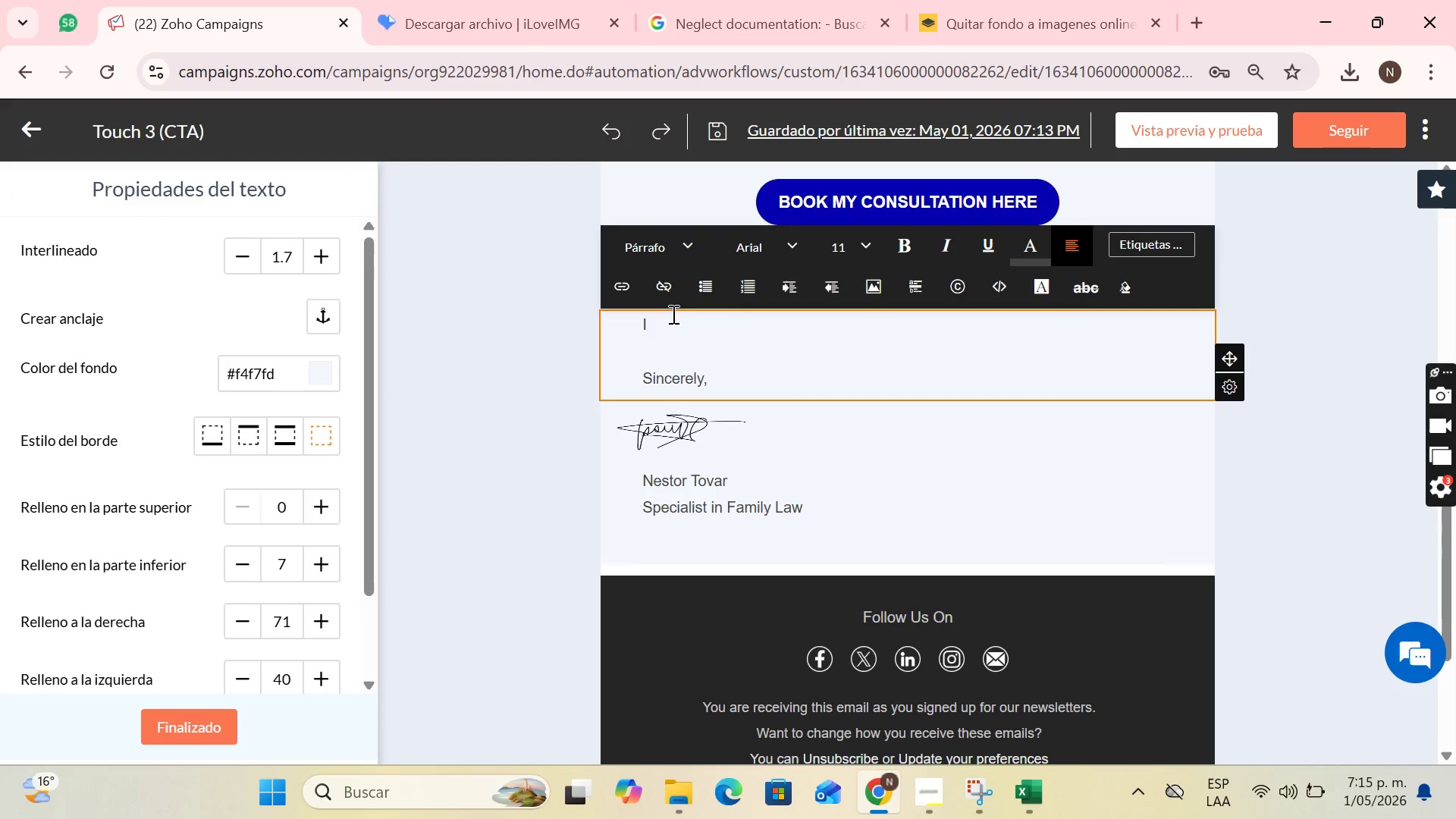 
key(Backspace)
 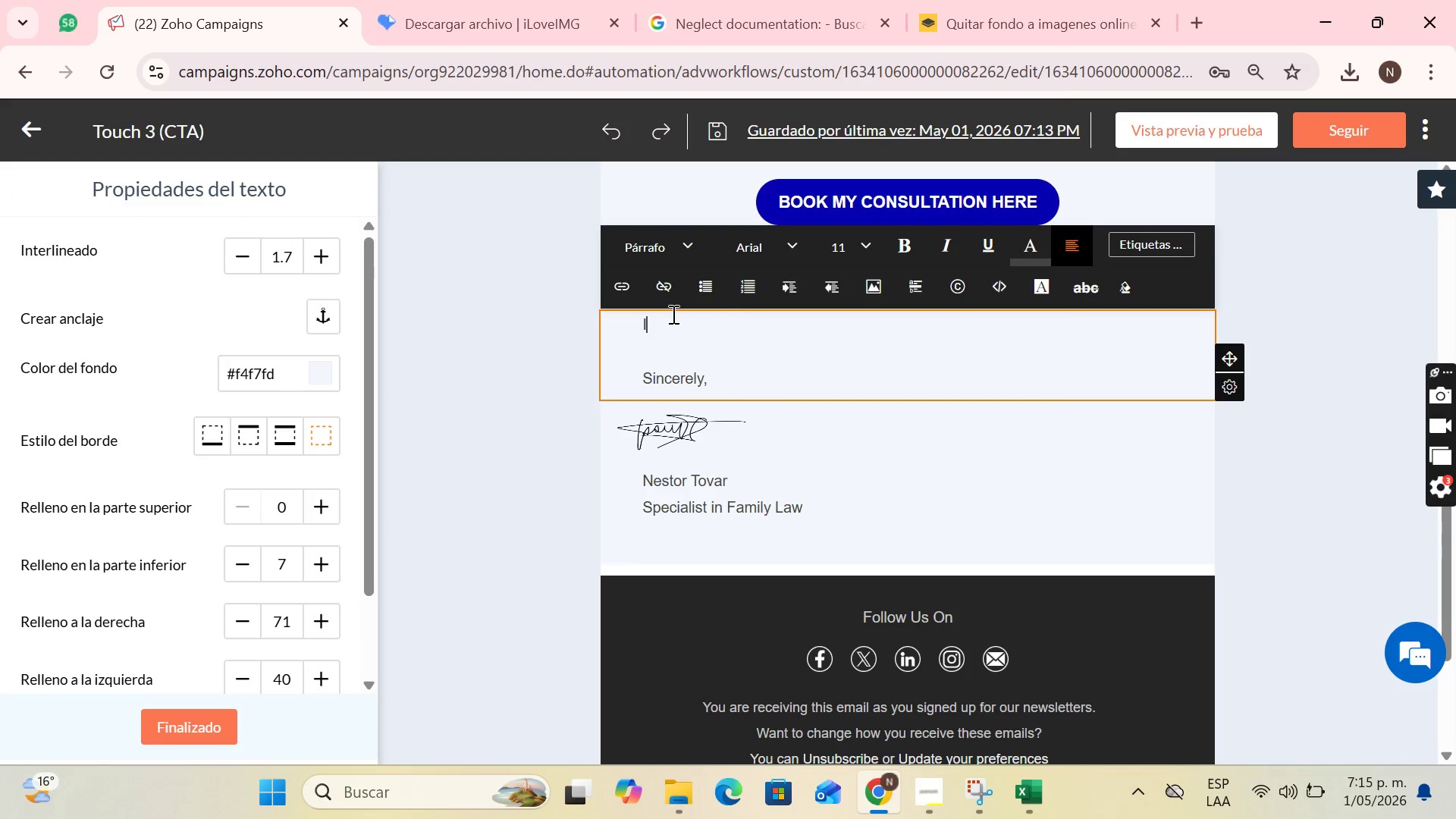 
key(CapsLock)
 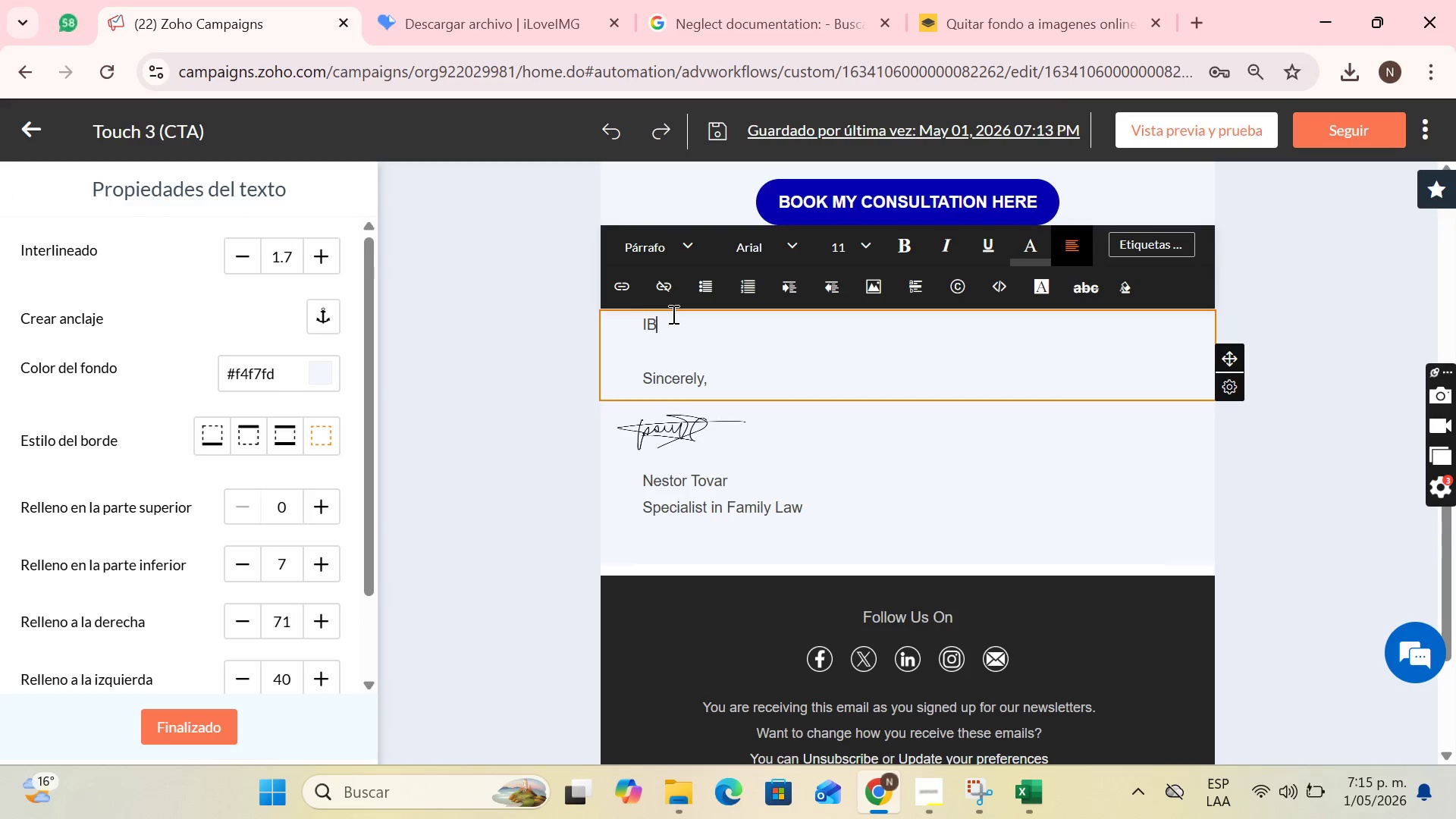 
key(B)
 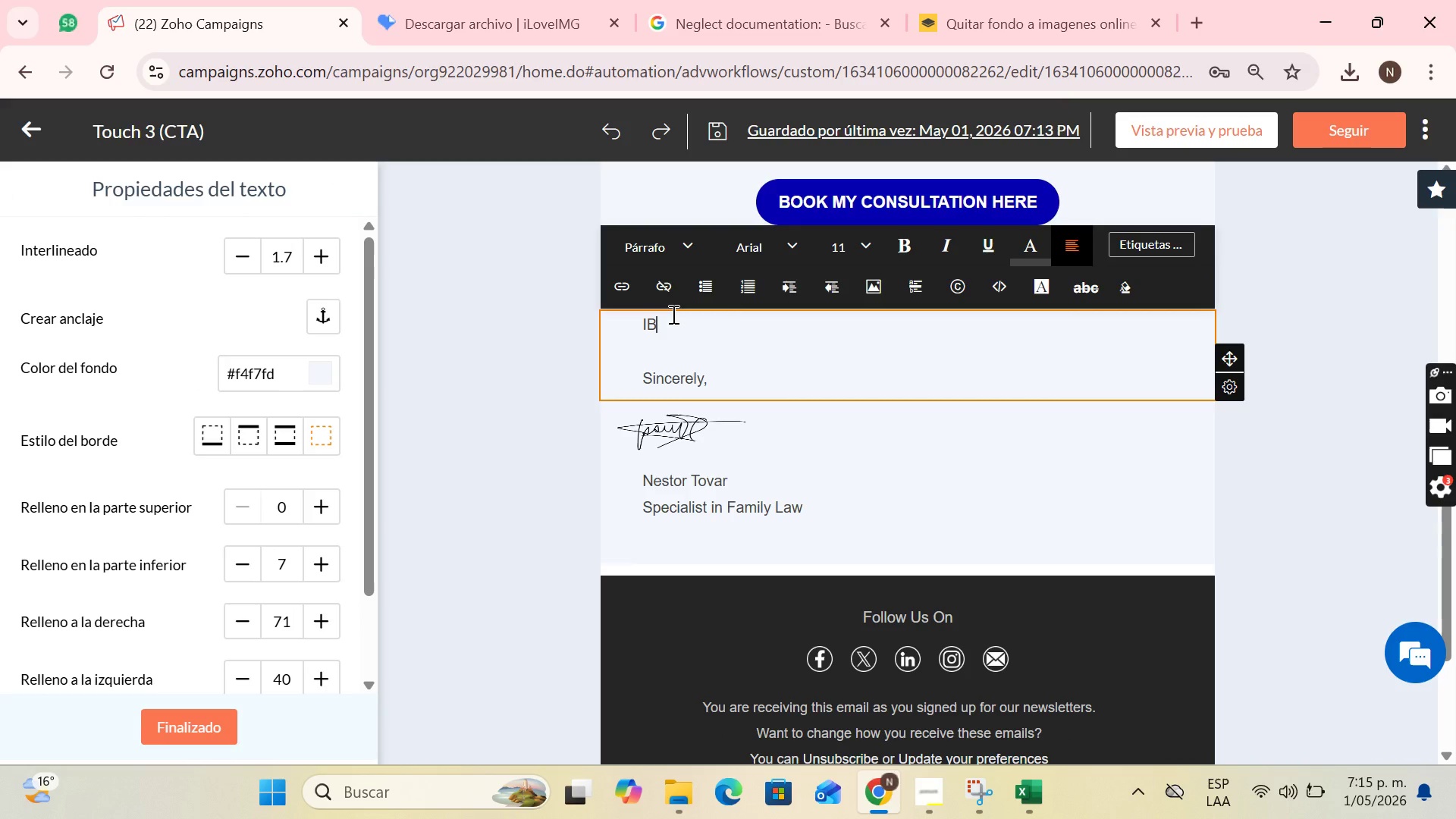 
key(CapsLock)
 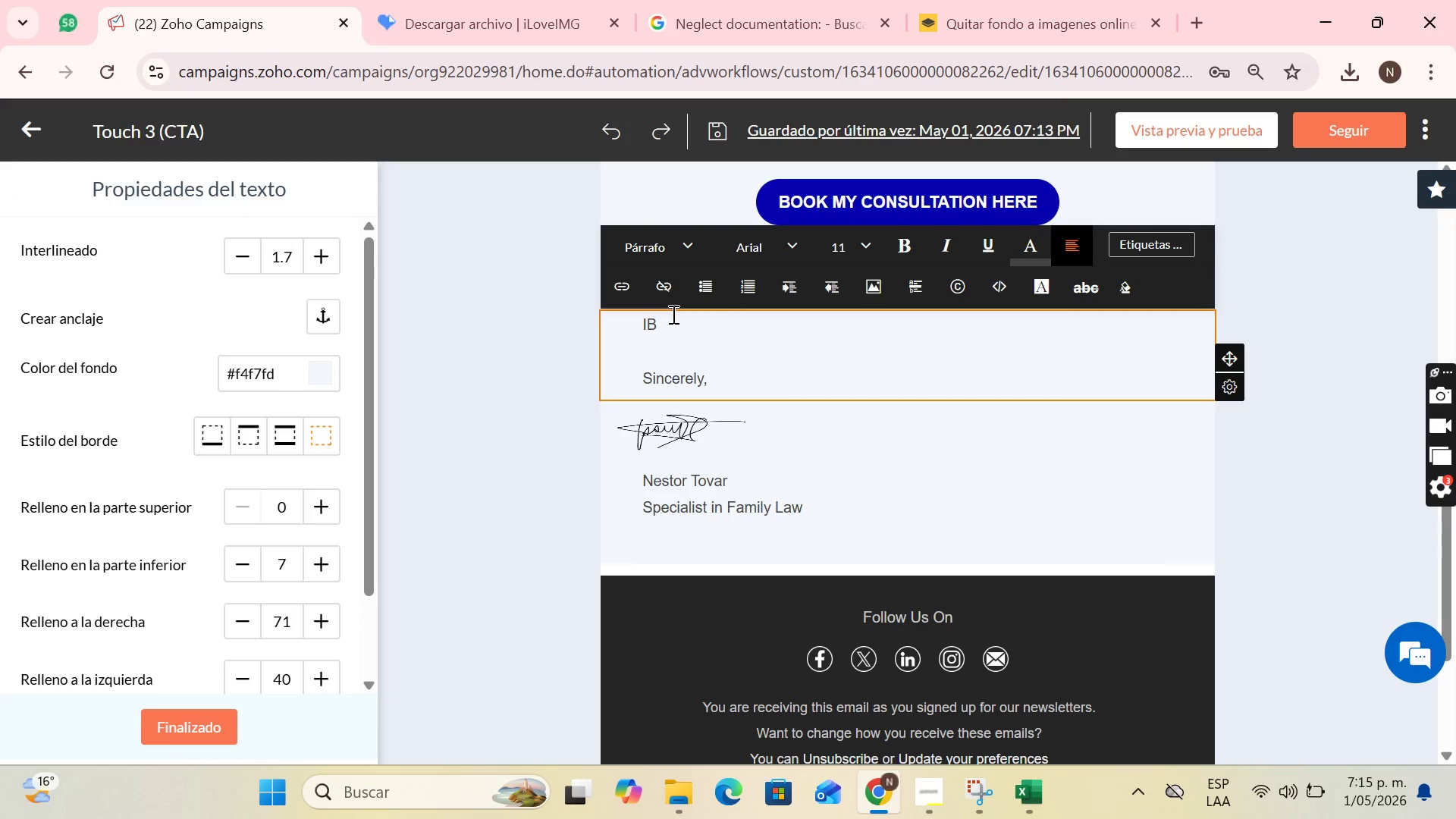 
key(ArrowLeft)
 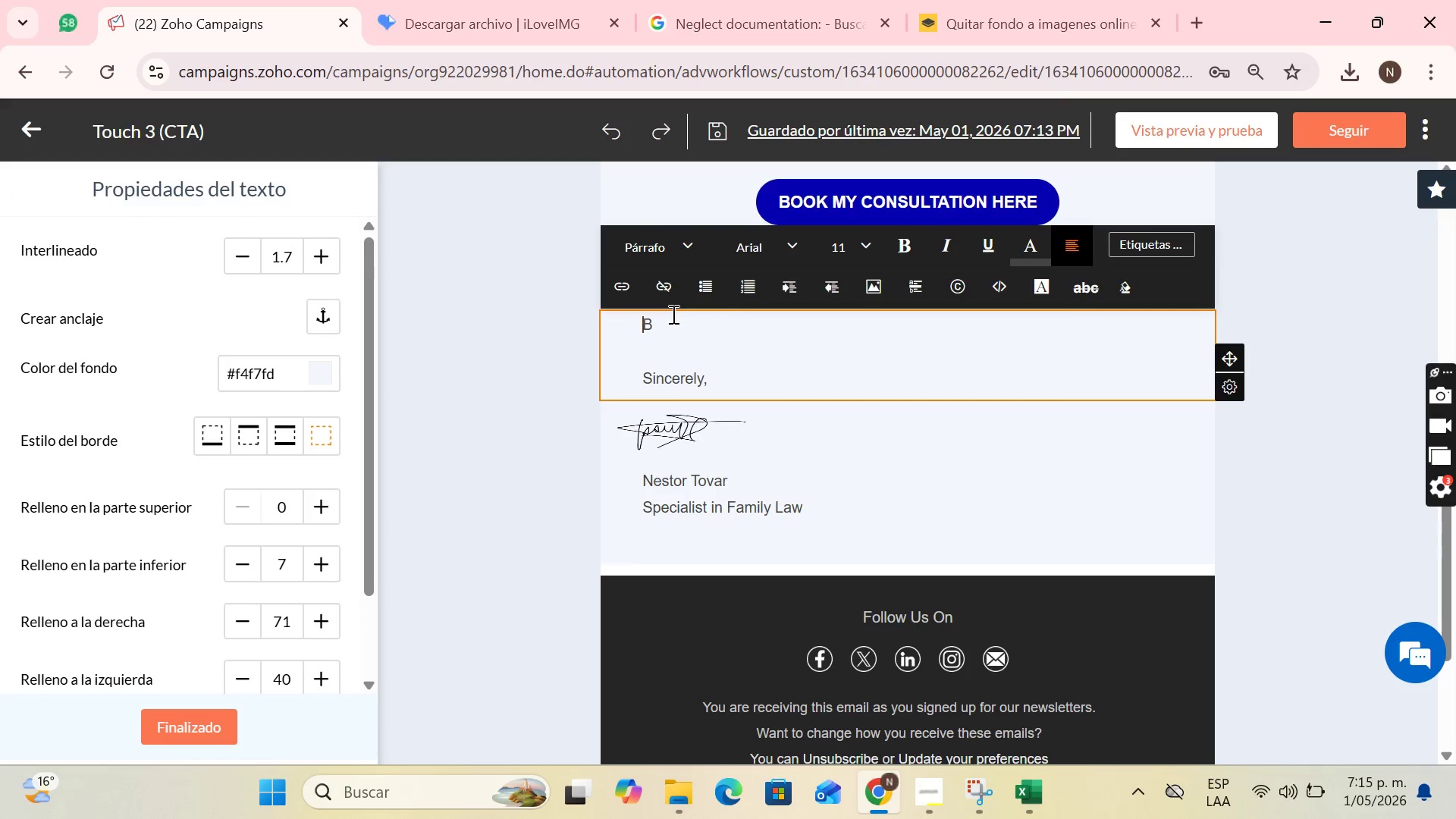 
key(Backspace)
 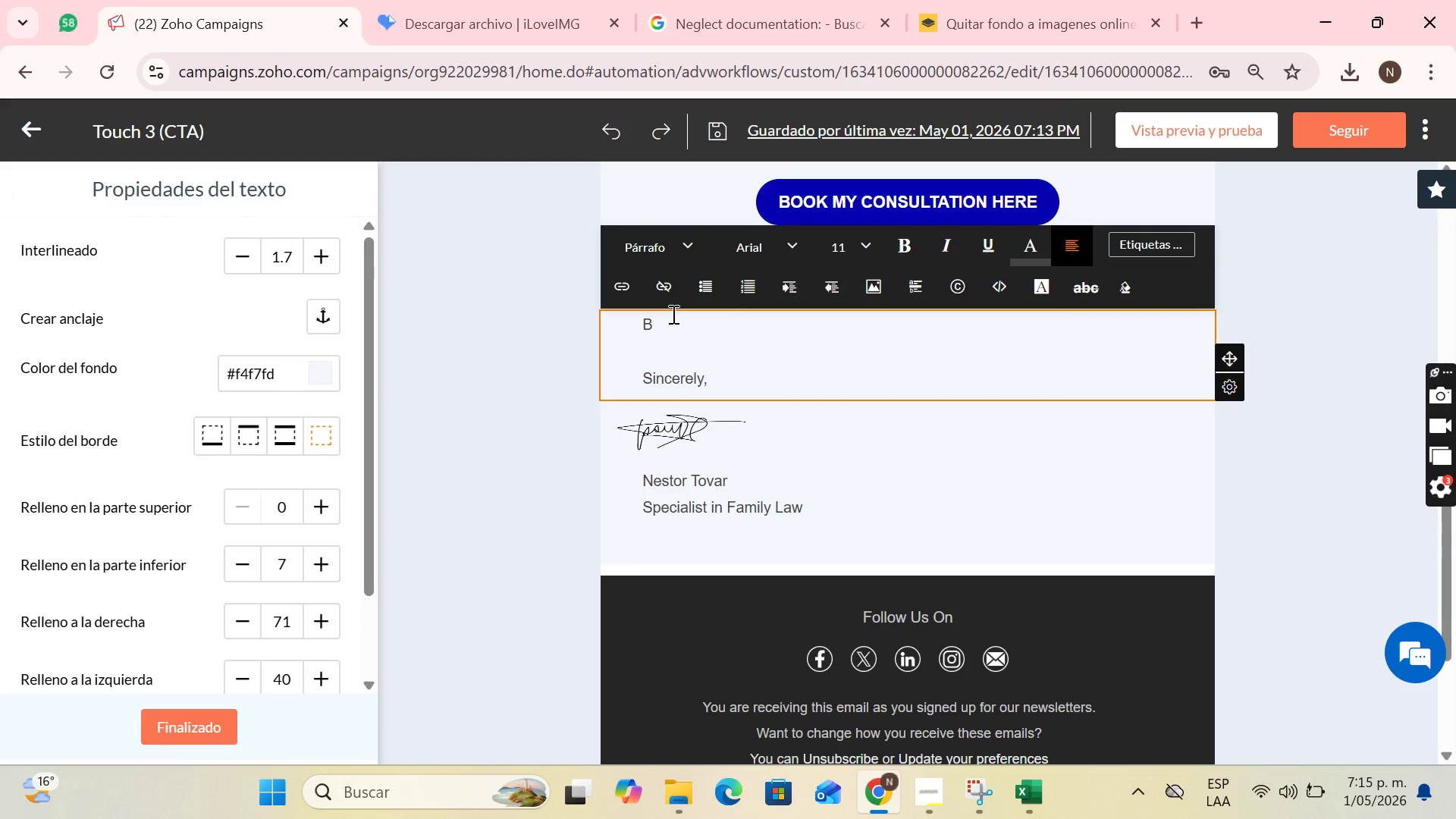 
key(ArrowRight)
 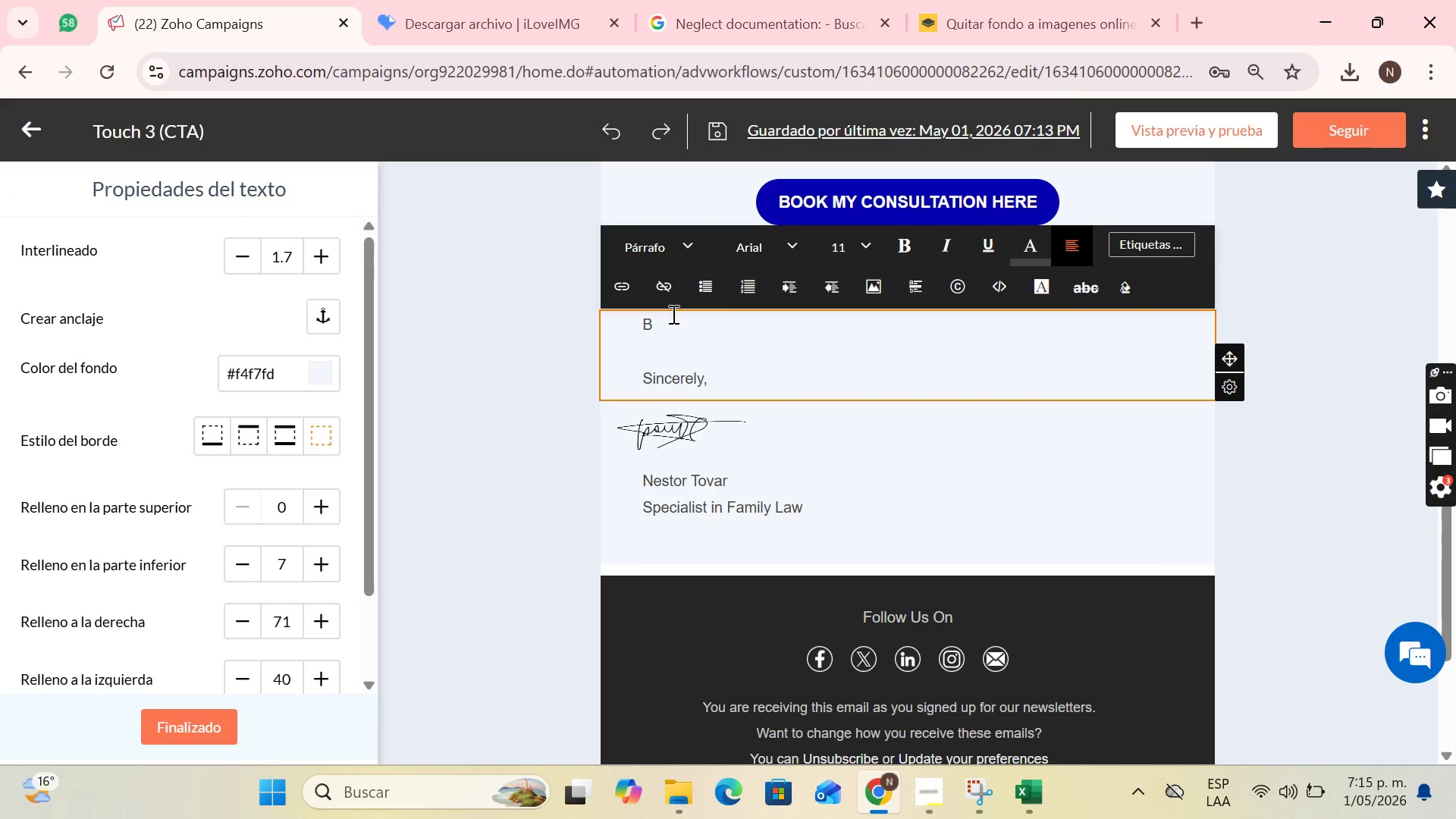 
type(y cli)
 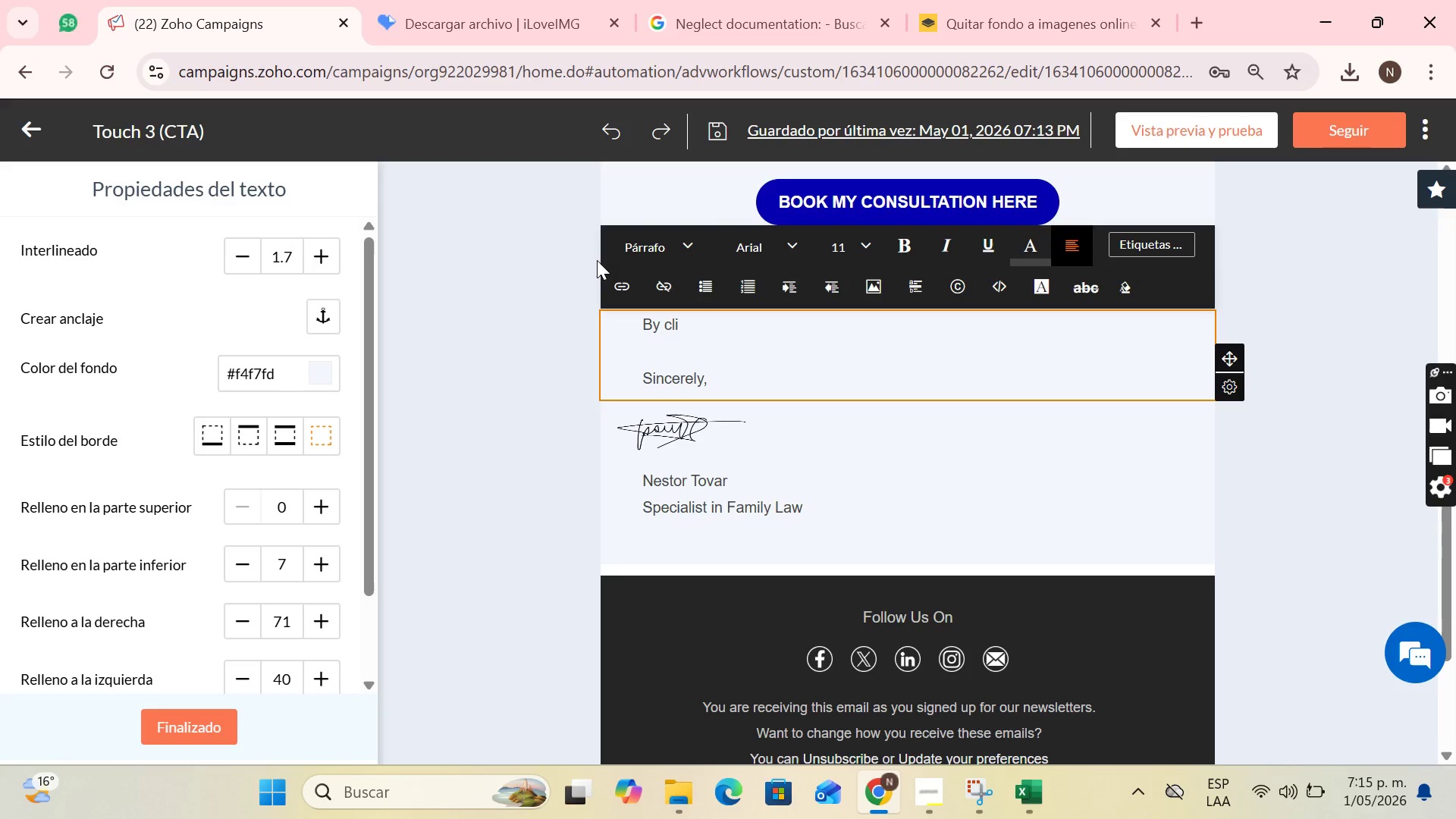 
type(cking on the button, you can select the schedule)
 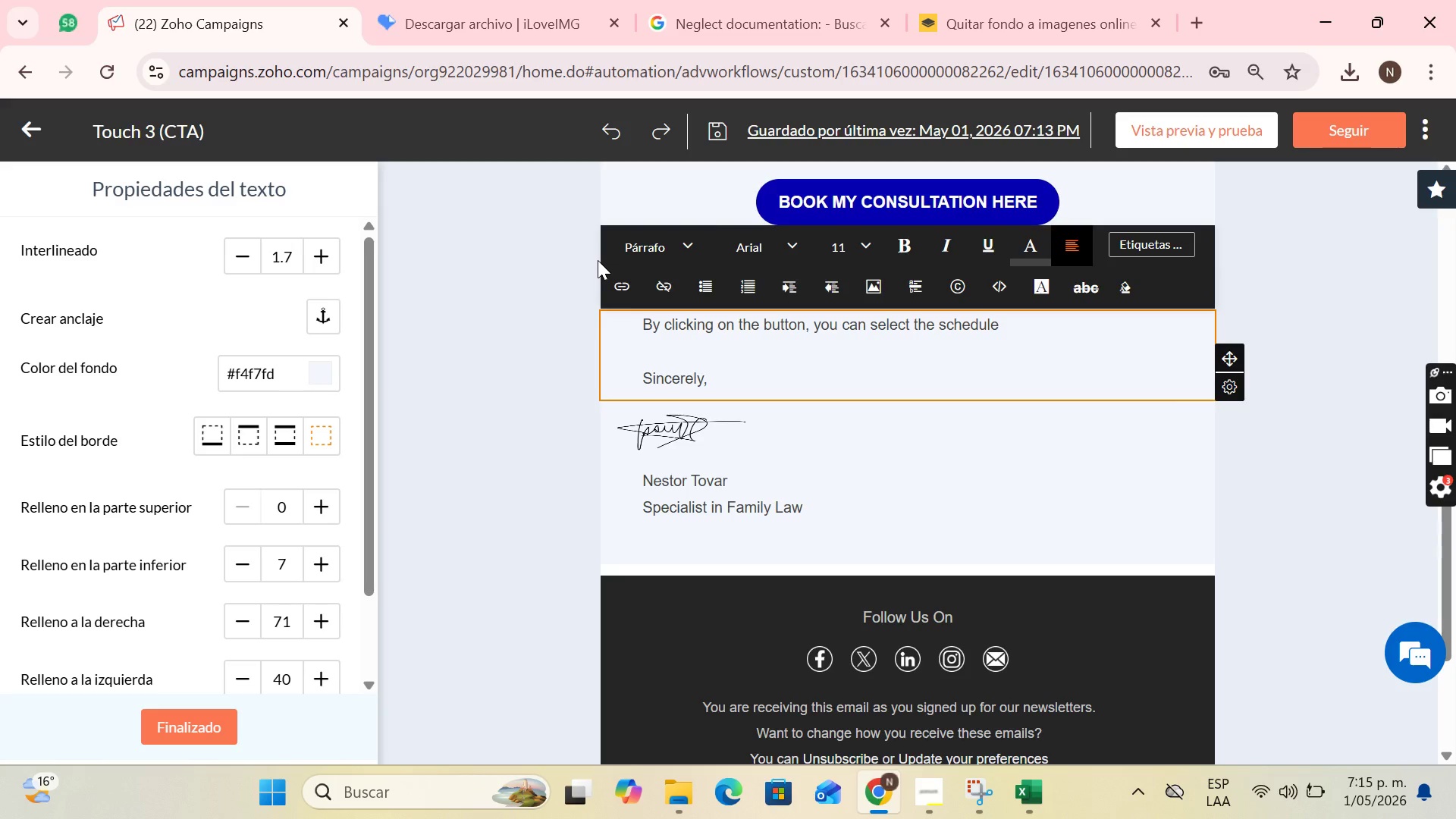 
wait(5.16)
 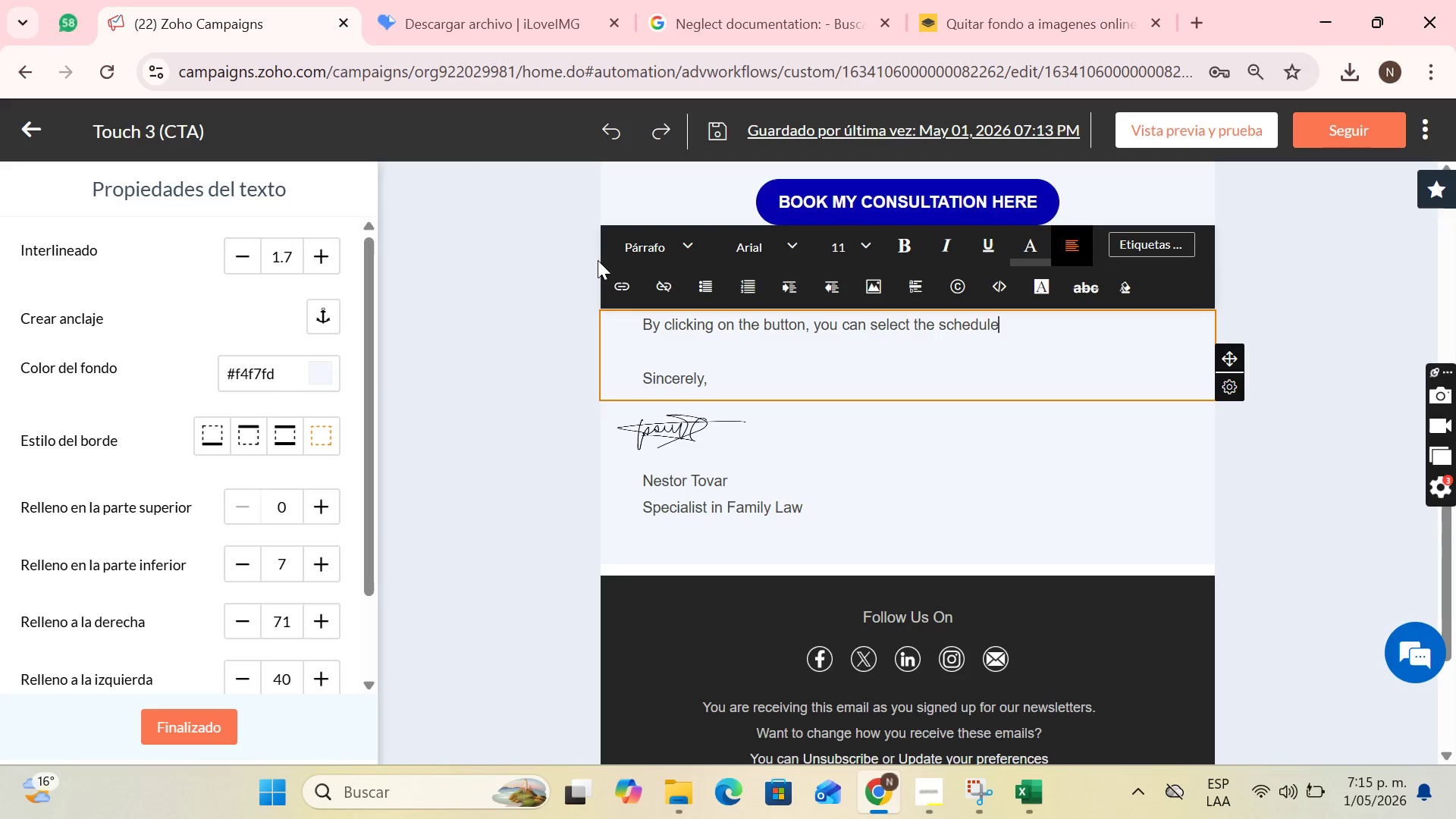 
type( that best suits)
 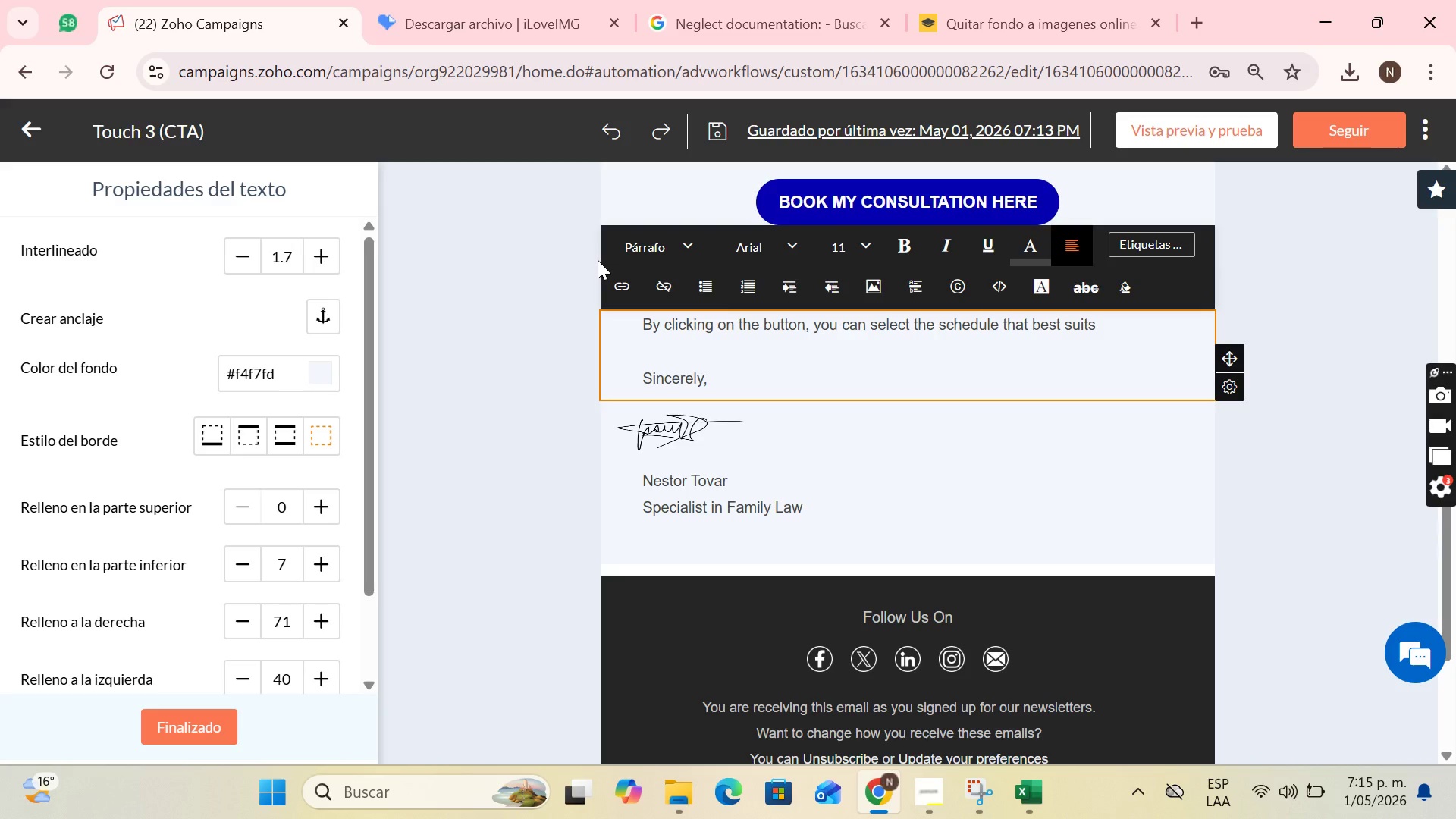 
wait(7.75)
 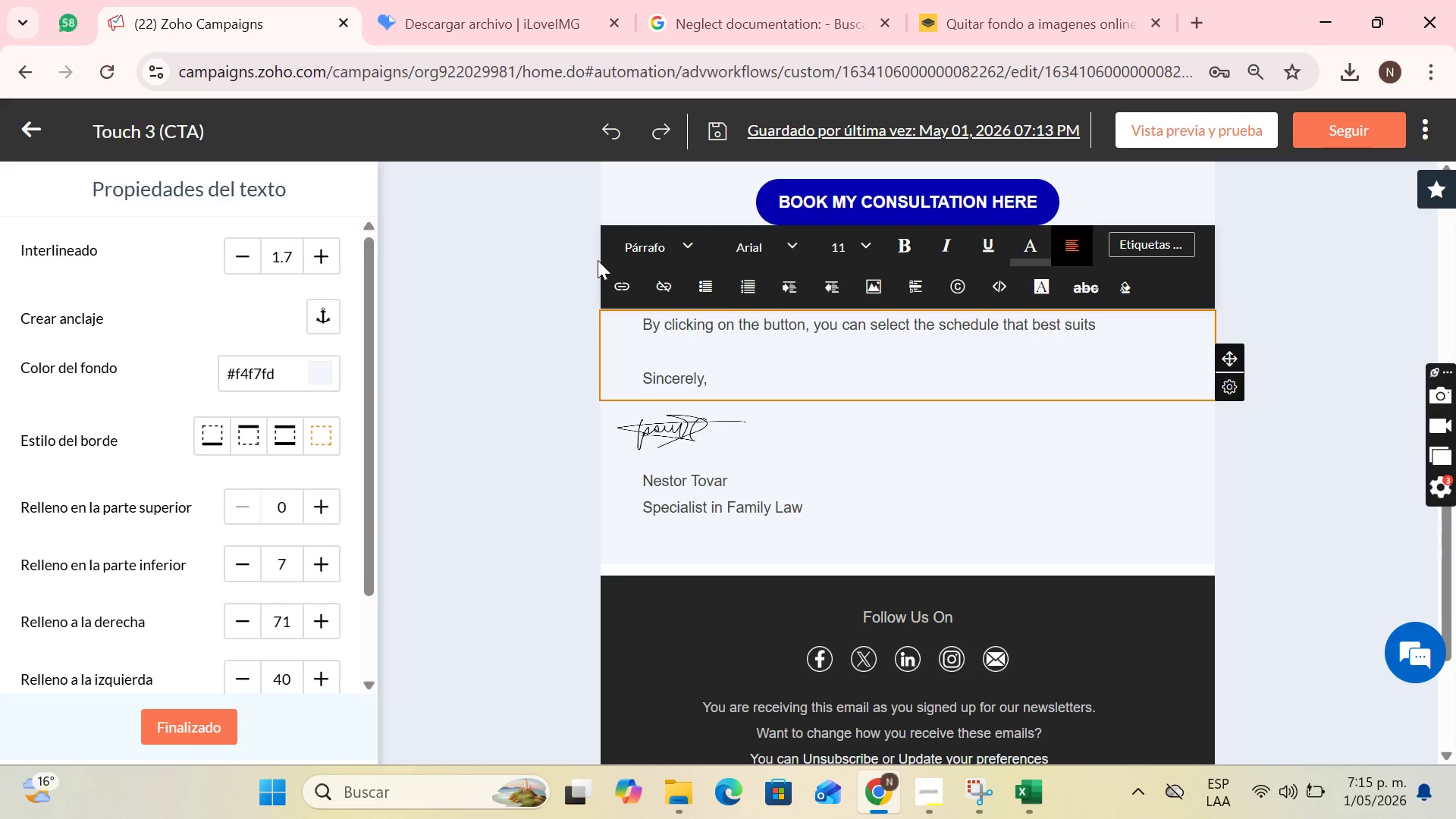 
type( your schedule)
 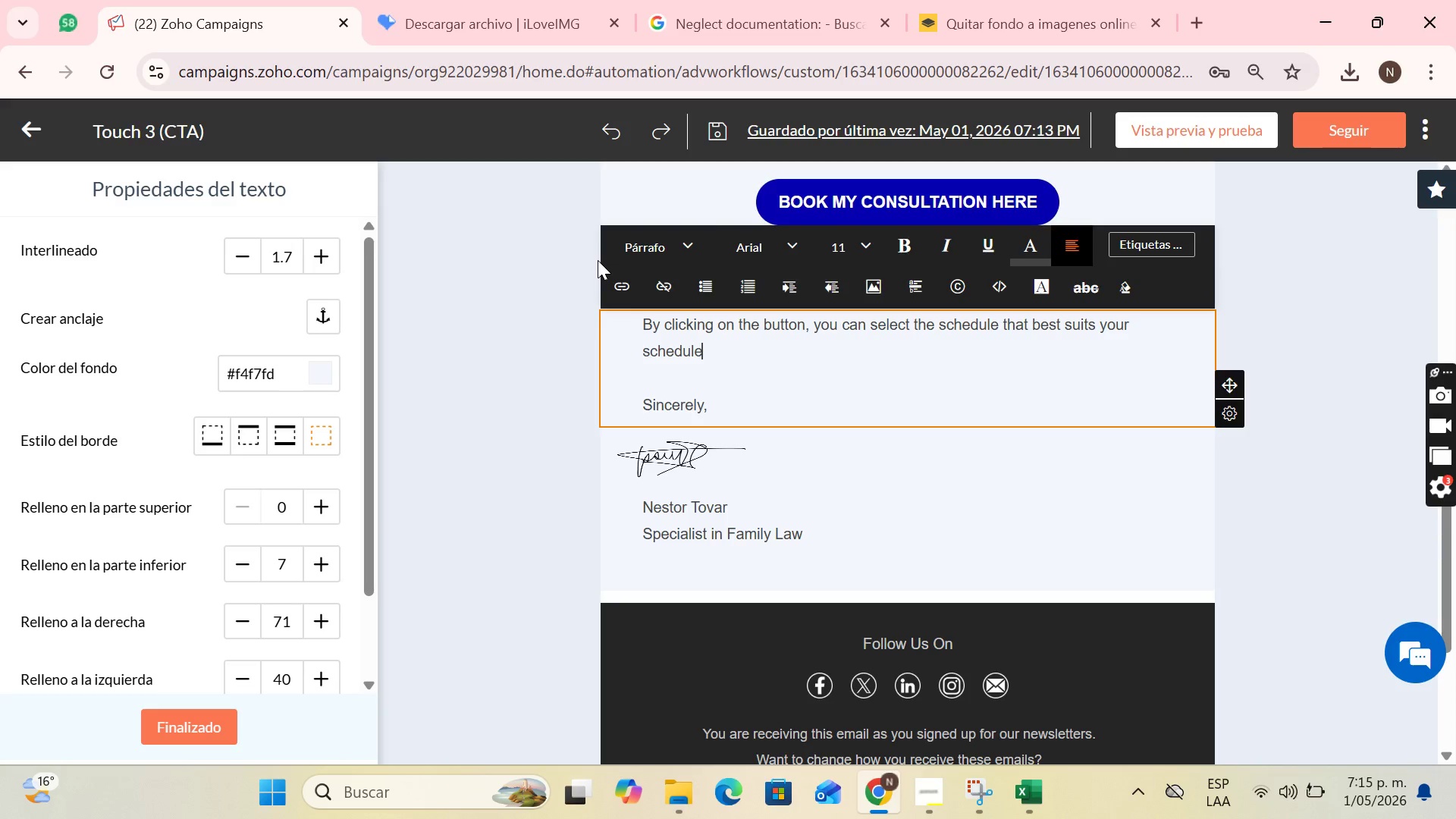 
type(. My commitment is to provide you )
 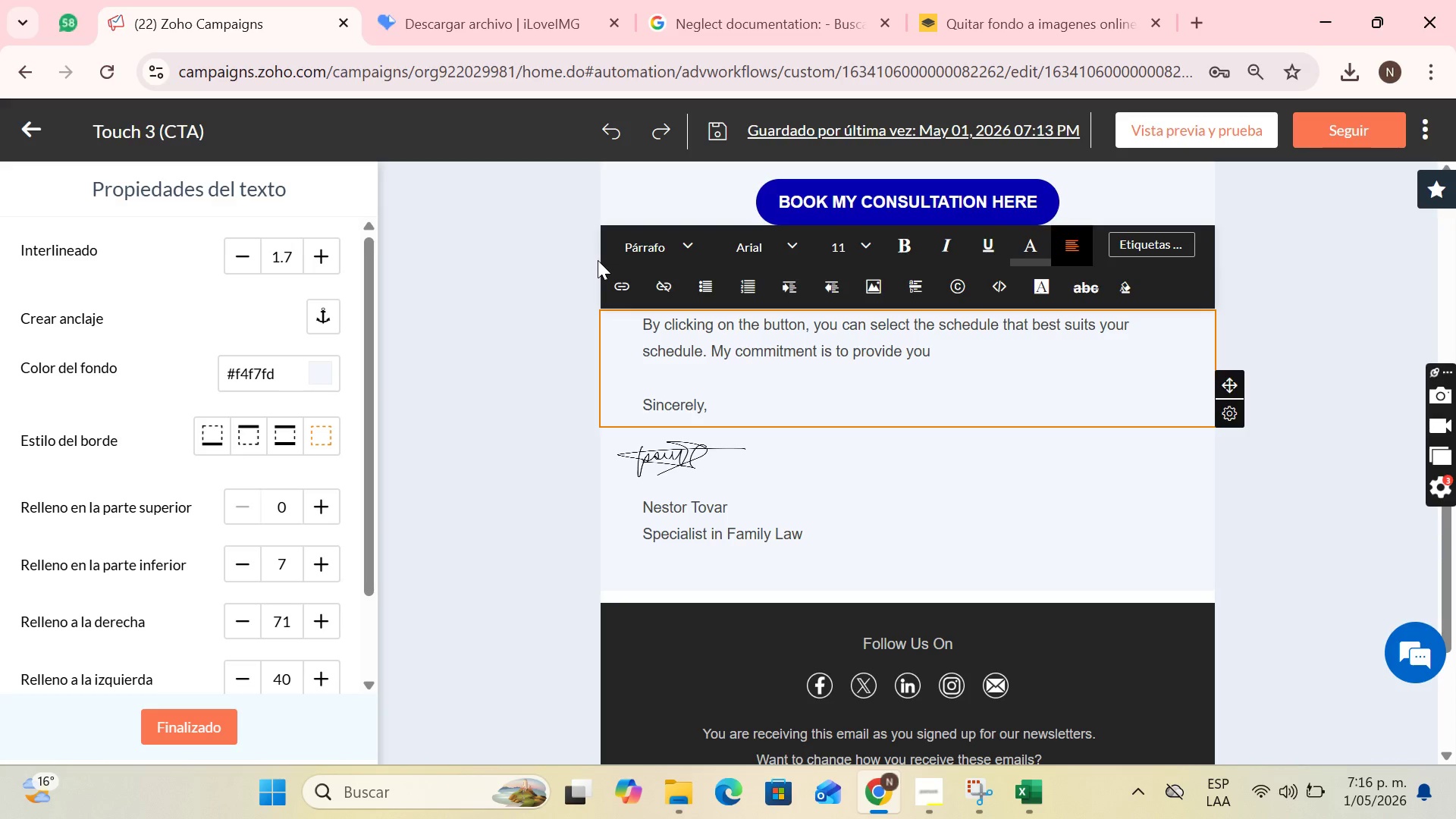 
type(with the clarity and legal)
 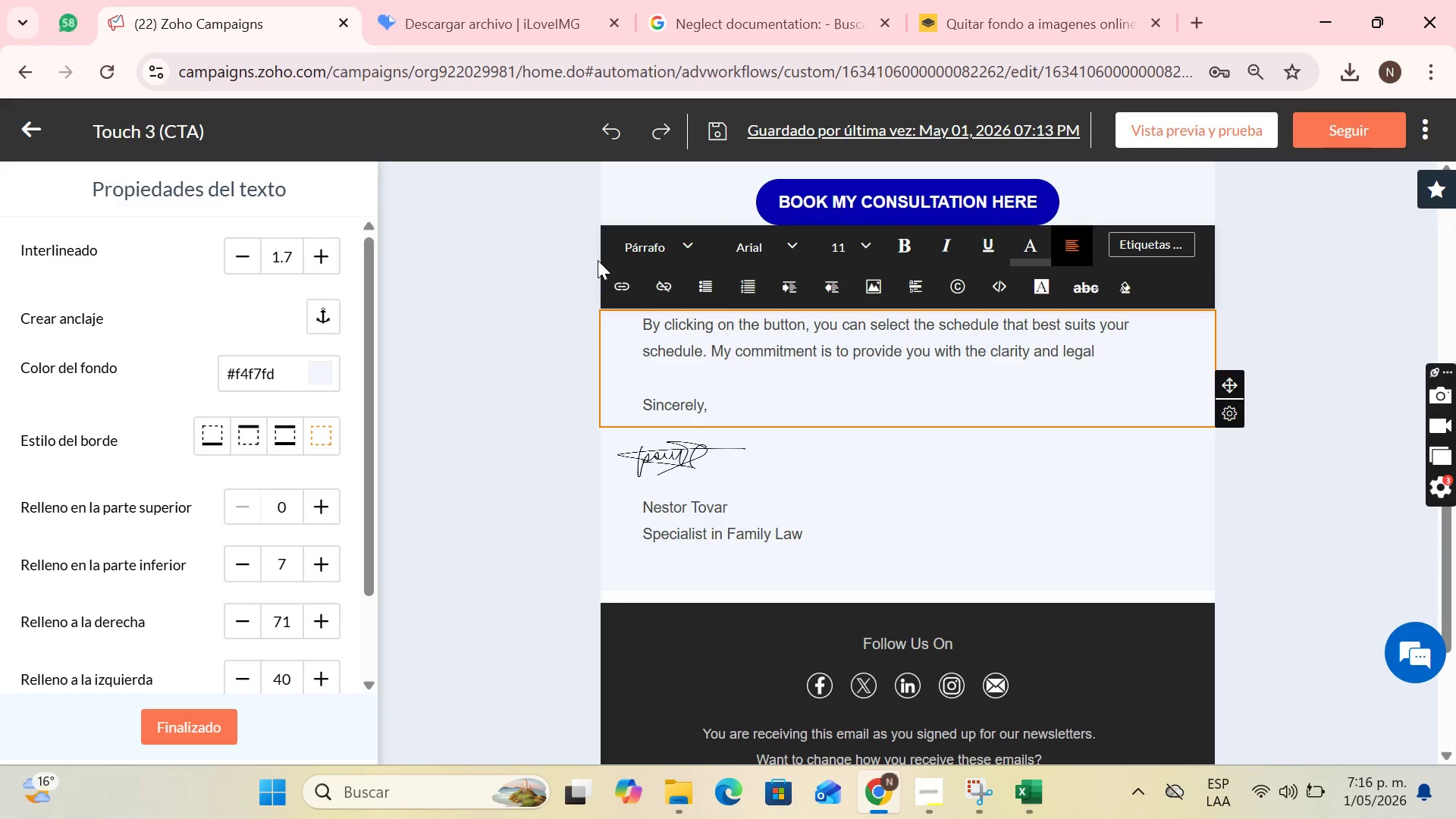 
wait(6.28)
 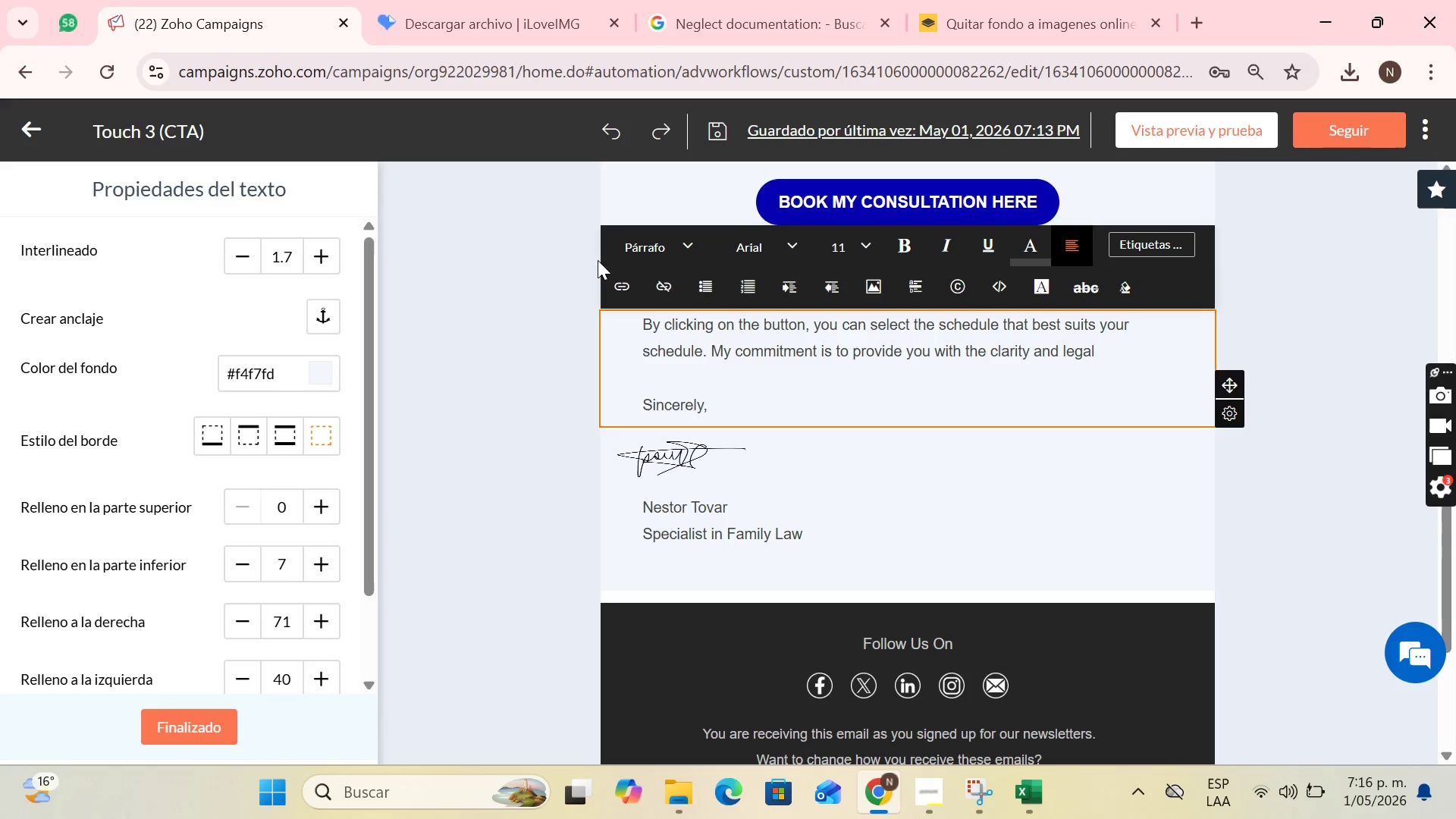 
type( support that you )
key(Backspace)
type(r case deserves.)
 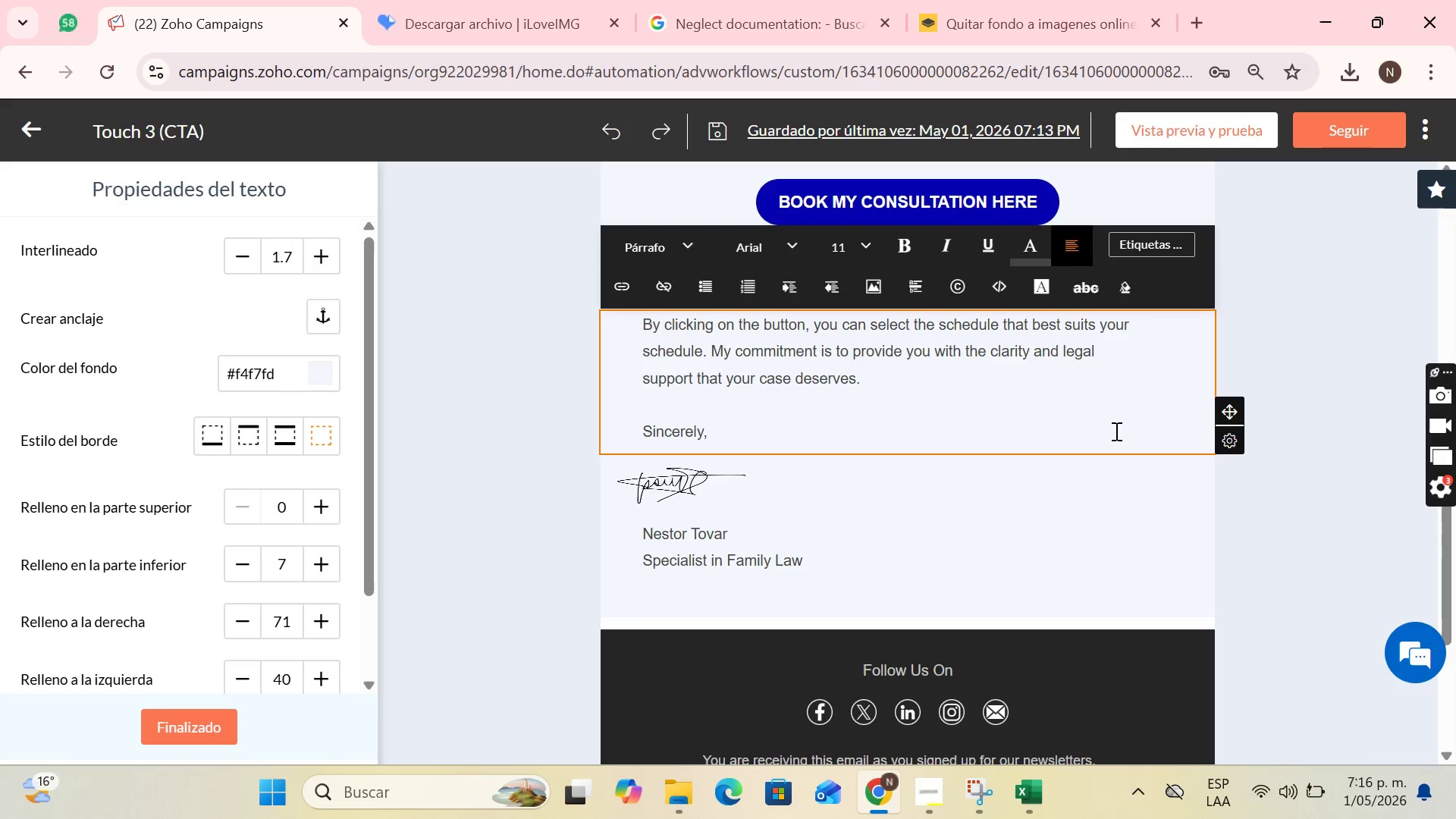 
wait(18.25)
 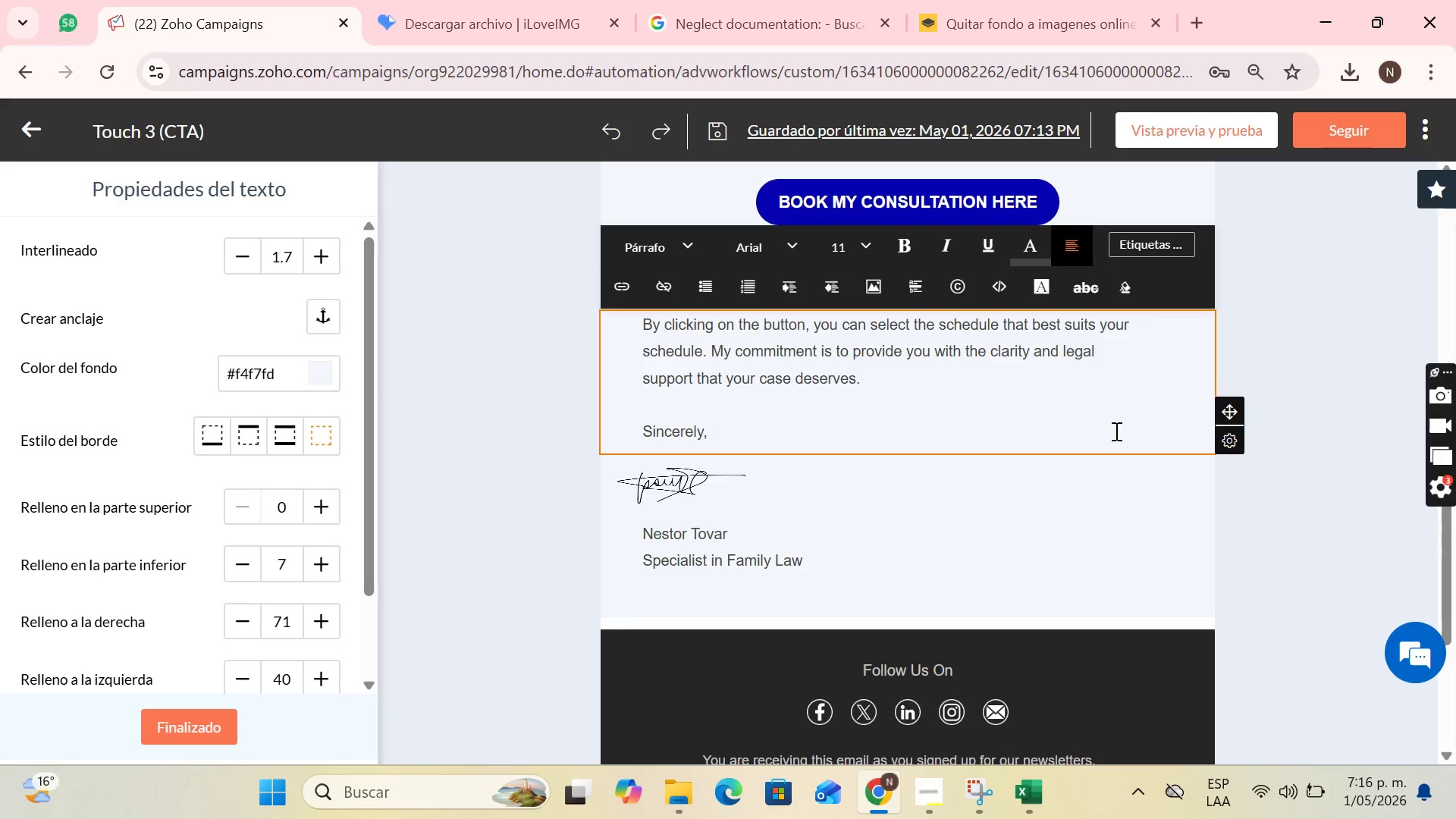 
scroll: coordinate [1046, 383], scroll_direction: down, amount: 8.0
 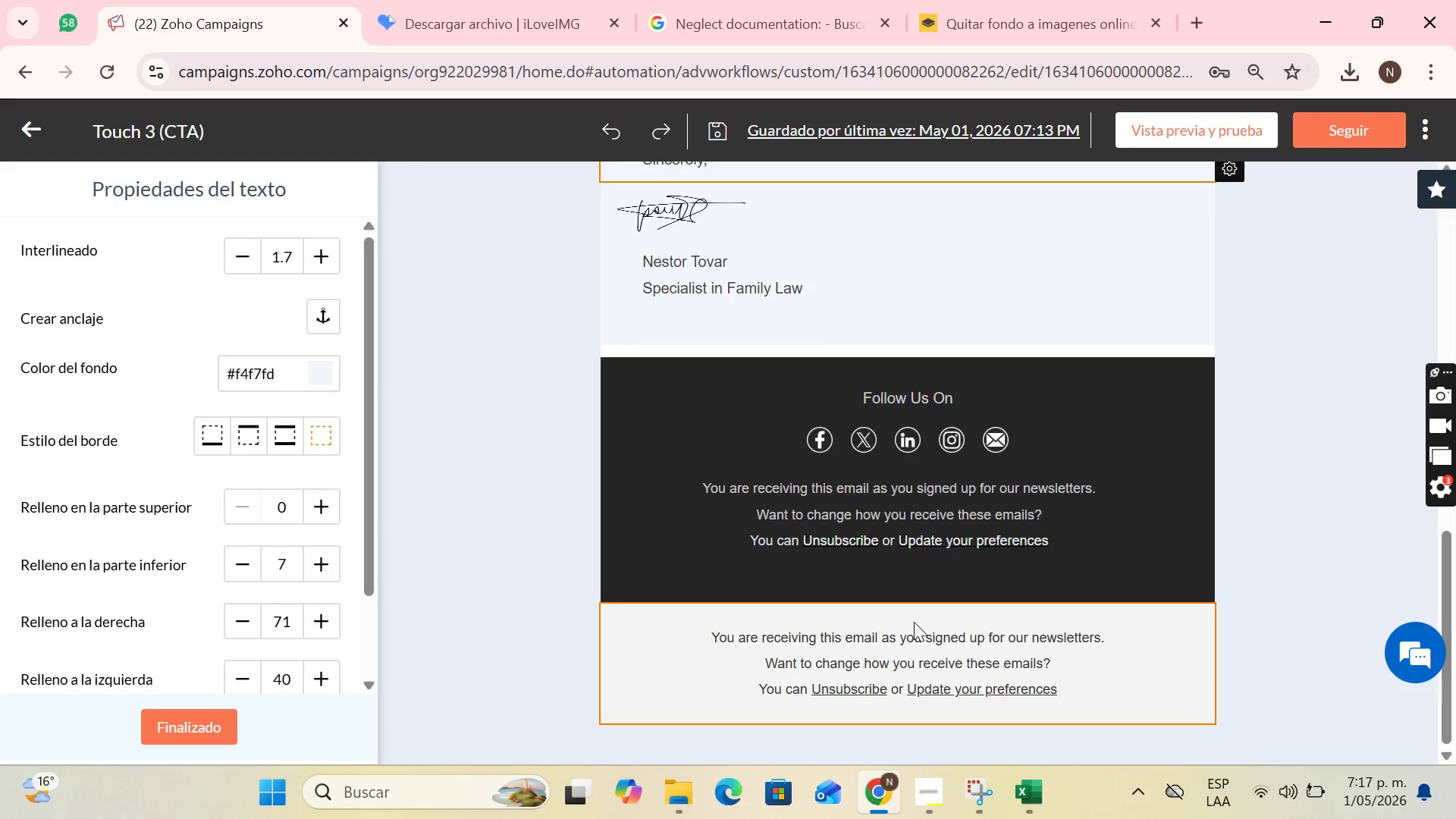 
left_click_drag(start_coordinate=[904, 651], to_coordinate=[902, 661])
 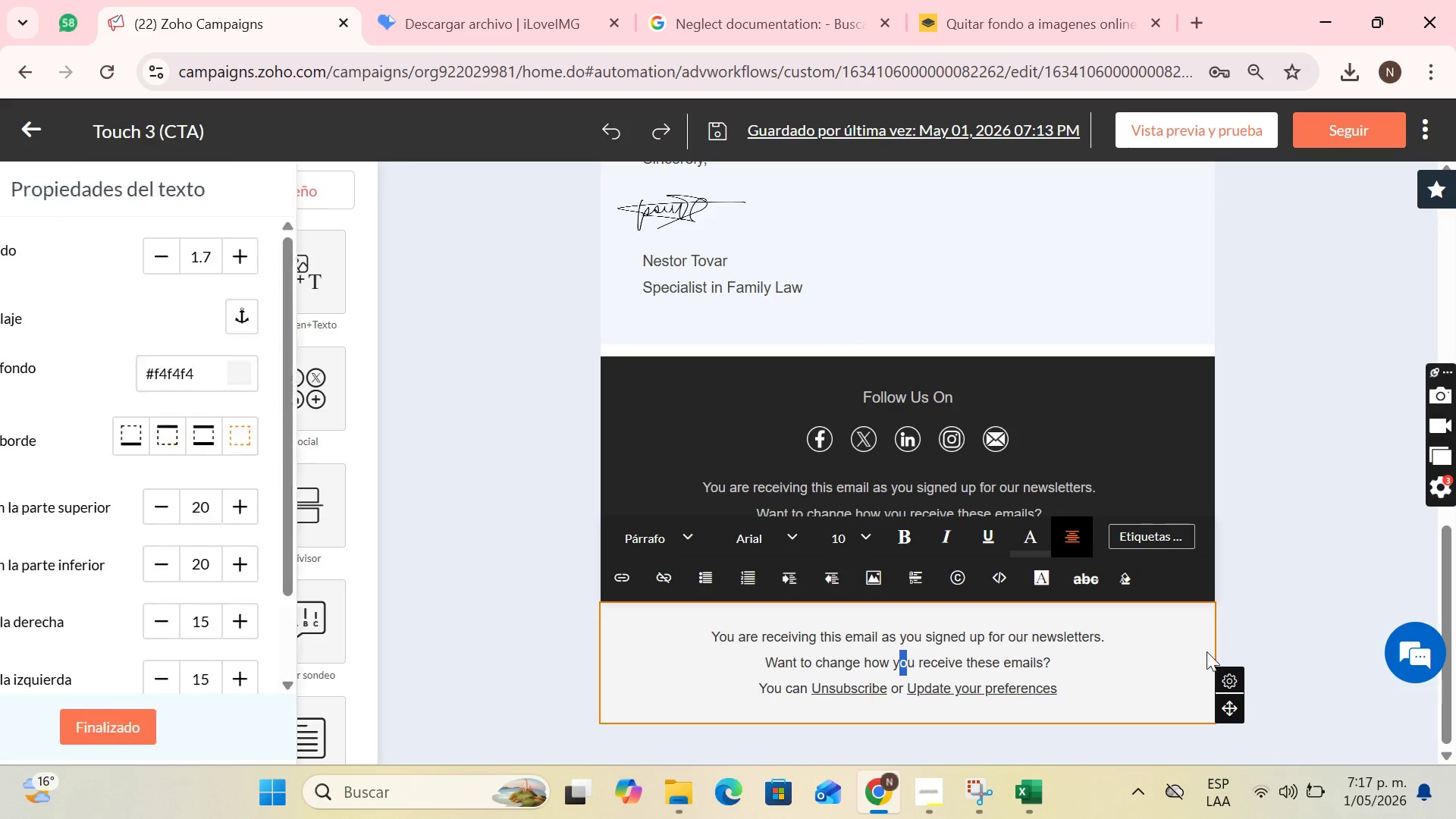 
left_click([1207, 651])
 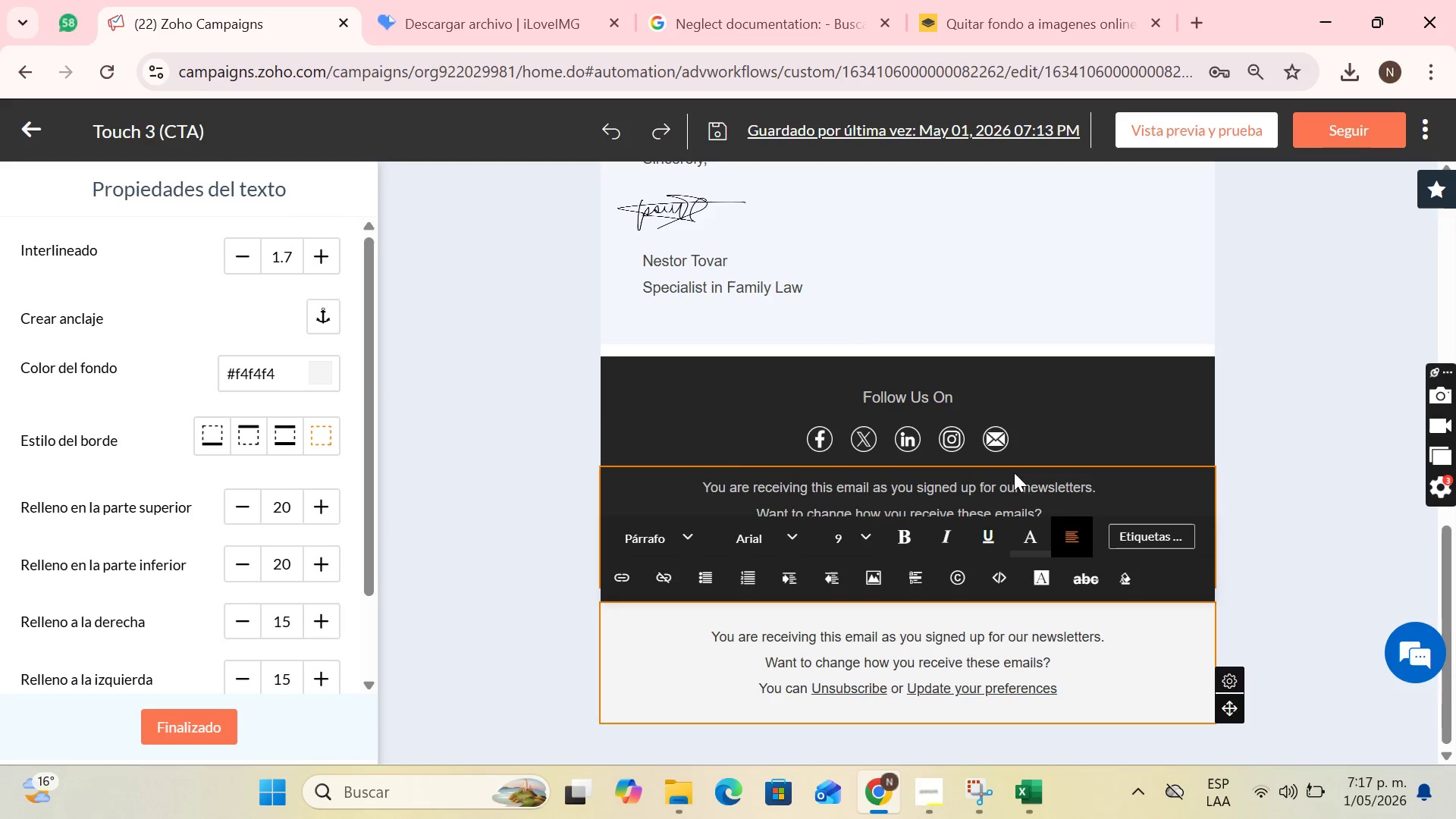 
left_click([1188, 482])
 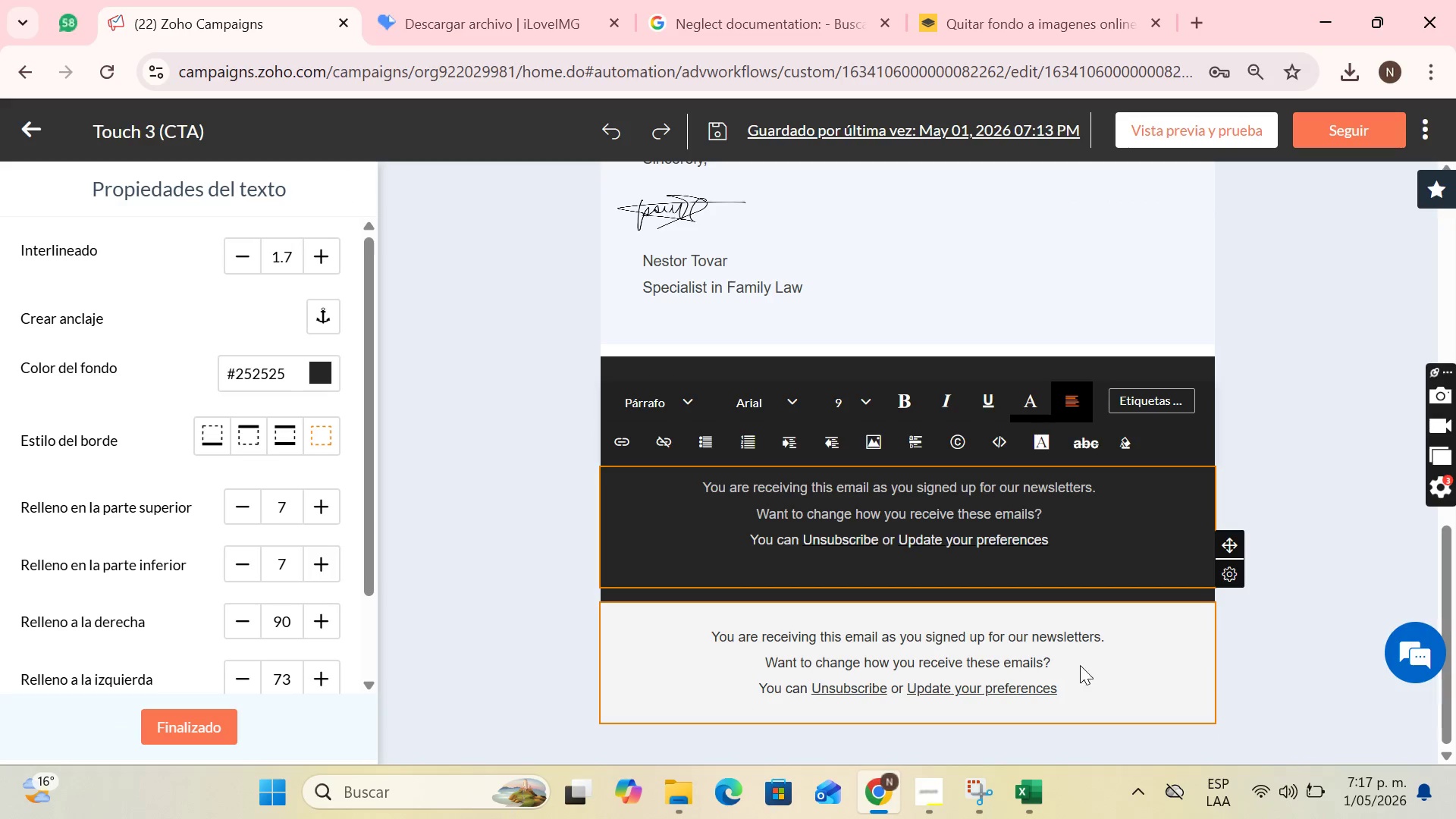 
left_click([1084, 493])
 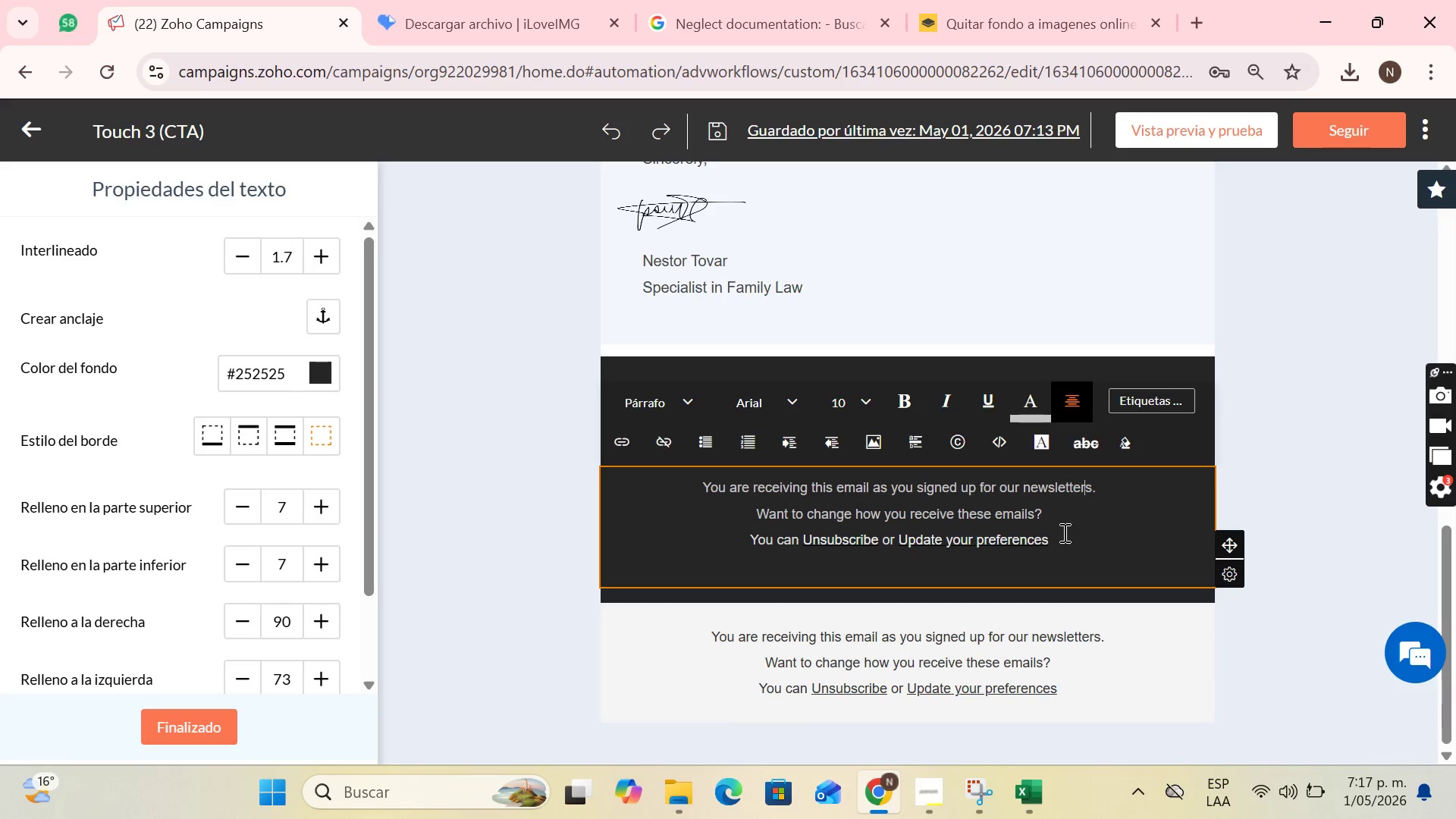 
left_click([1046, 482])
 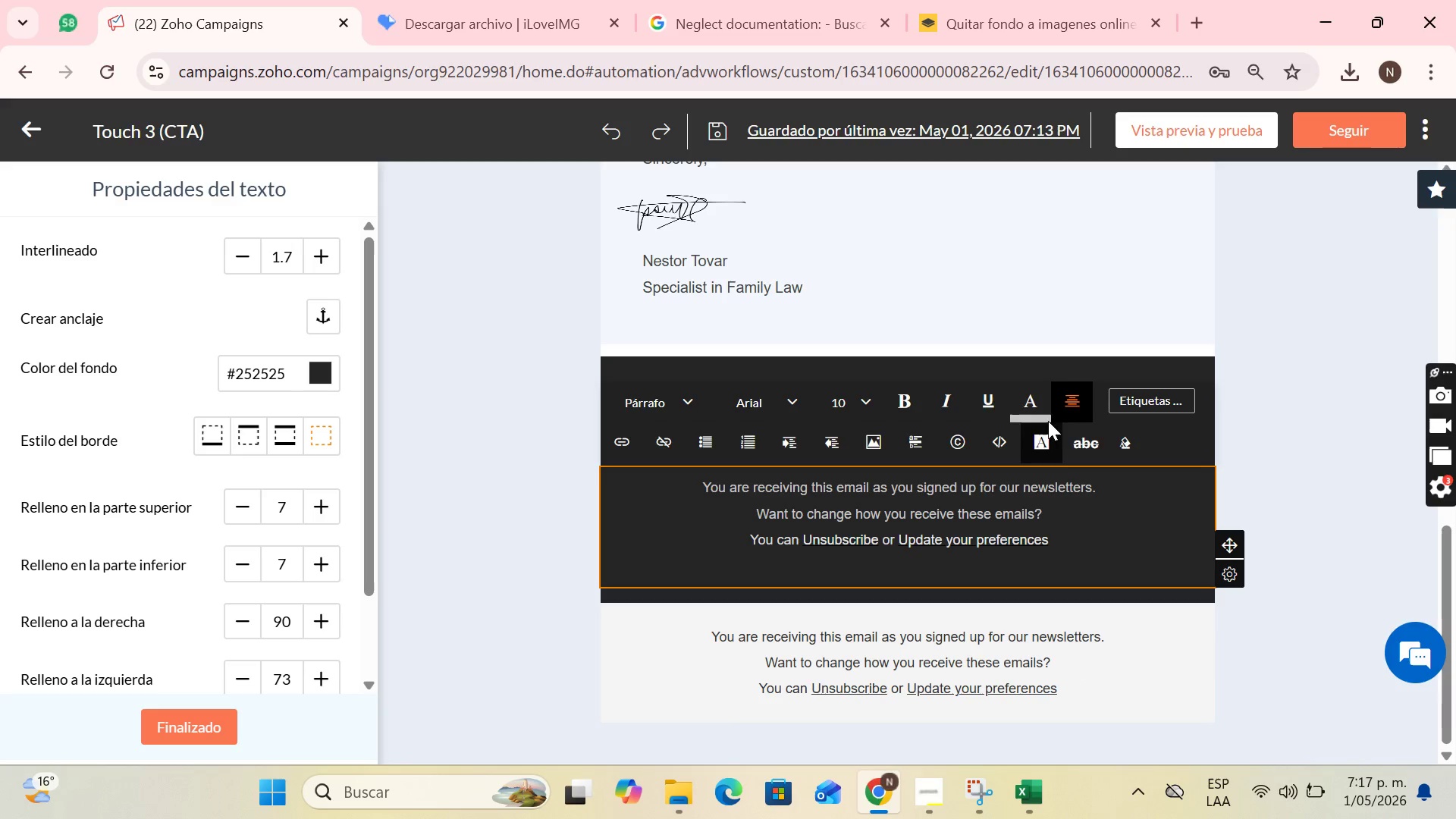 
left_click([1041, 407])
 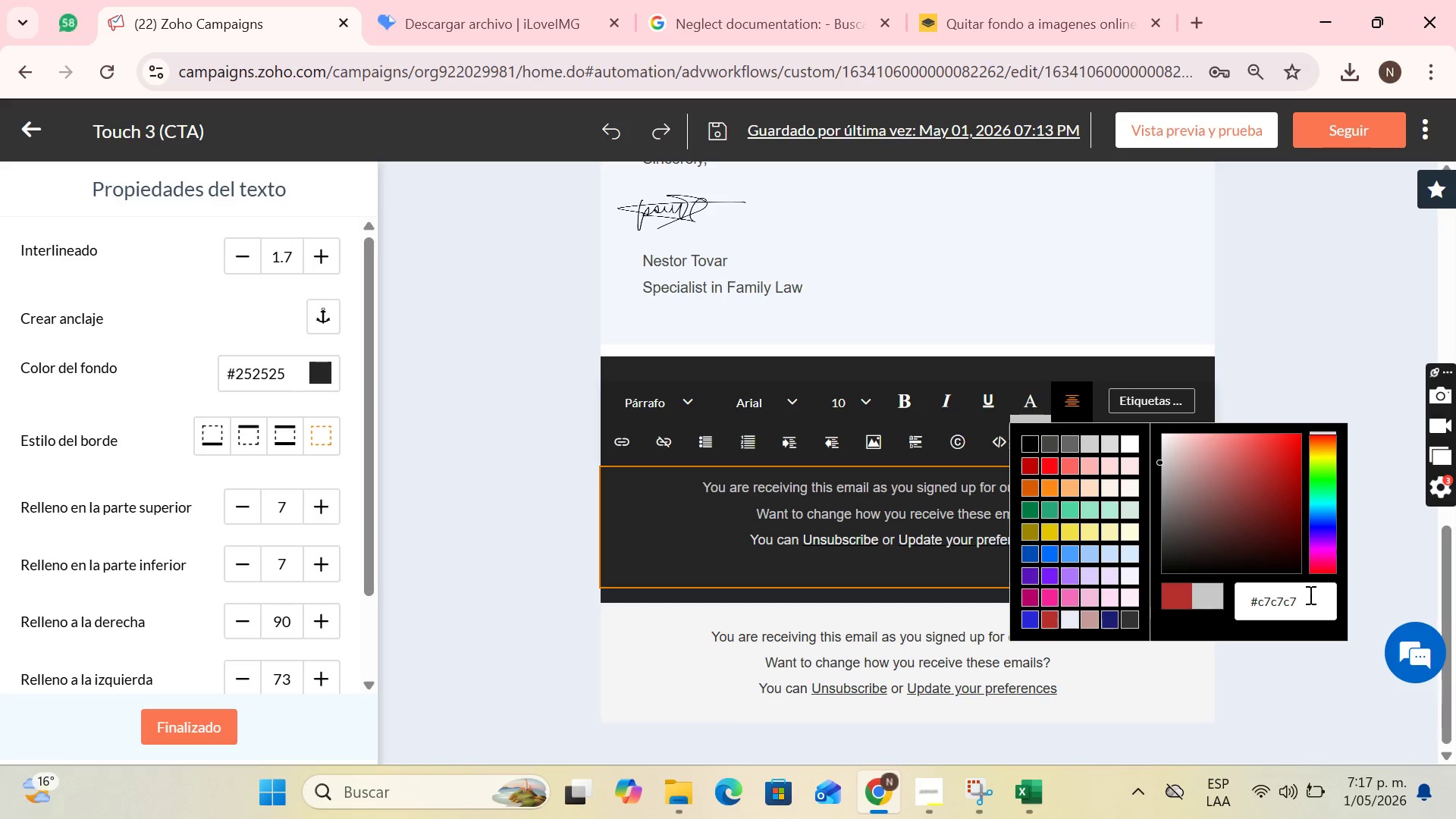 
left_click_drag(start_coordinate=[1310, 595], to_coordinate=[1238, 595])
 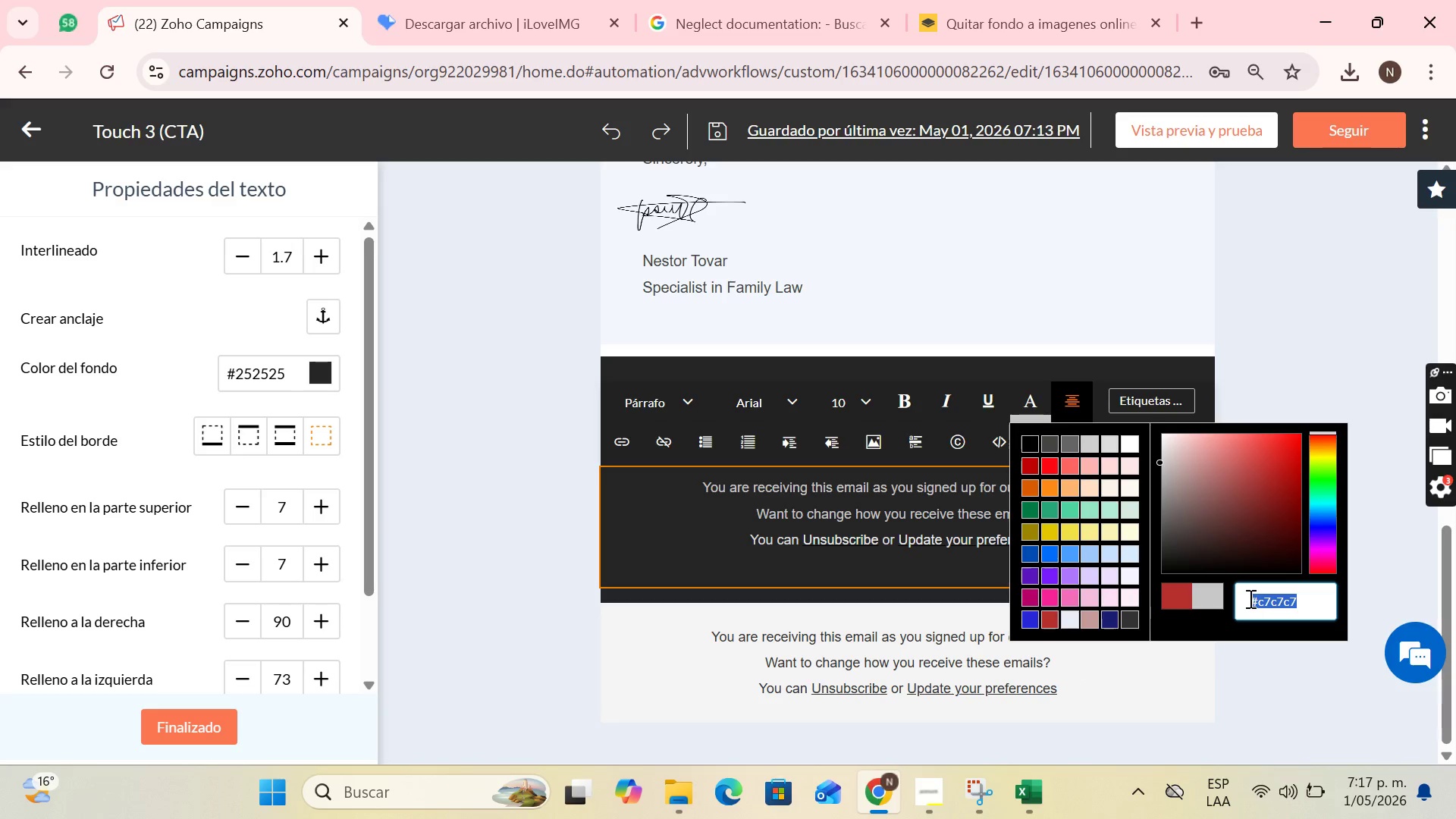 
key(Control+C)
 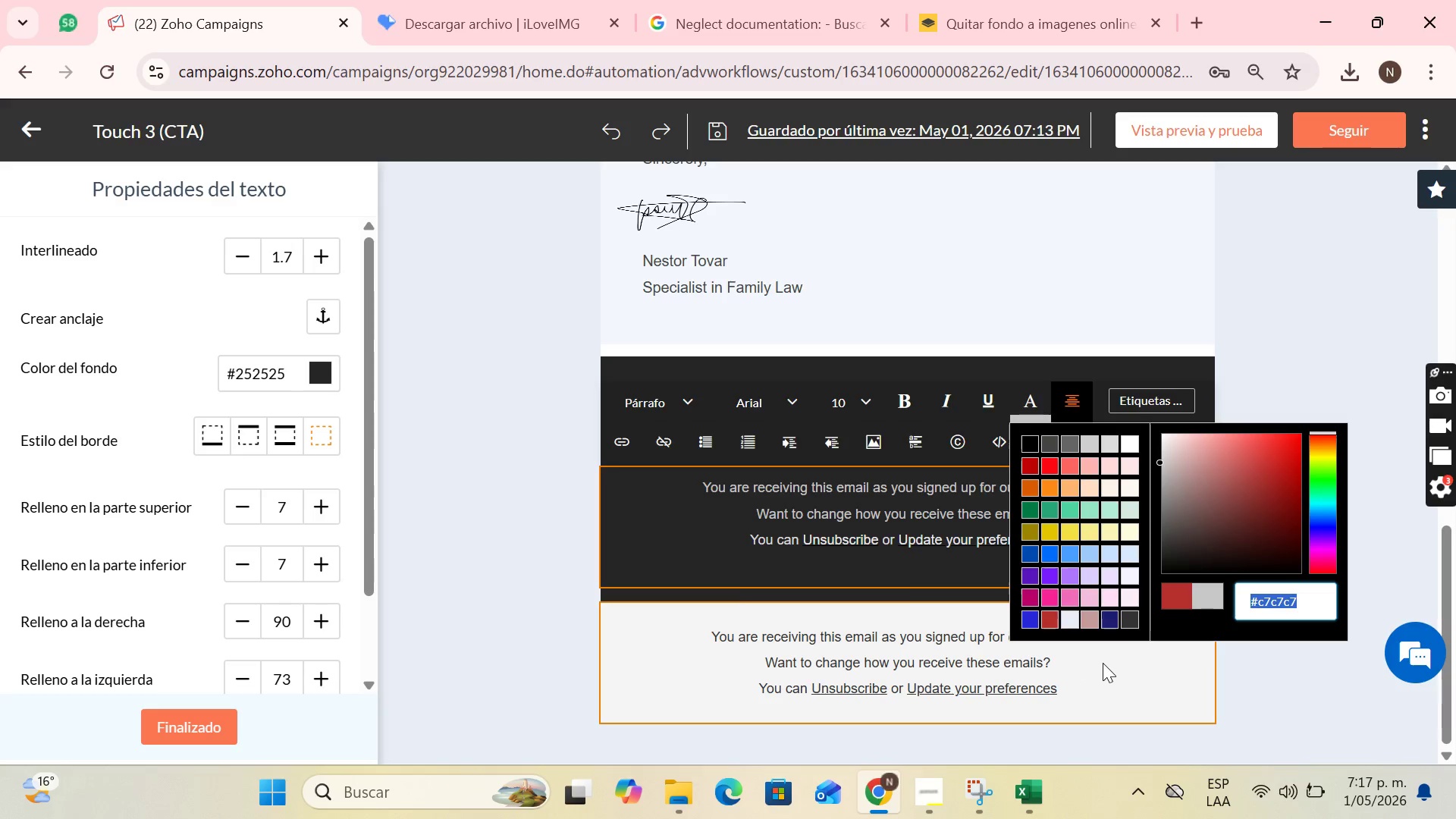 
left_click([1099, 665])
 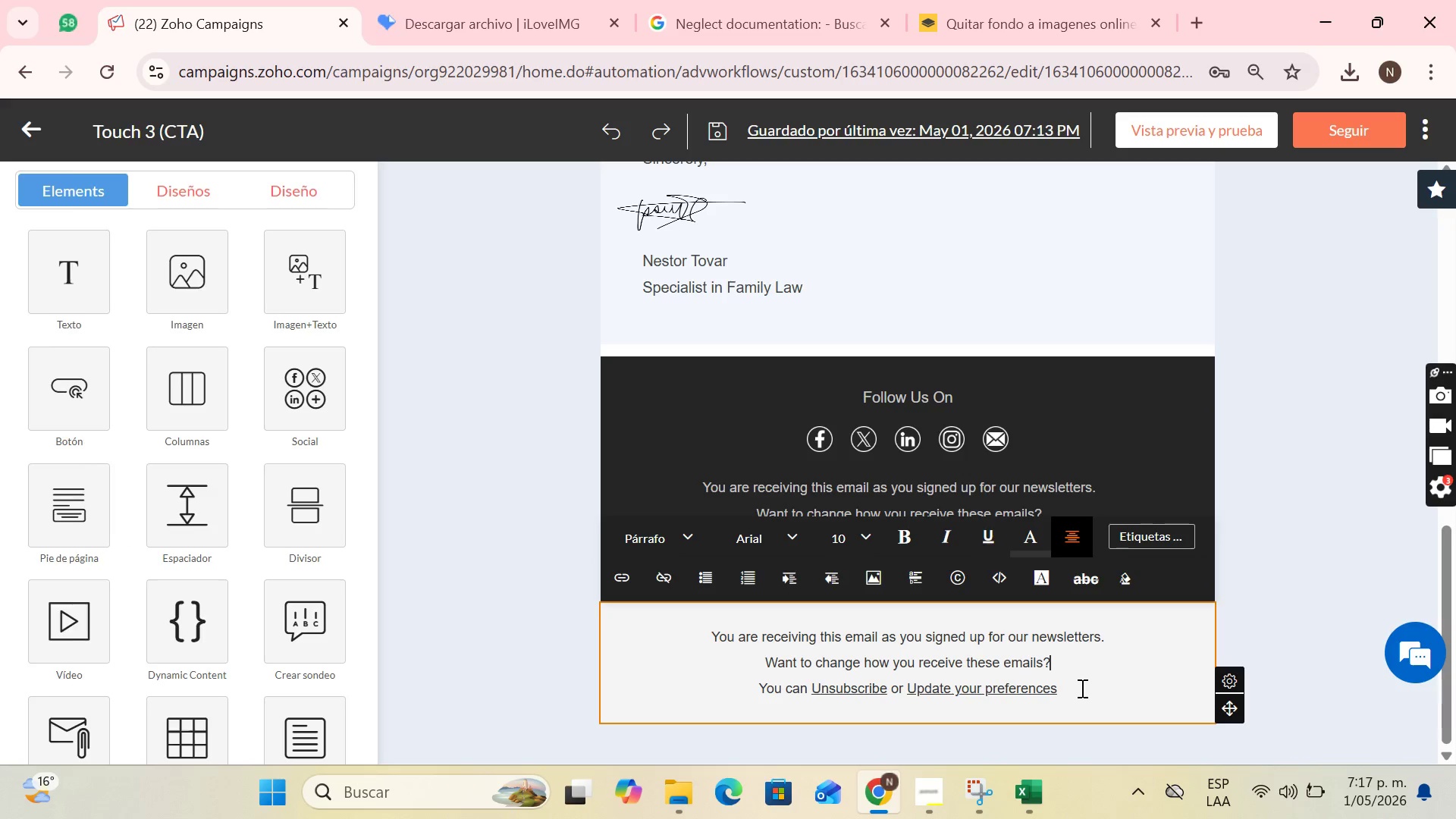 
left_click_drag(start_coordinate=[1081, 689], to_coordinate=[697, 618])
 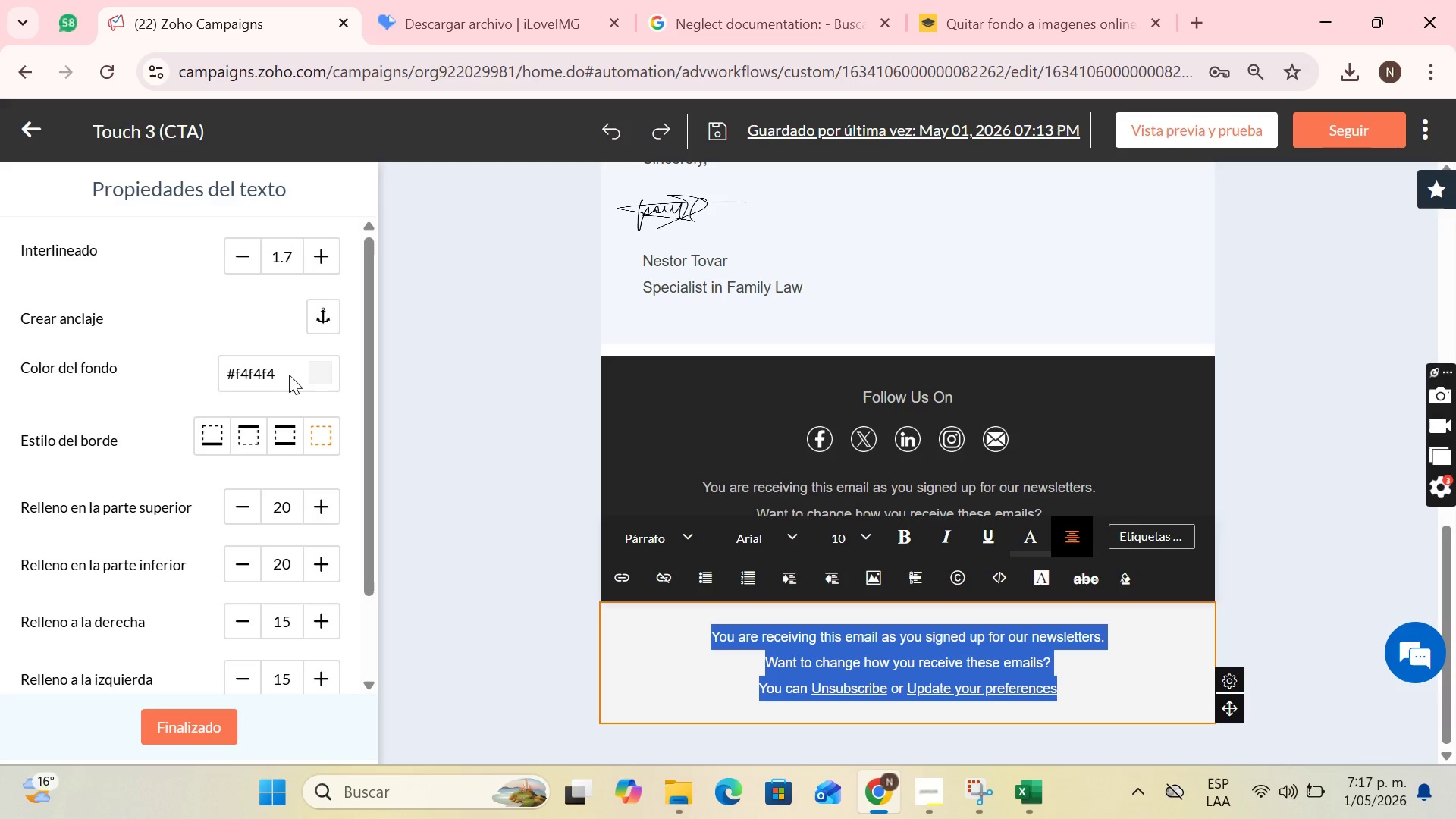 
left_click([312, 372])
 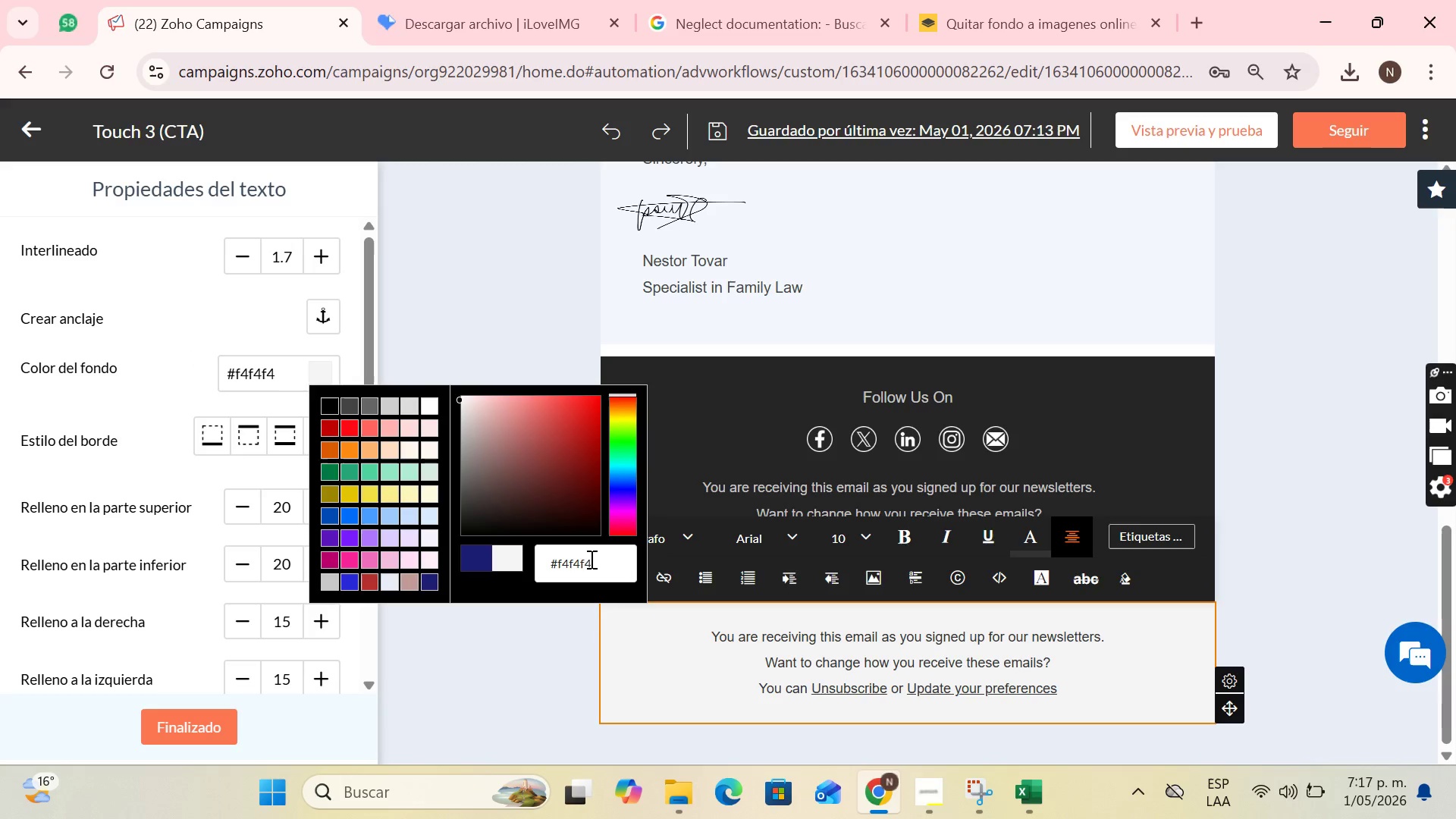 
left_click_drag(start_coordinate=[595, 560], to_coordinate=[541, 572])
 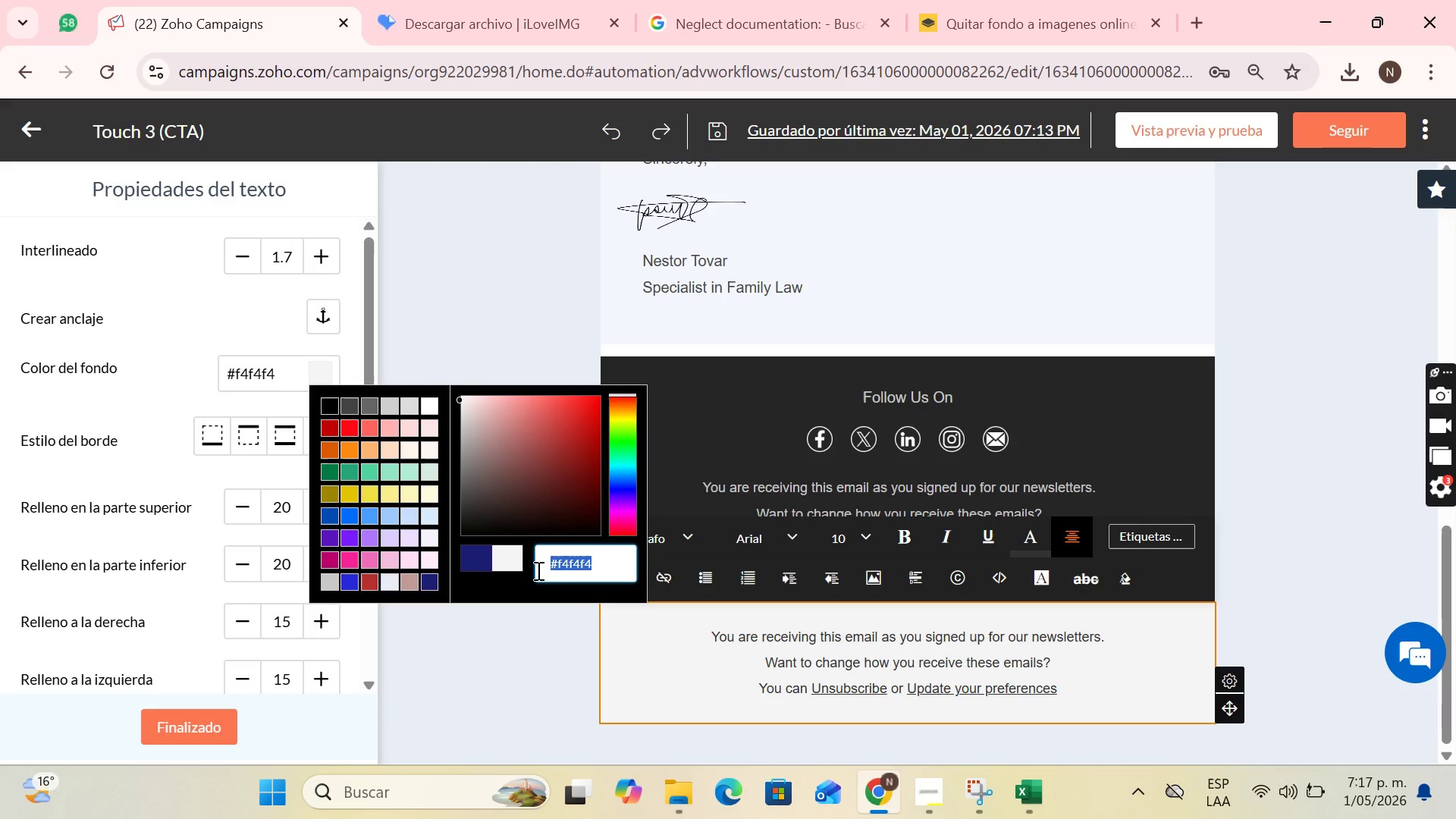 
key(Control+V)
 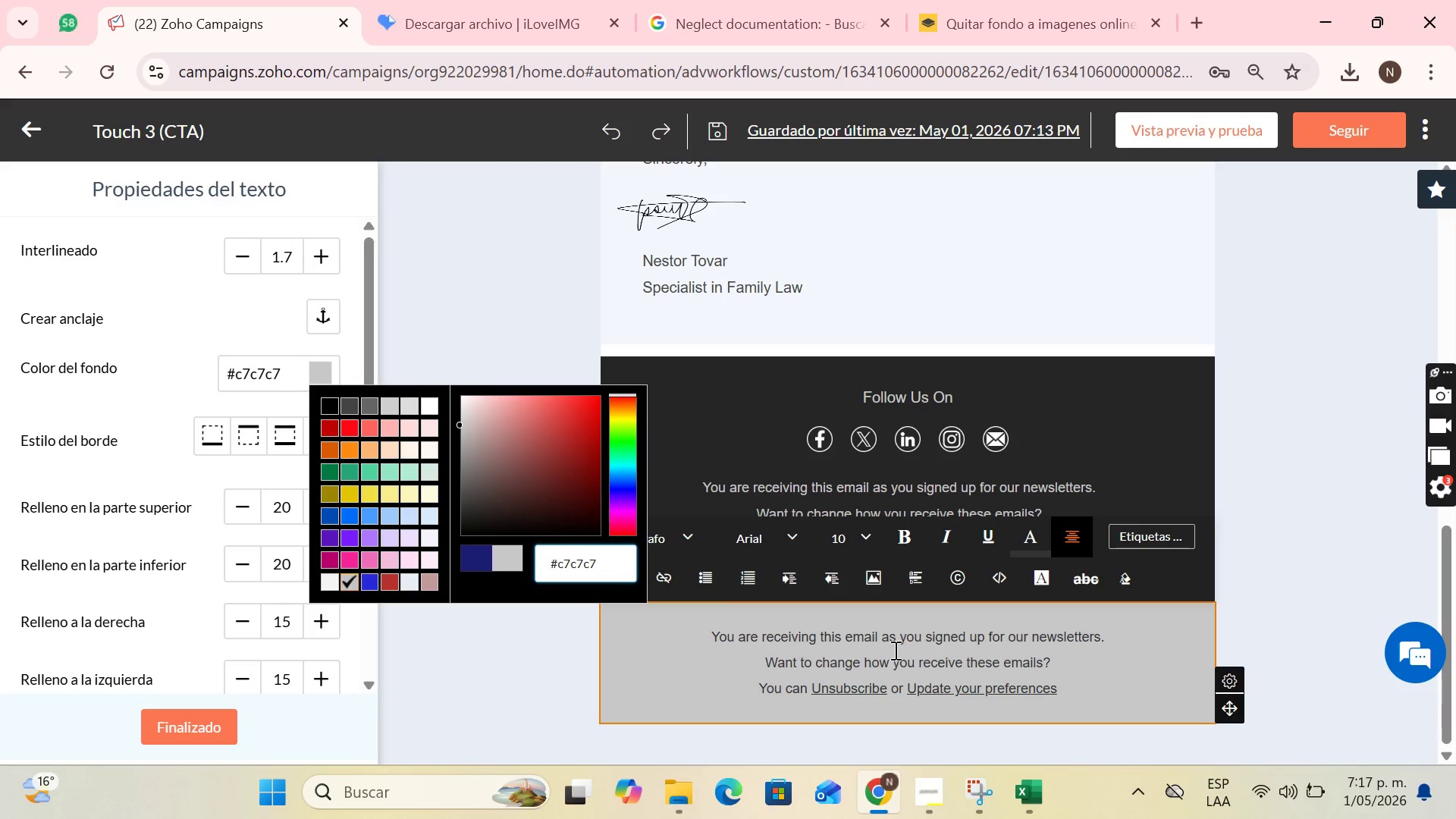 
left_click([902, 641])
 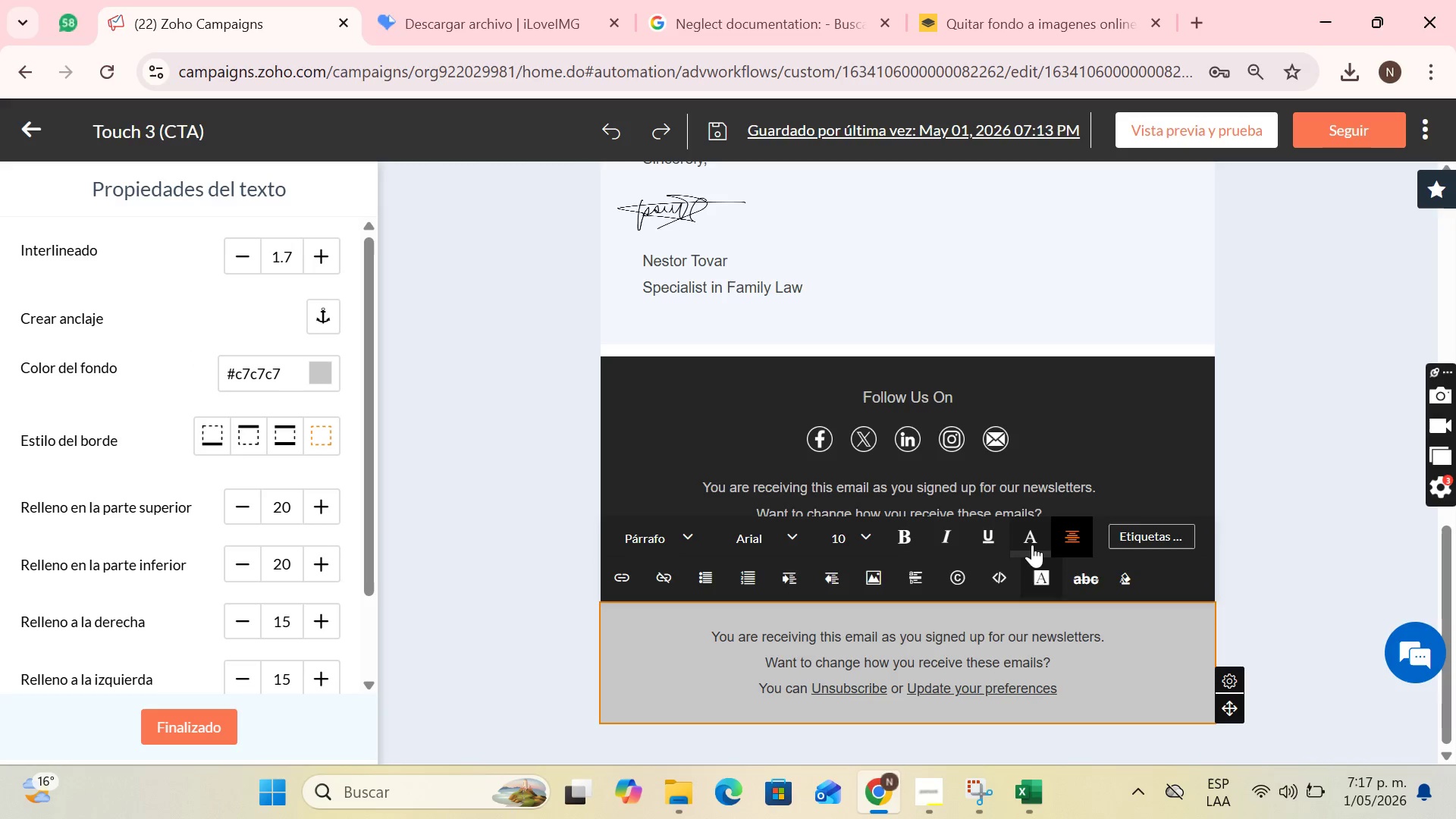 
left_click([1031, 538])
 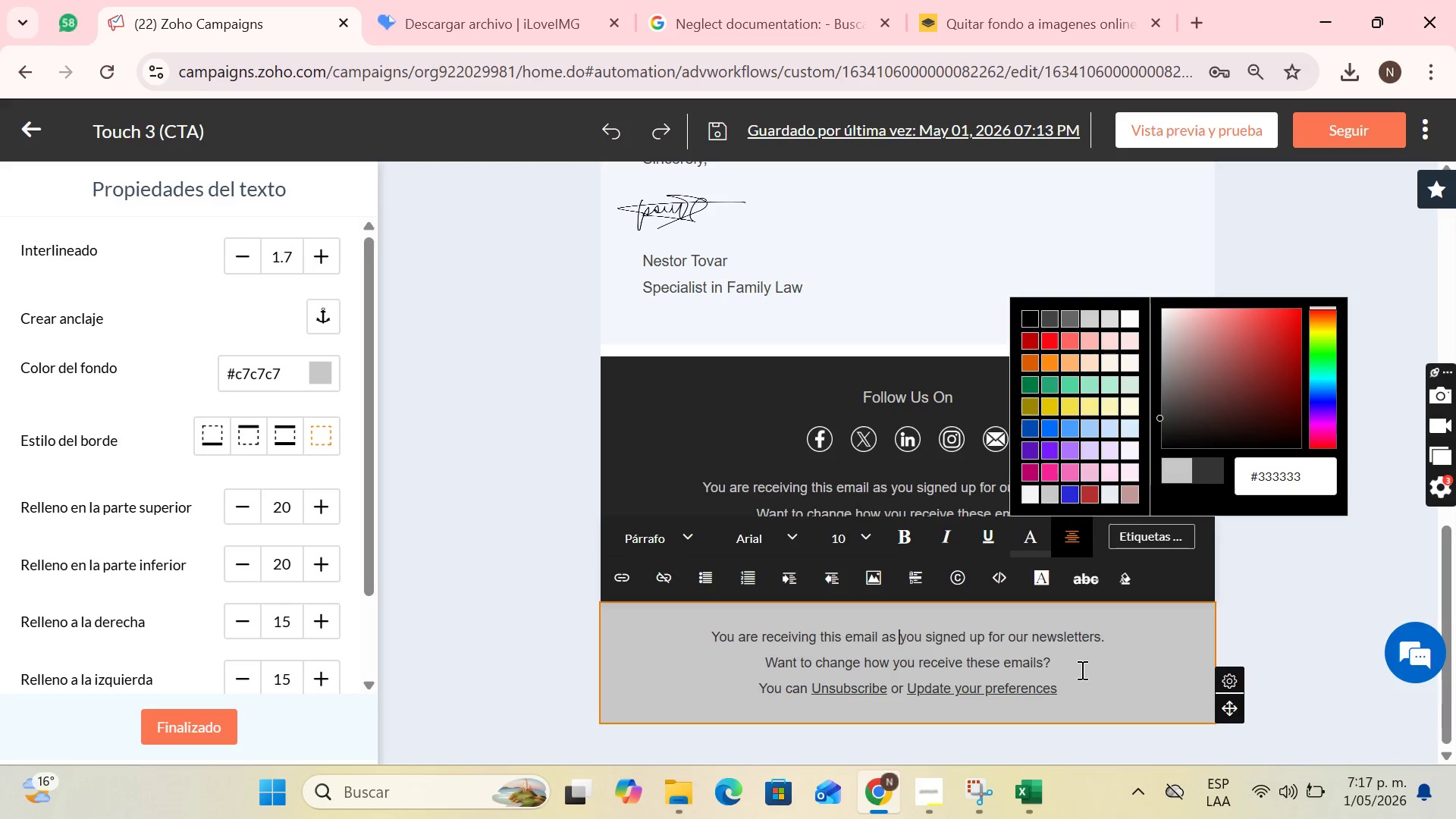 
left_click_drag(start_coordinate=[1070, 692], to_coordinate=[695, 622])
 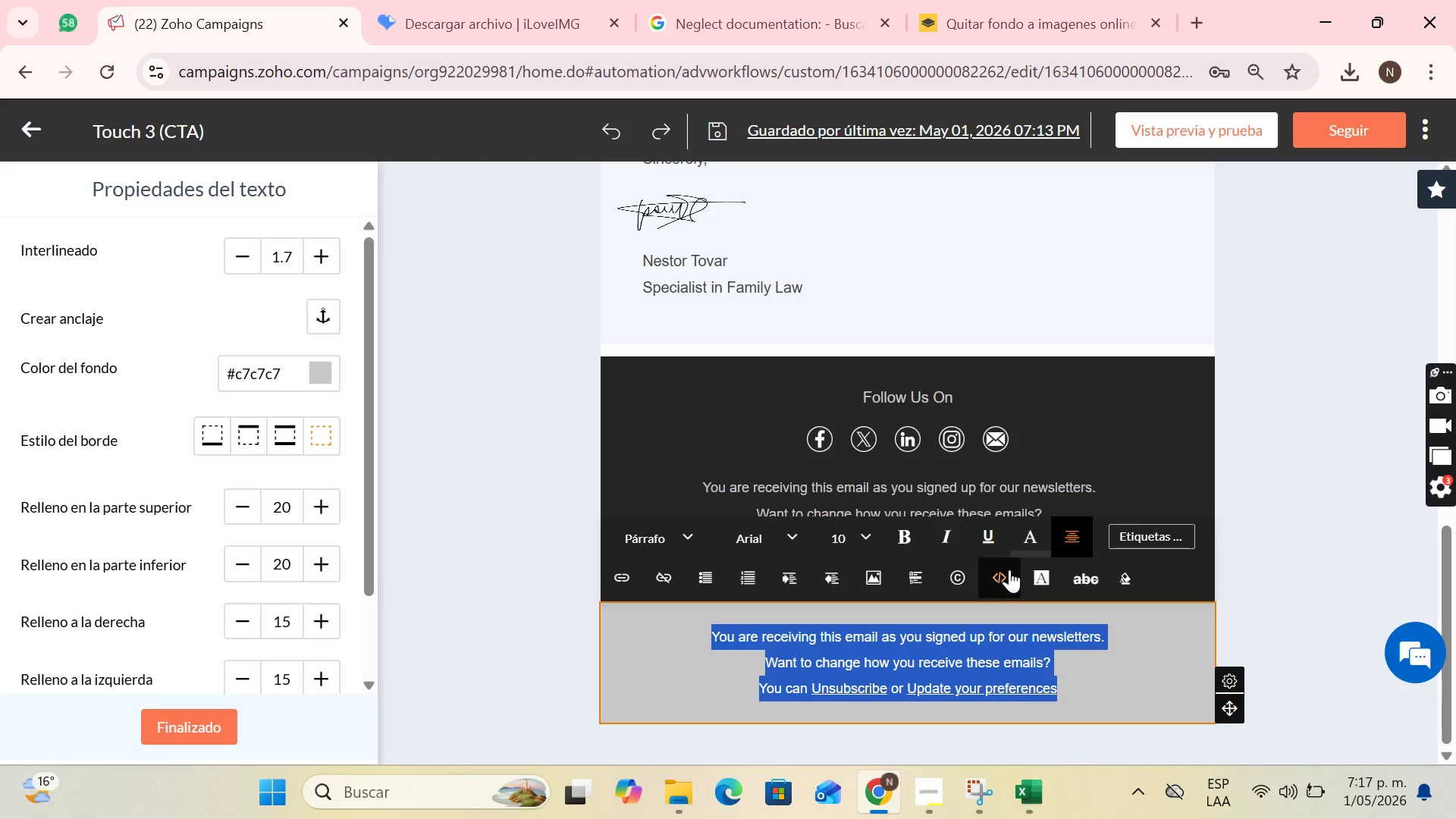 
left_click([1020, 536])
 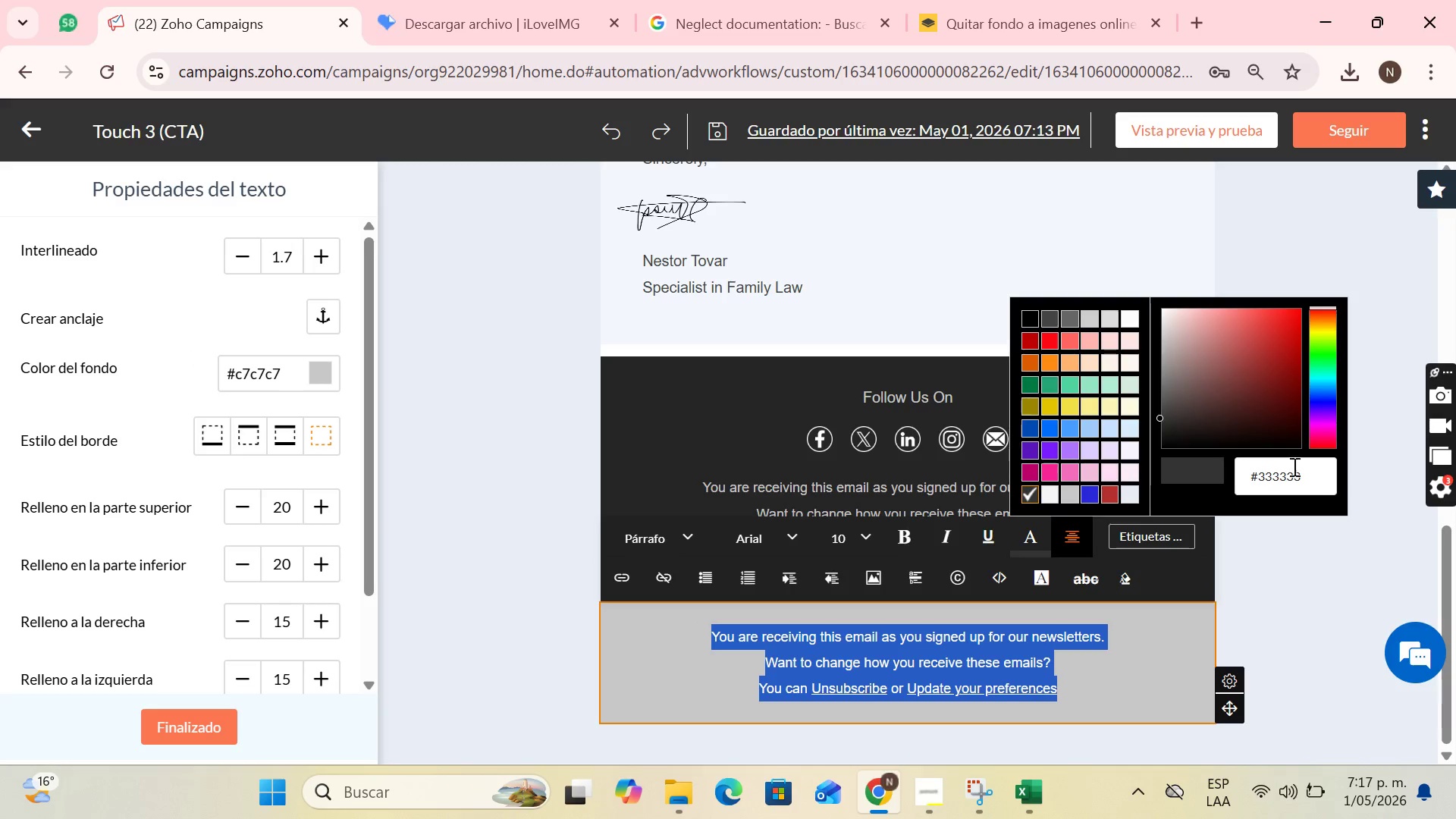 
left_click_drag(start_coordinate=[1319, 481], to_coordinate=[1244, 494])
 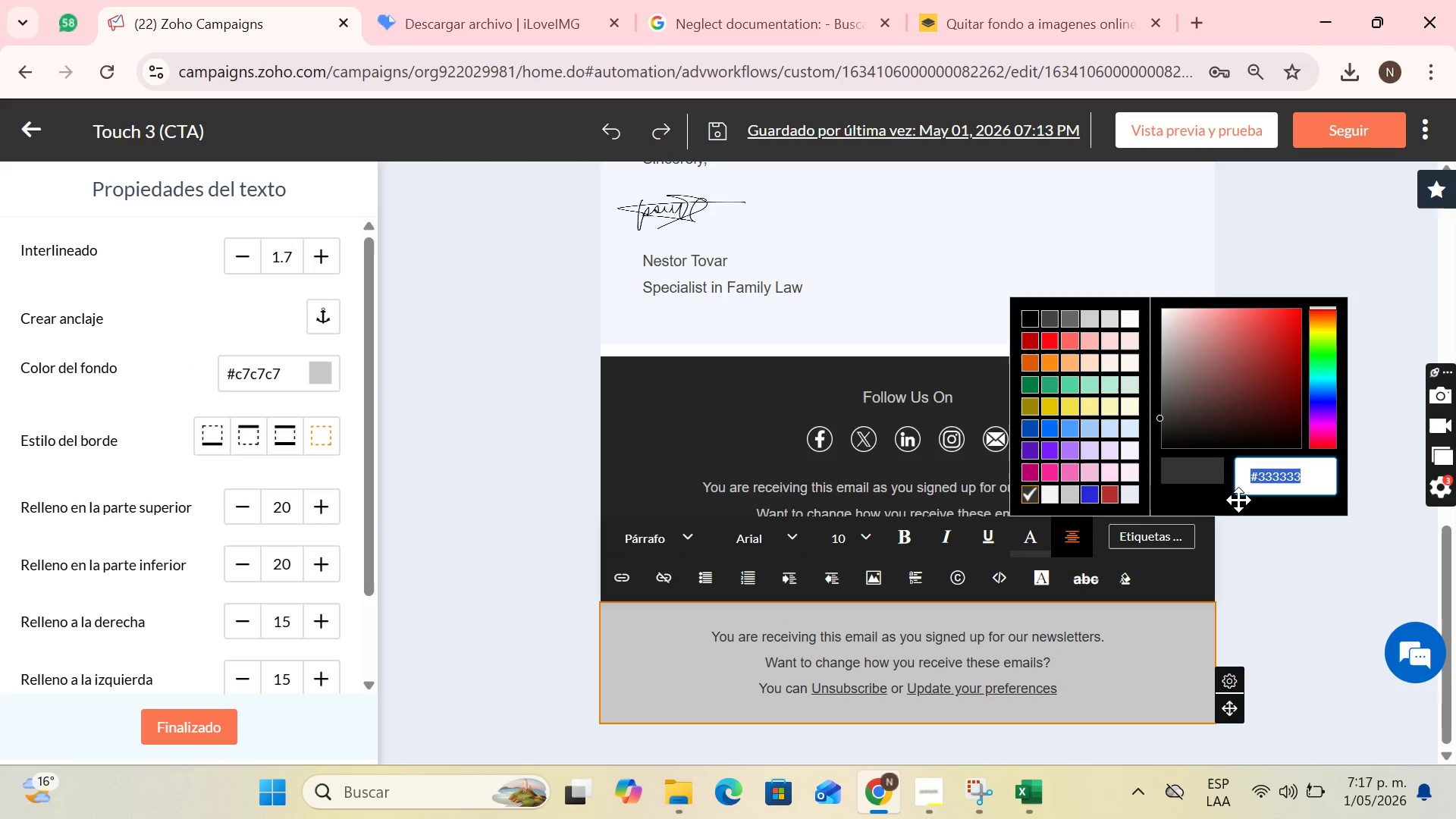 
key(Control+V)
 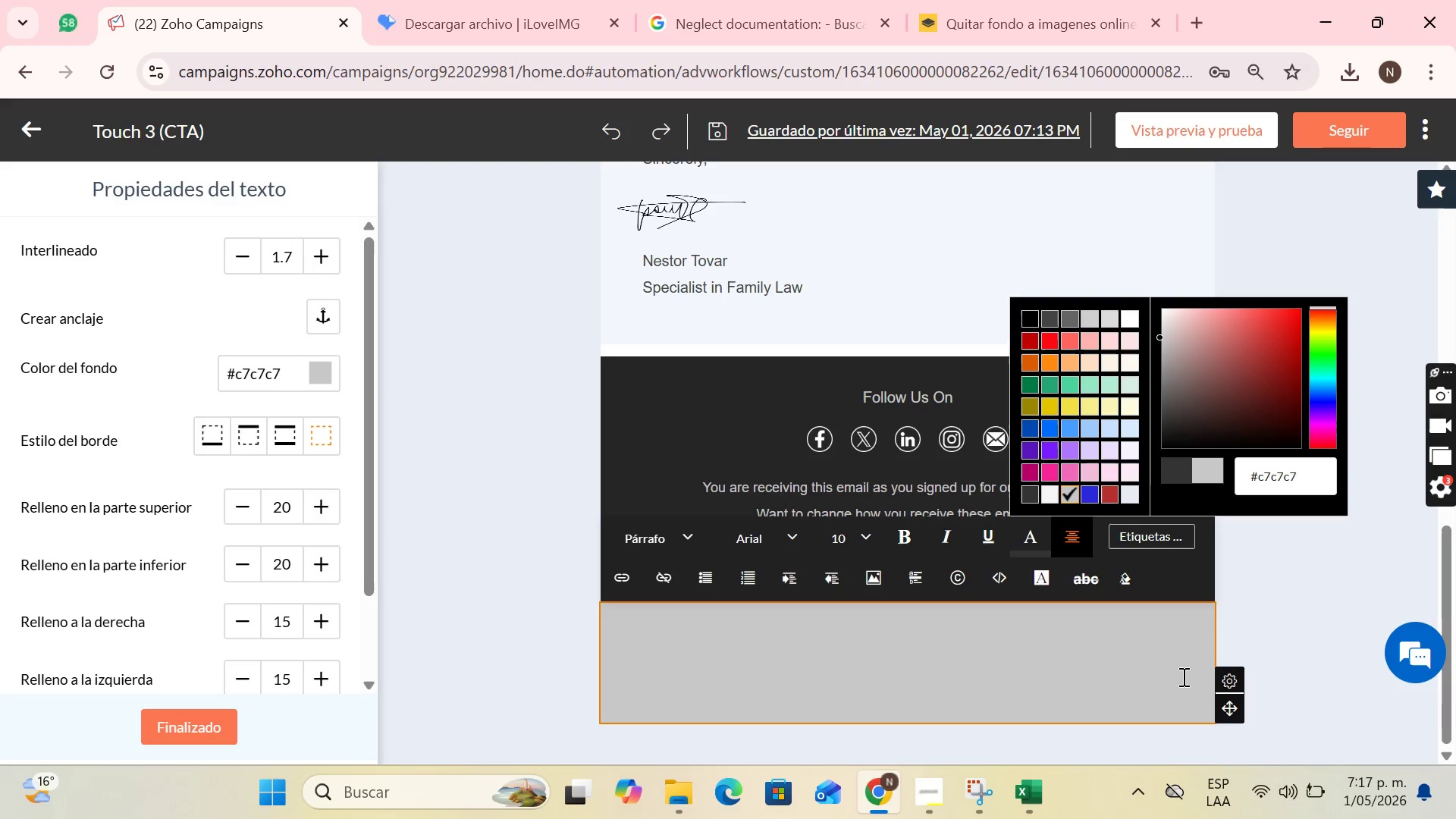 
left_click([1177, 681])
 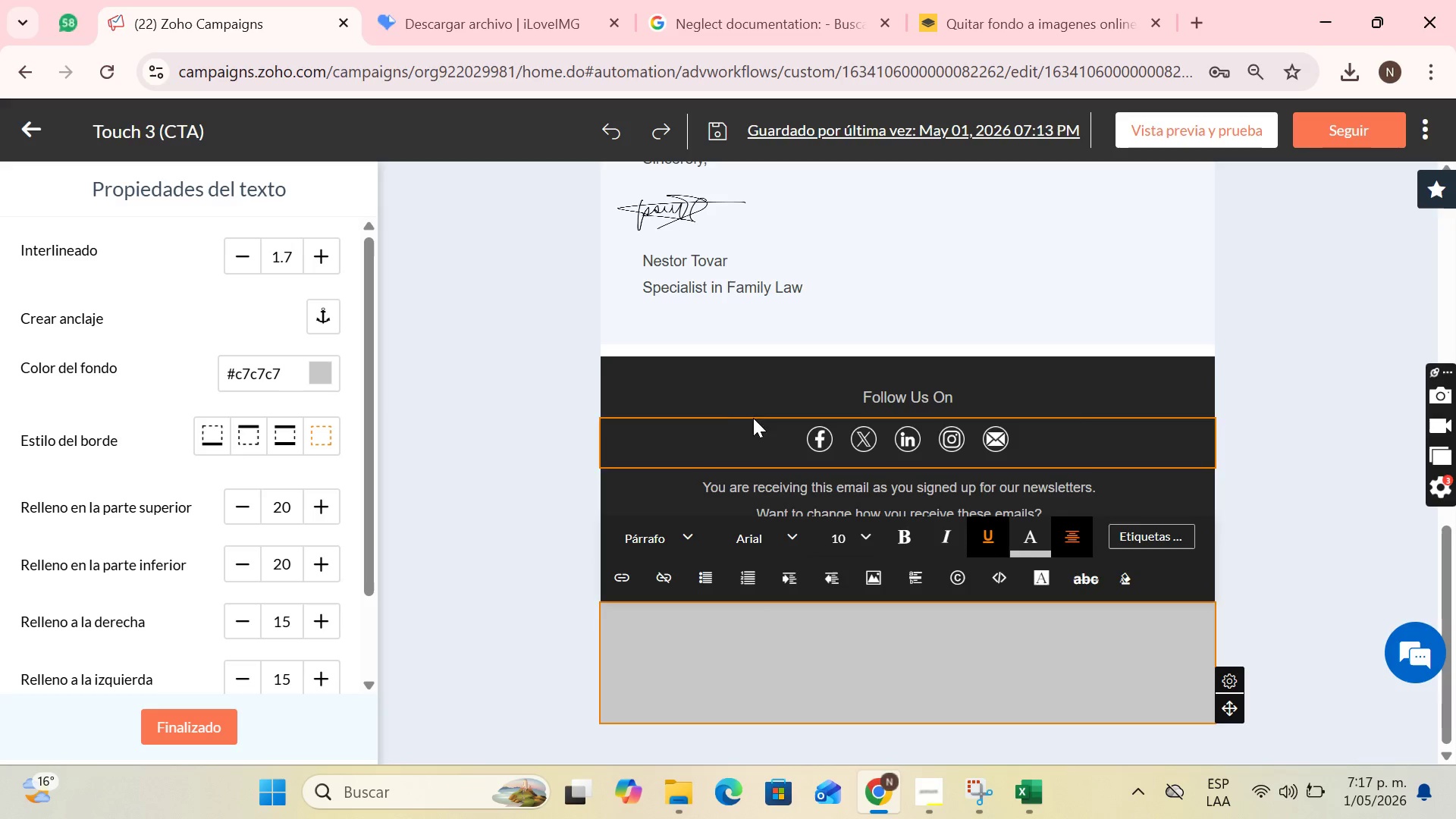 
left_click([692, 394])
 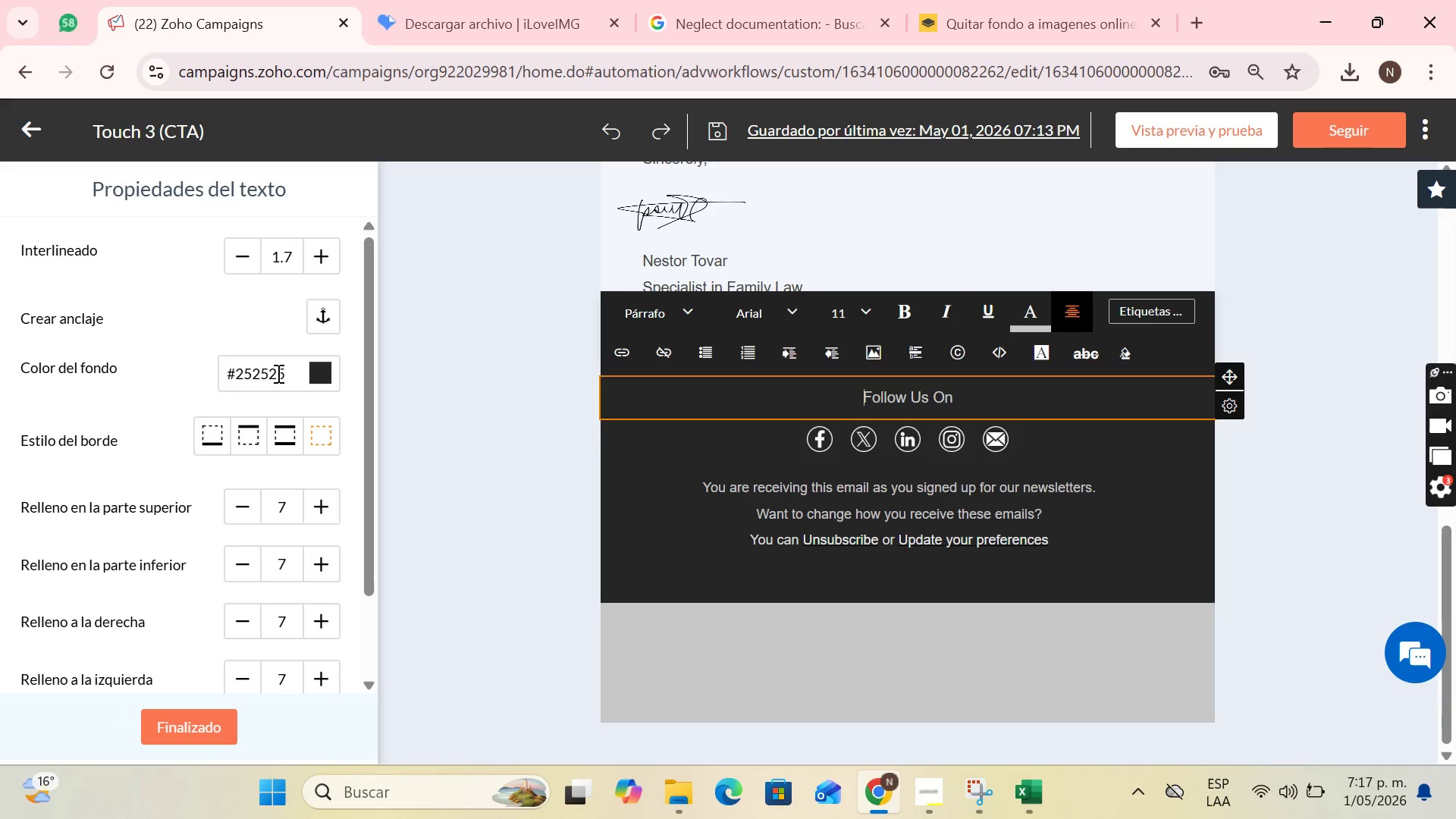 
left_click_drag(start_coordinate=[288, 373], to_coordinate=[199, 388])
 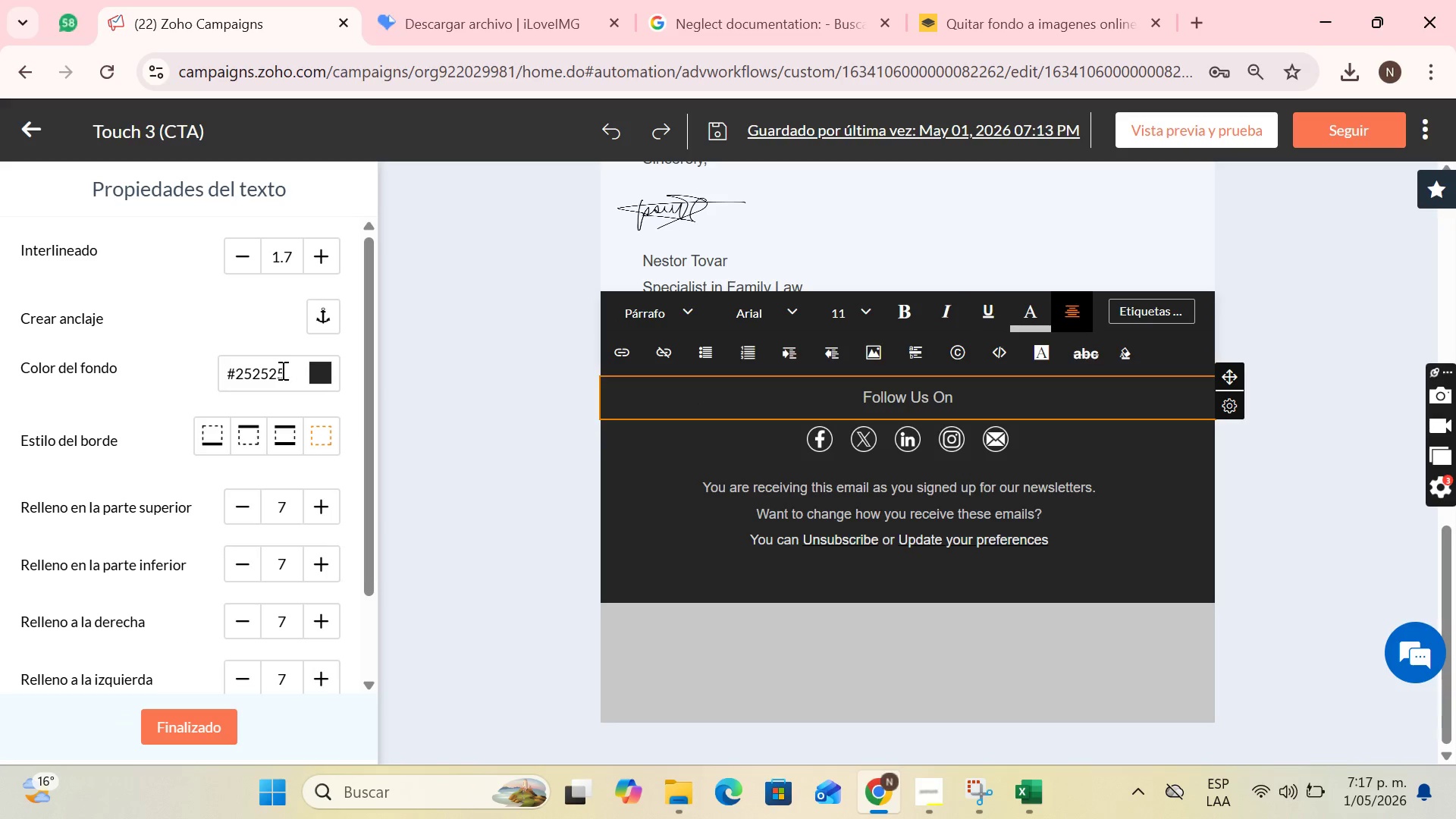 
left_click_drag(start_coordinate=[284, 372], to_coordinate=[182, 381])
 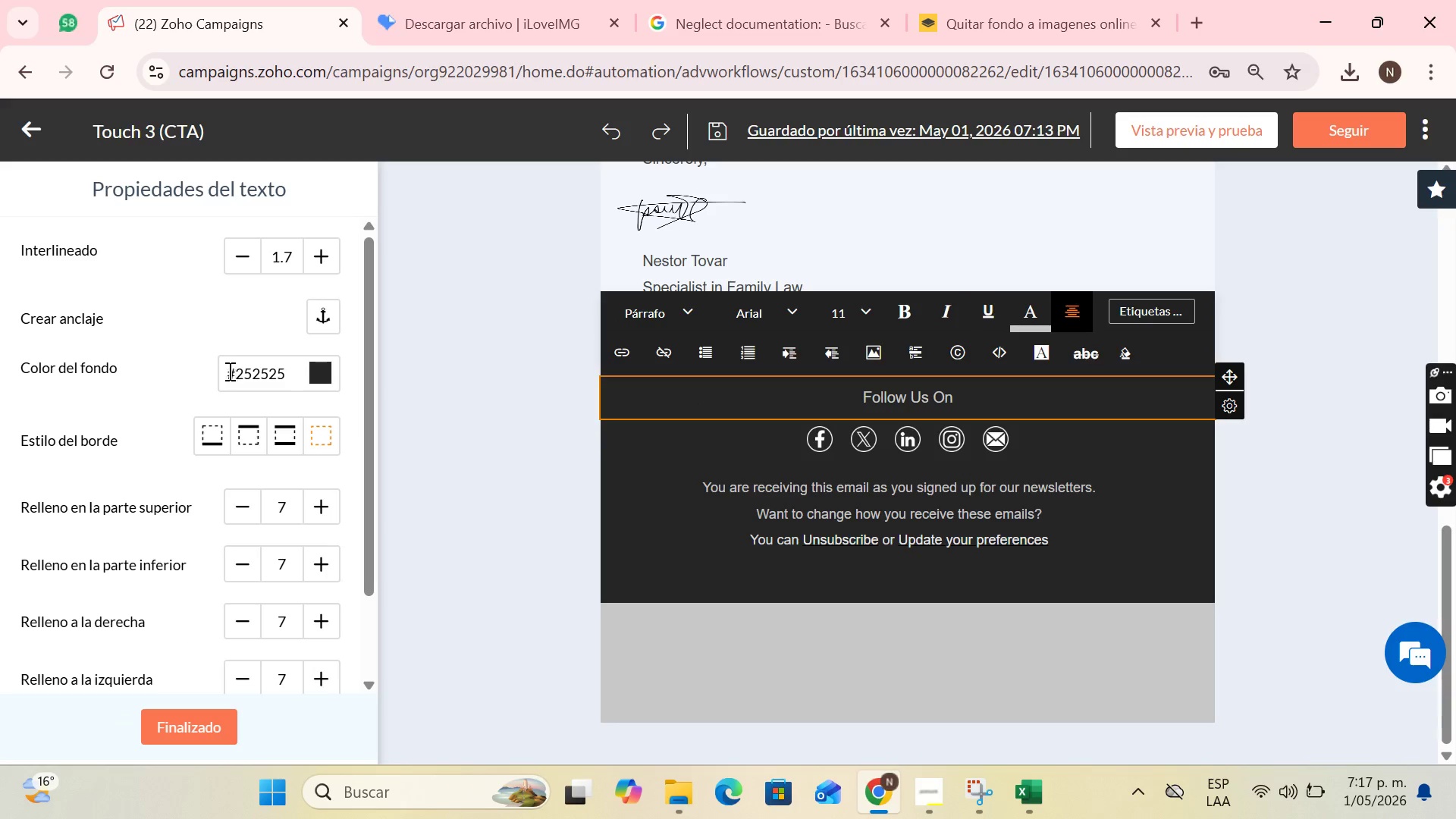 
left_click_drag(start_coordinate=[228, 371], to_coordinate=[291, 371])
 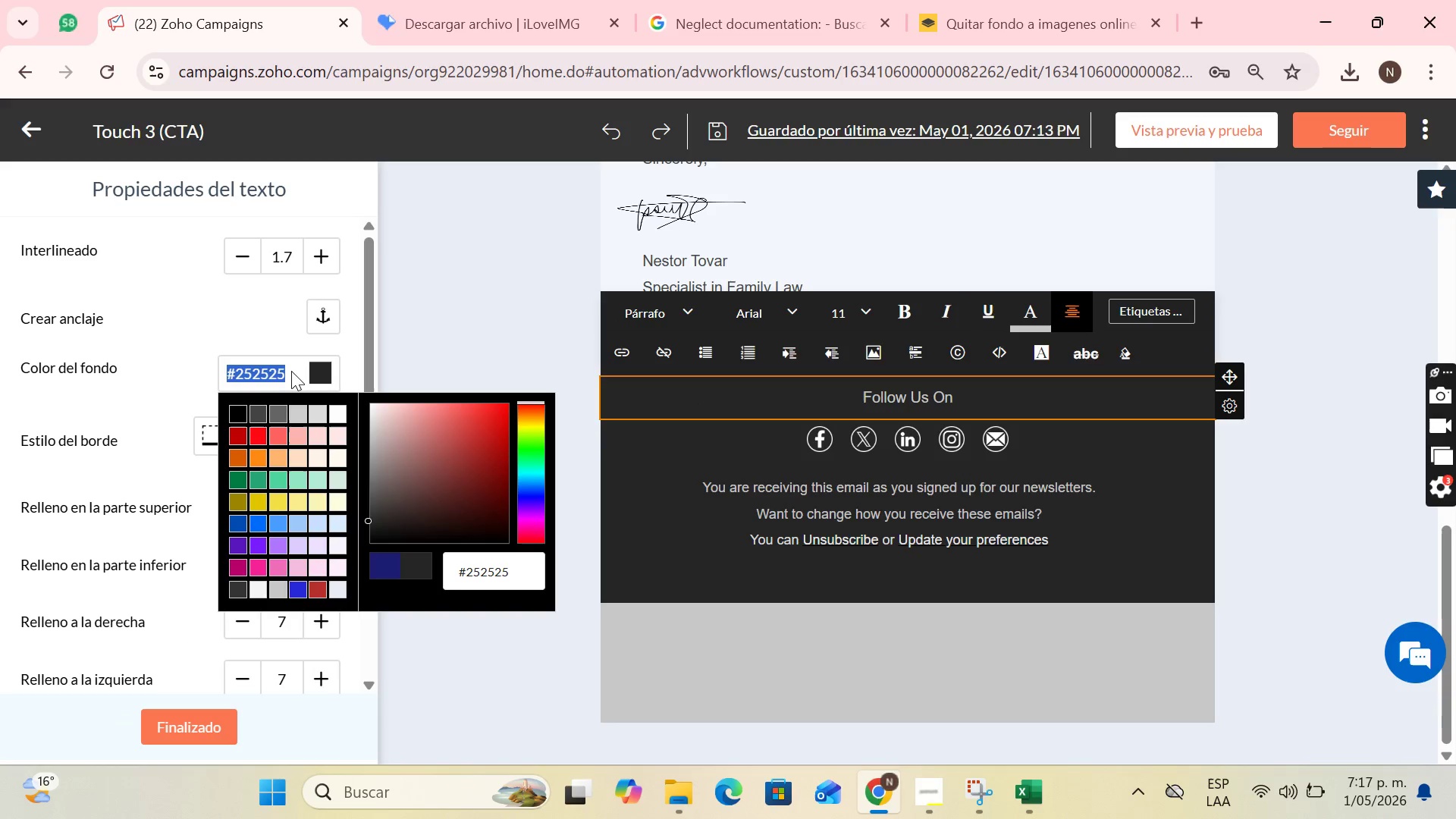 
key(Control+C)
 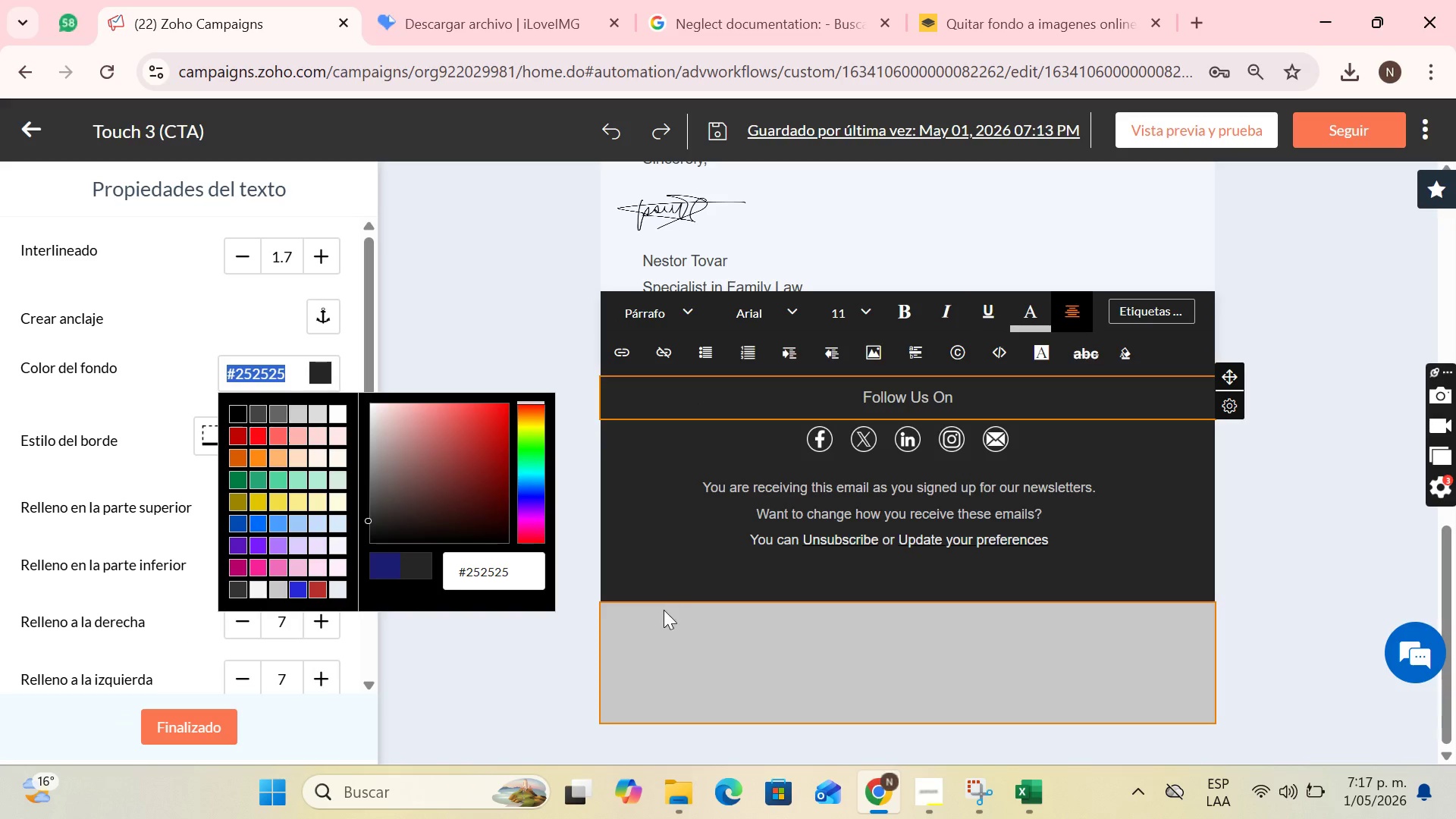 
left_click([657, 614])
 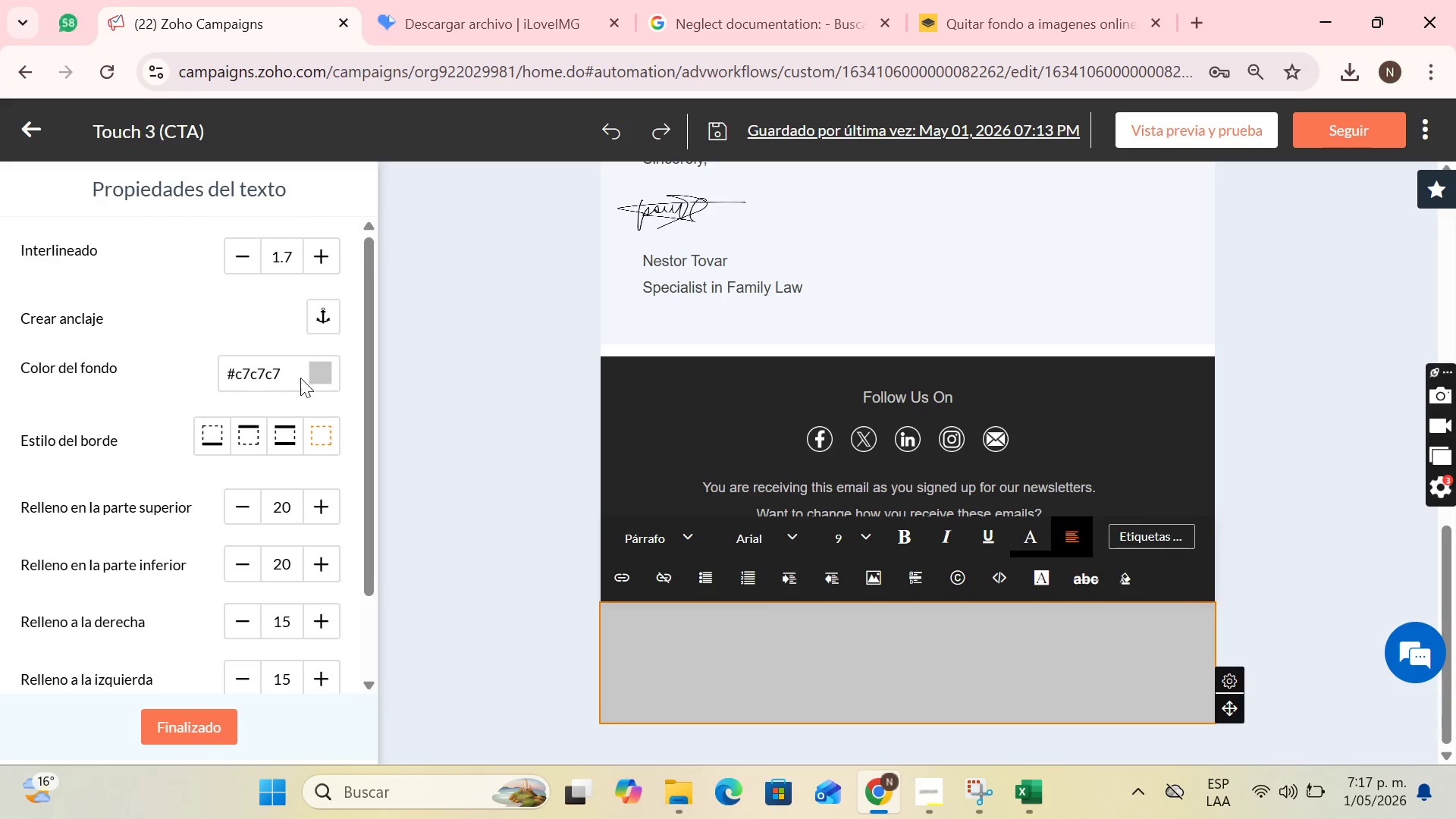 
left_click([317, 372])
 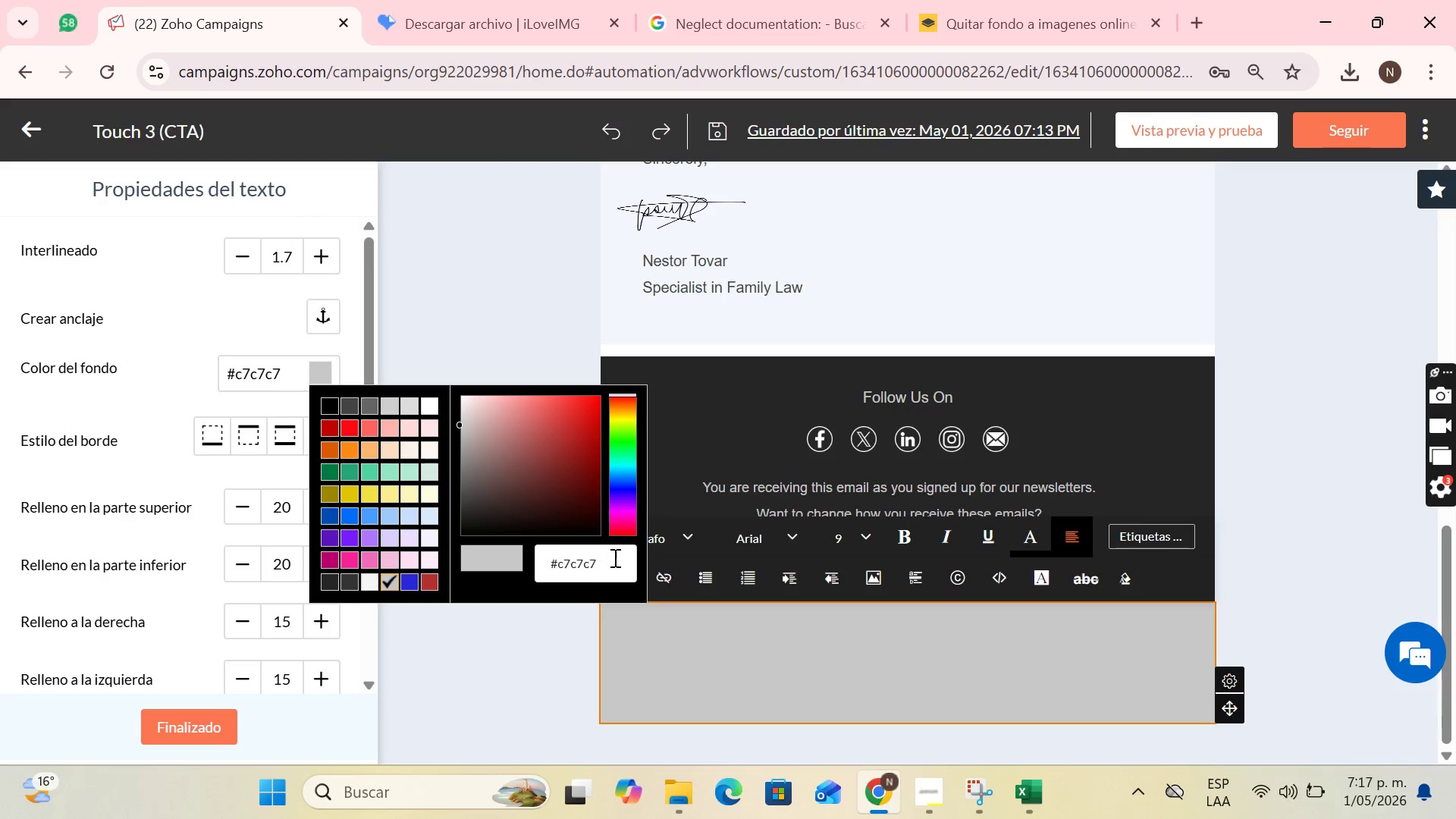 
left_click_drag(start_coordinate=[613, 560], to_coordinate=[494, 562])
 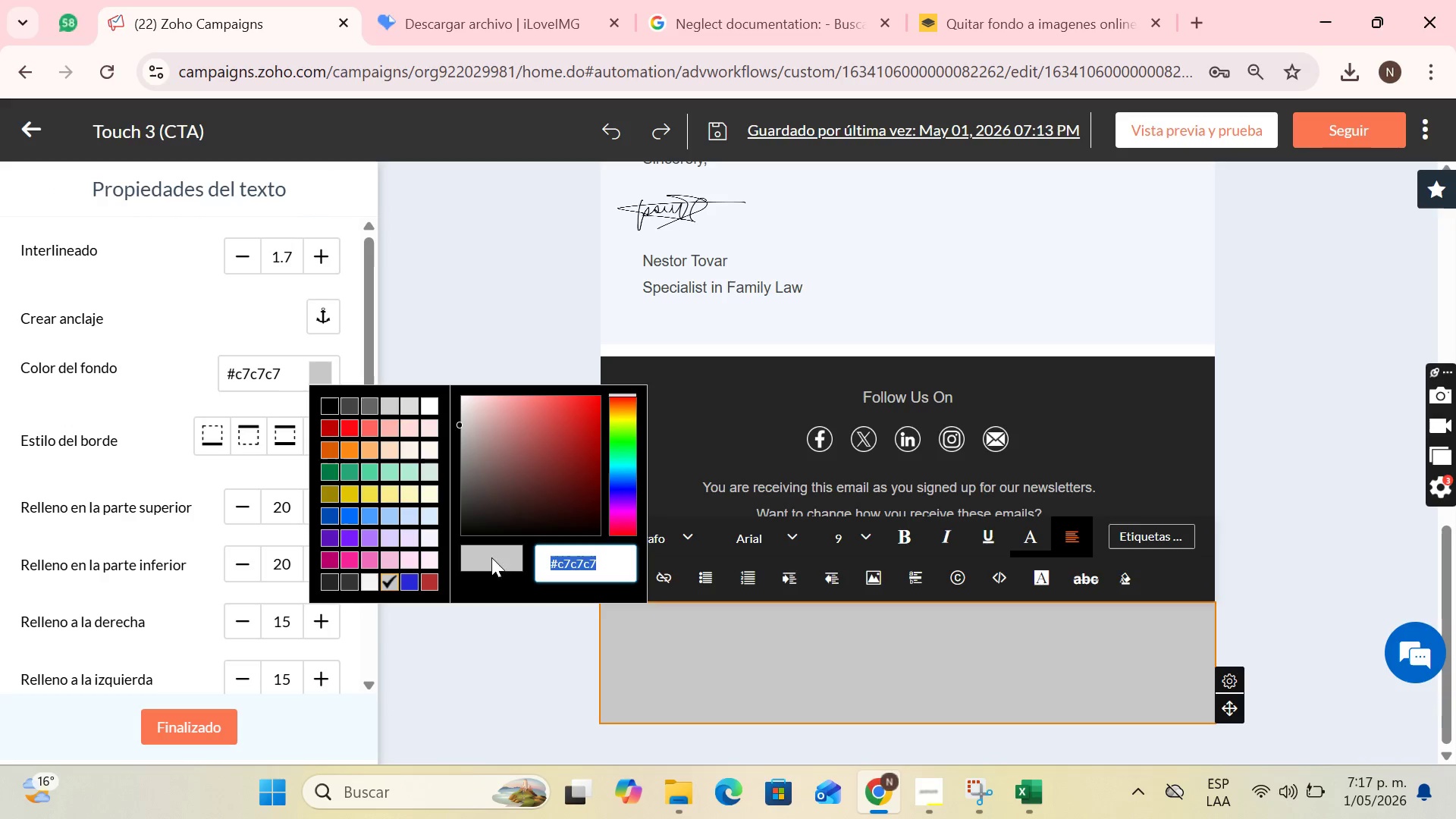 
key(Control+V)
 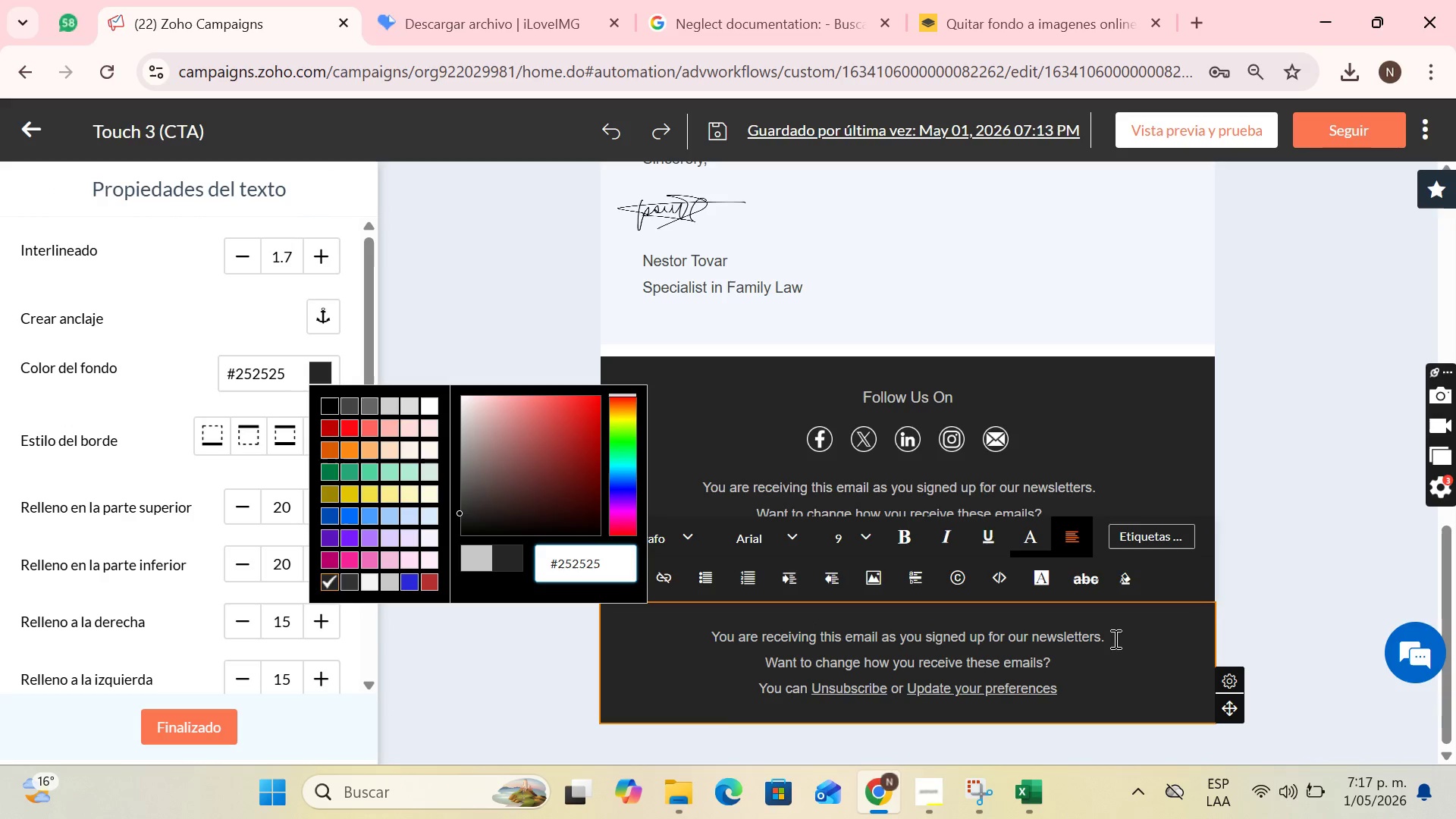 
left_click([1299, 611])
 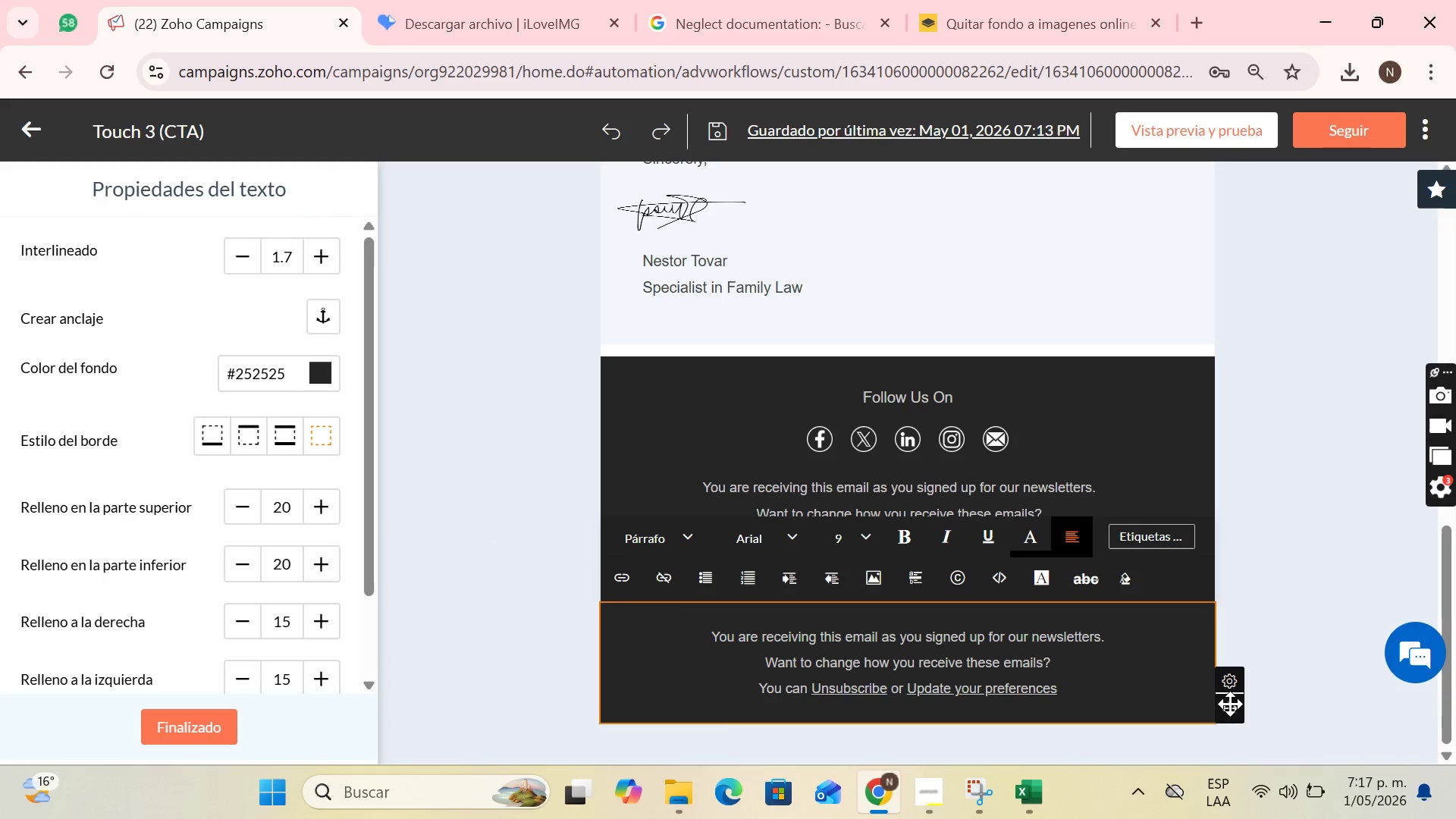 
left_click_drag(start_coordinate=[1230, 704], to_coordinate=[951, 557])
 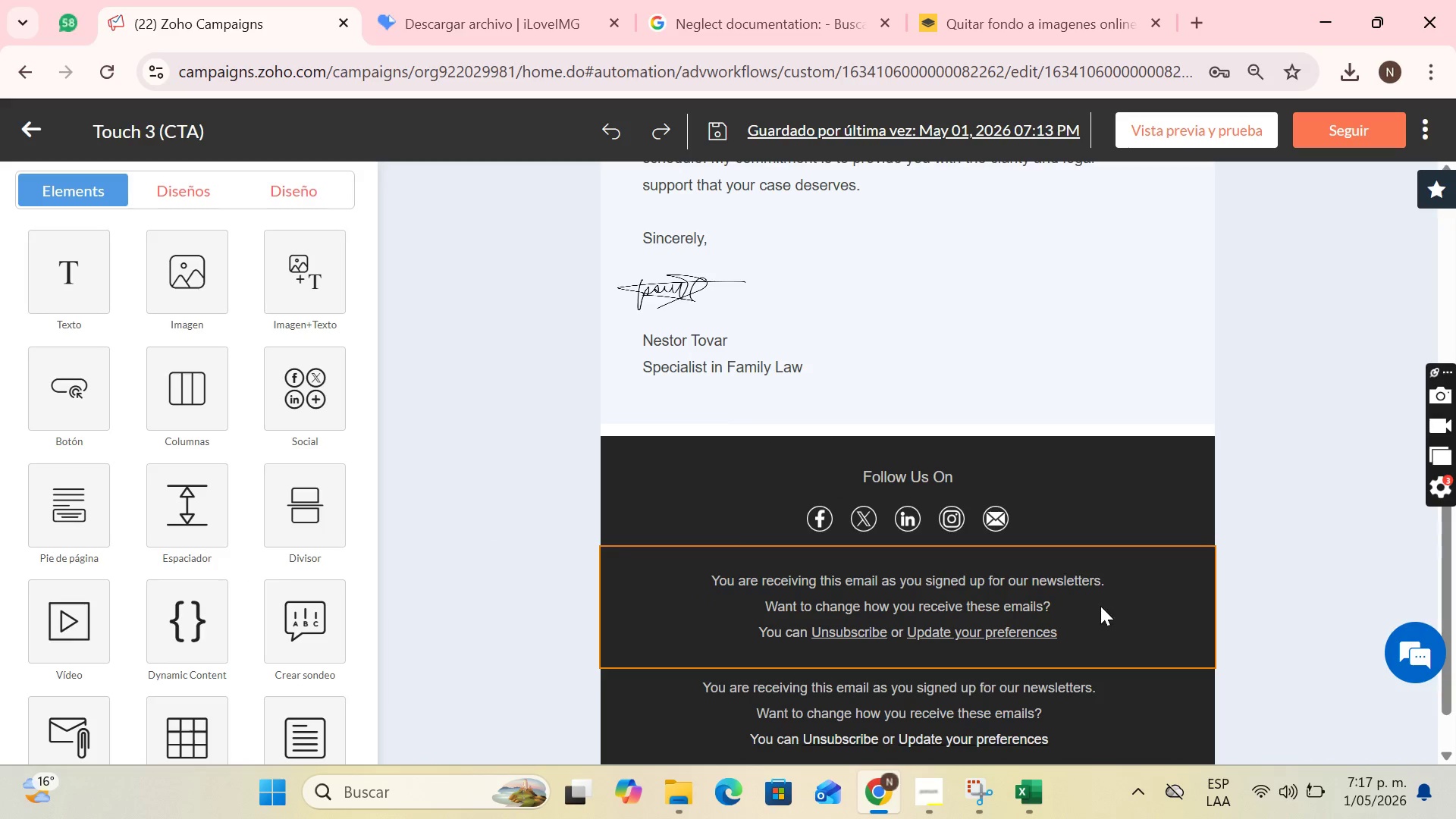 
scroll: coordinate [1106, 592], scroll_direction: down, amount: 2.0
 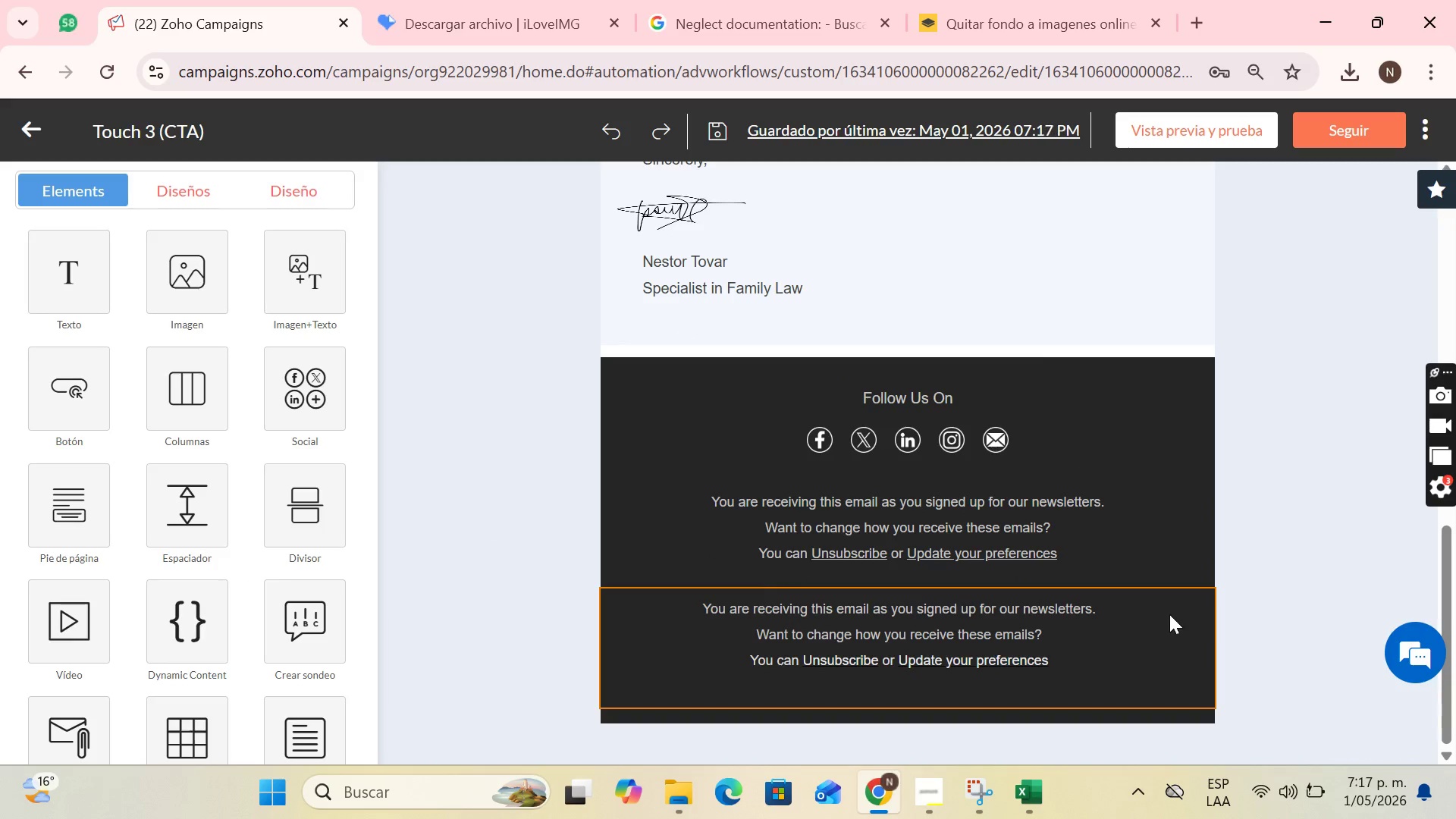 
left_click([1168, 615])
 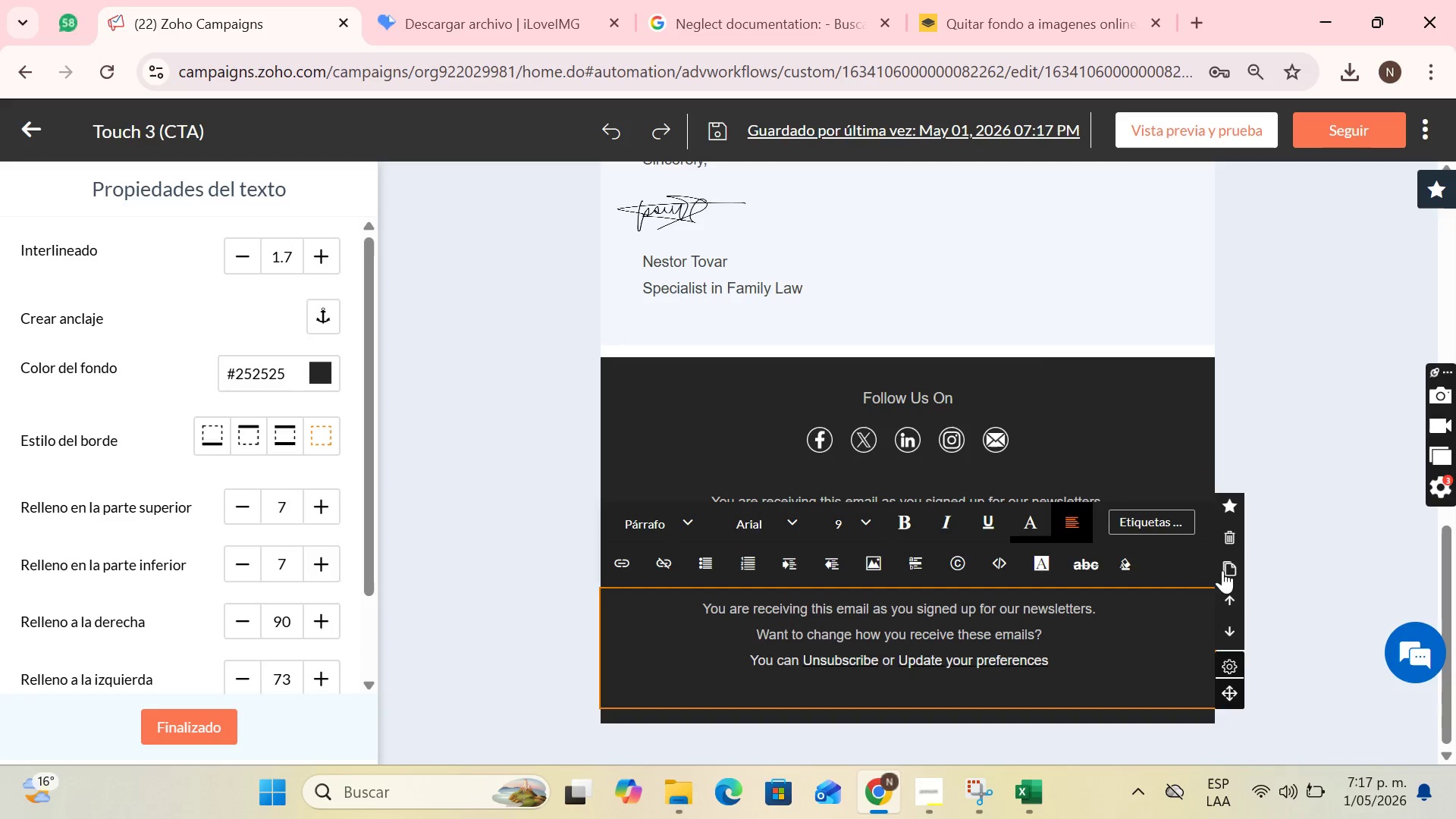 
left_click([1228, 540])
 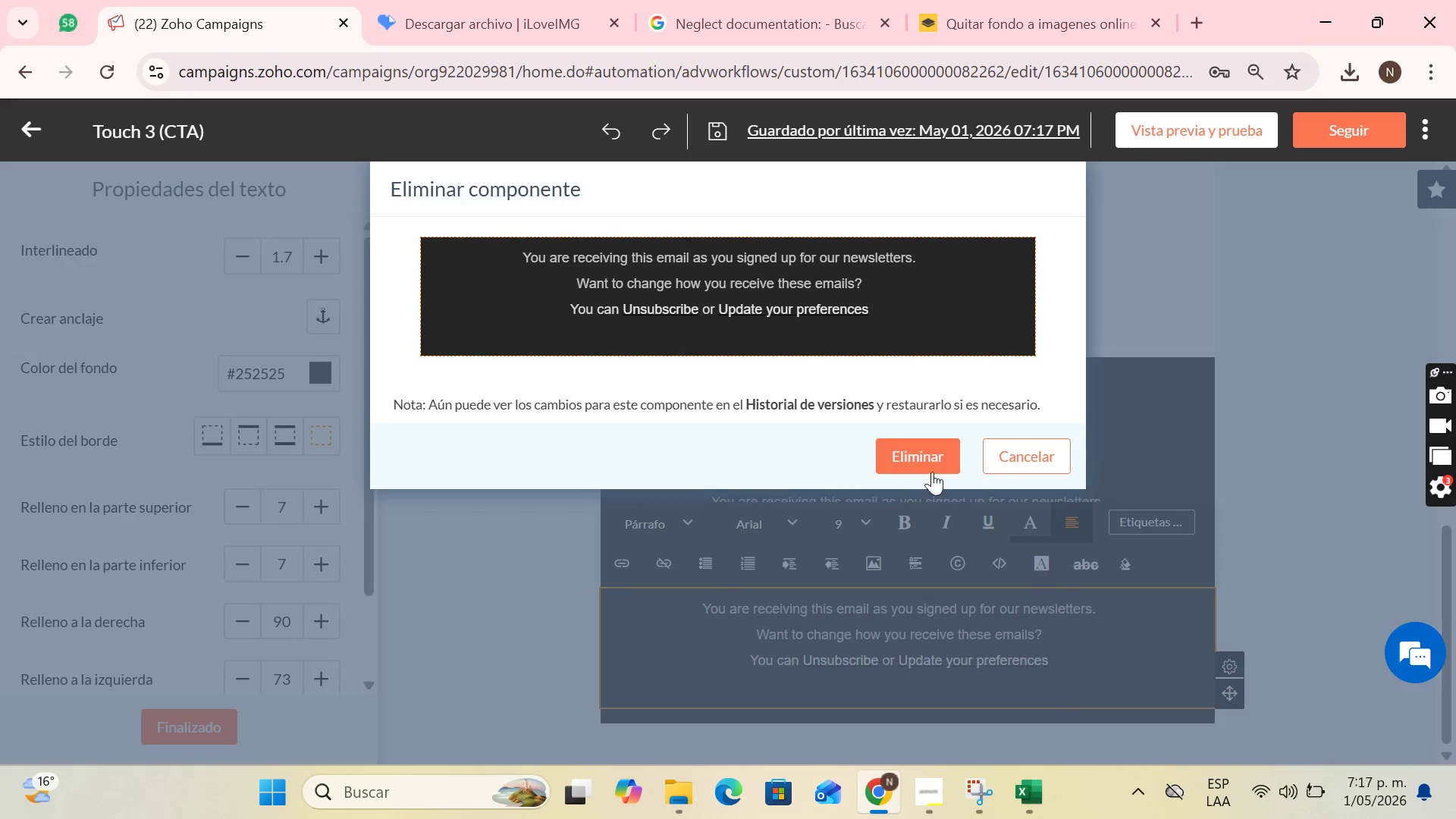 
left_click([924, 468])
 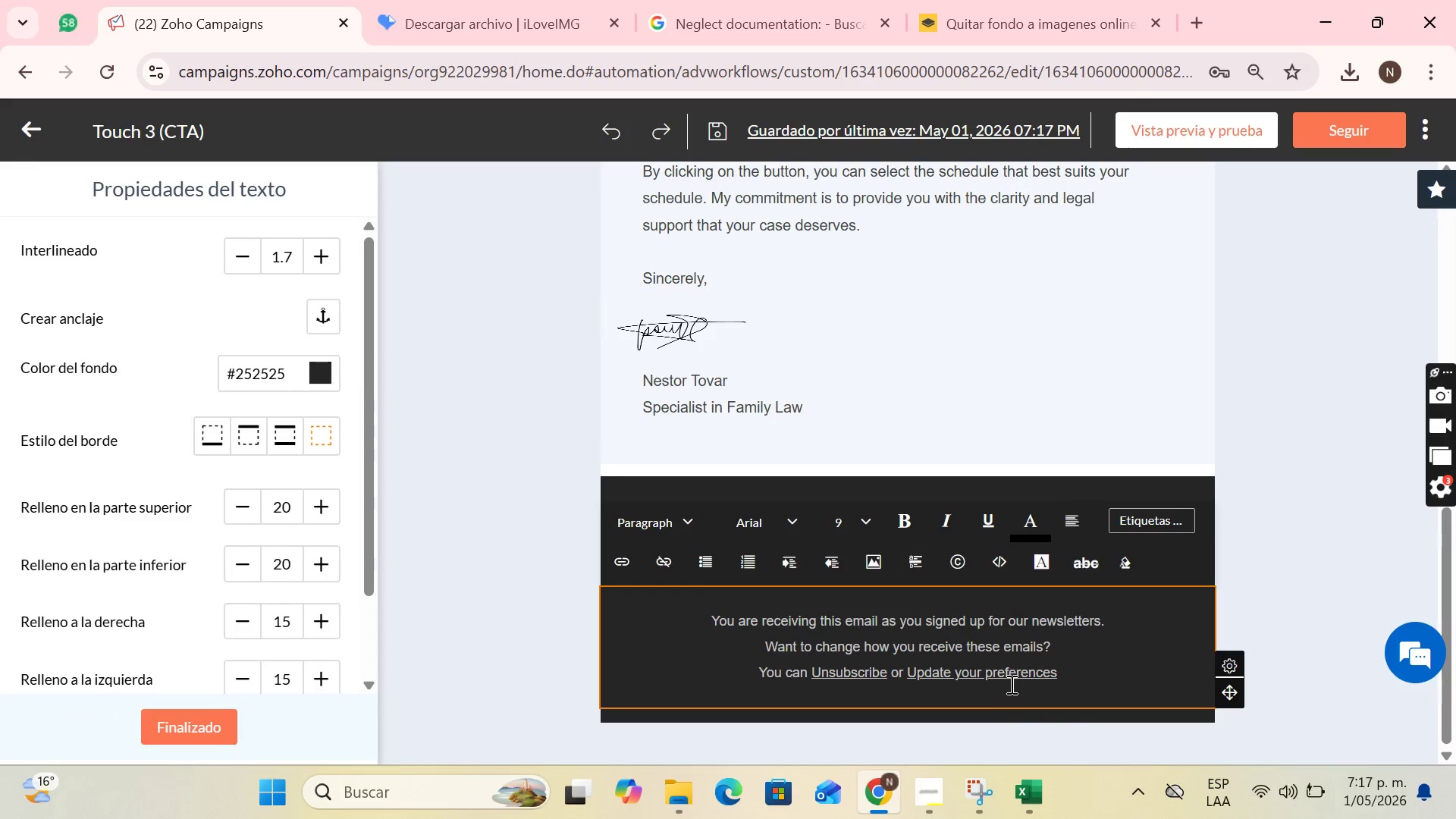 
scroll: coordinate [1058, 327], scroll_direction: down, amount: 6.0
 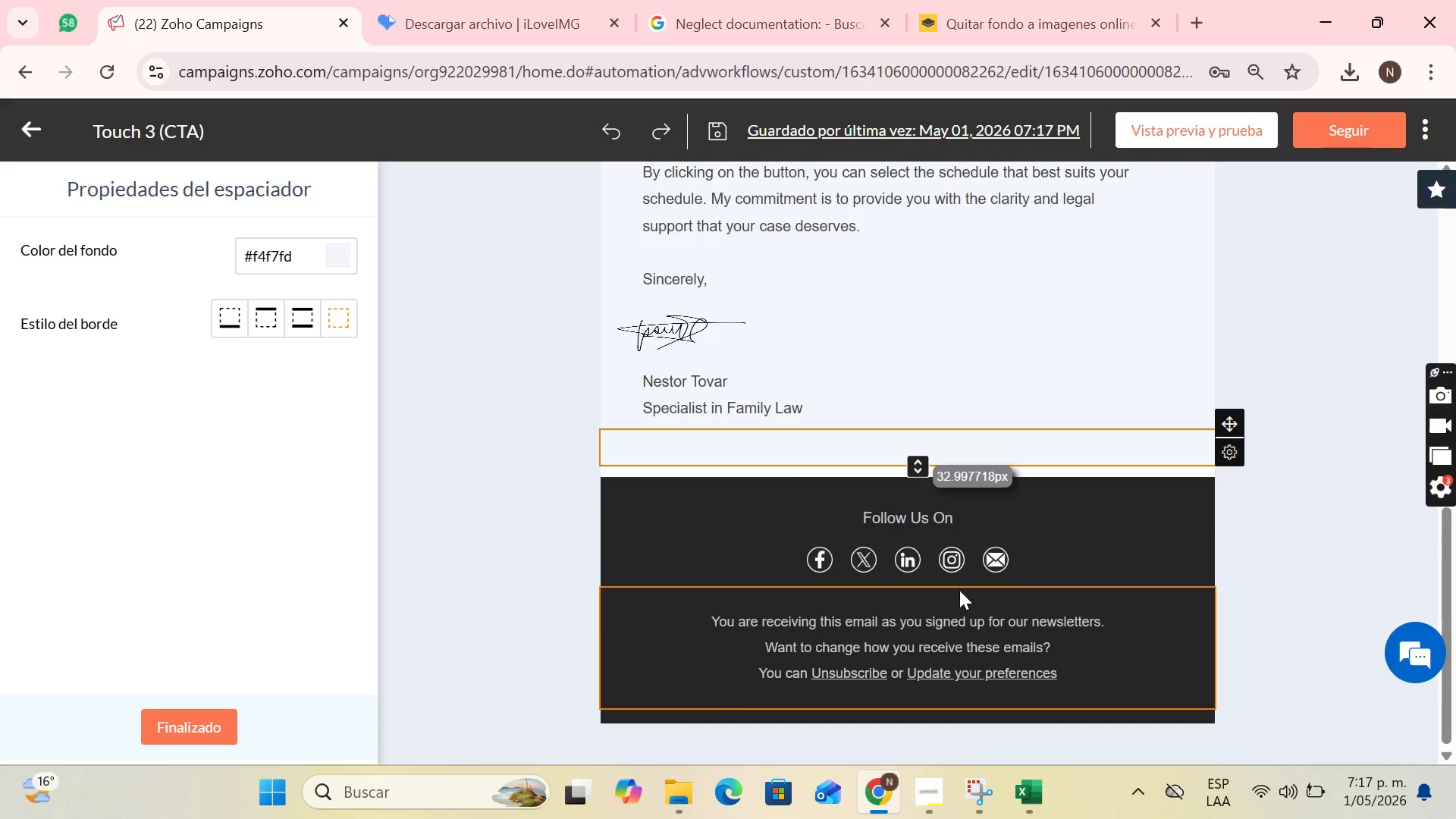 
scroll: coordinate [807, 368], scroll_direction: up, amount: 12.0
 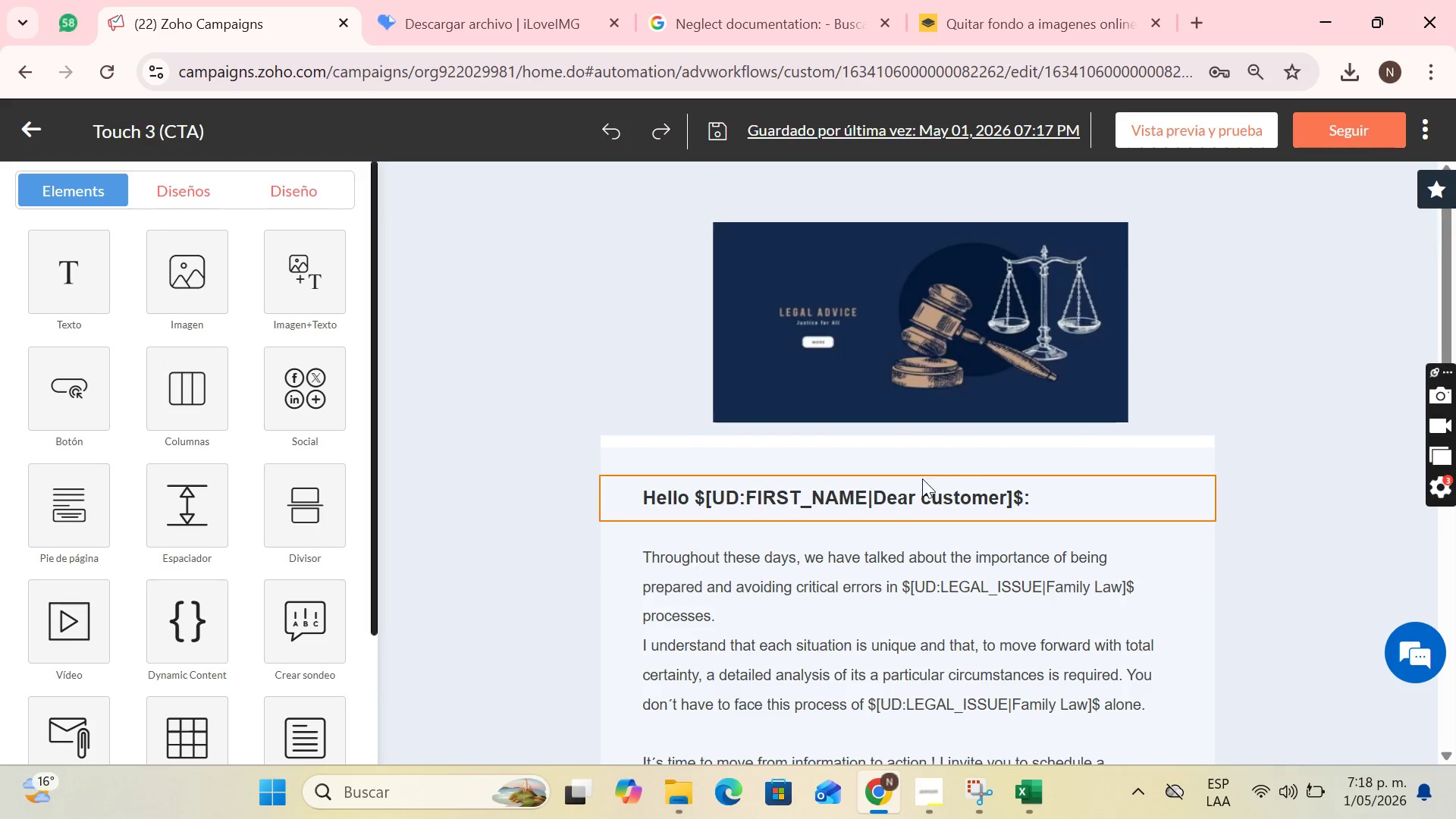 
scroll: coordinate [996, 480], scroll_direction: down, amount: 2.0
 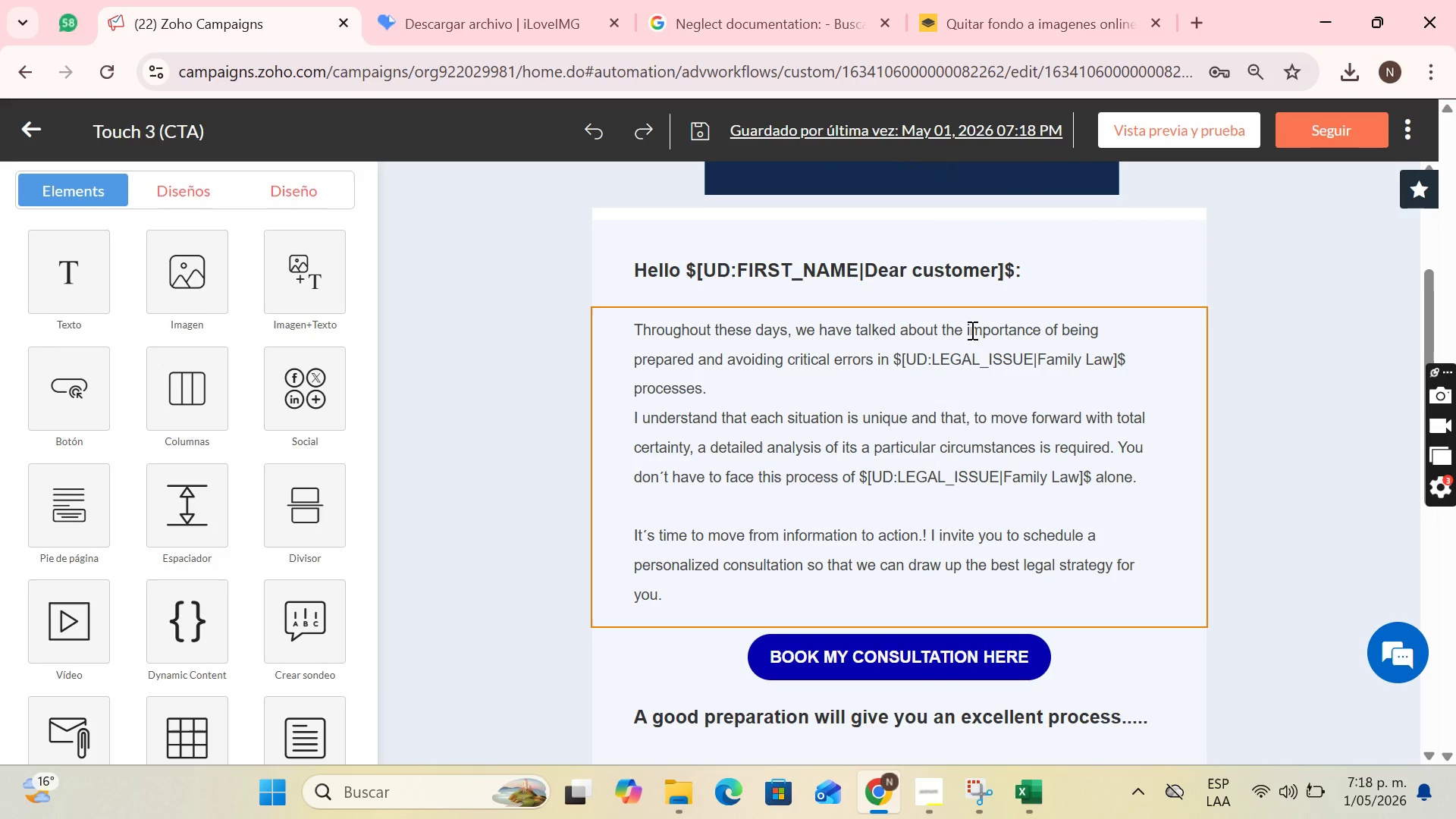 
left_click_drag(start_coordinate=[965, 326], to_coordinate=[692, 353])
 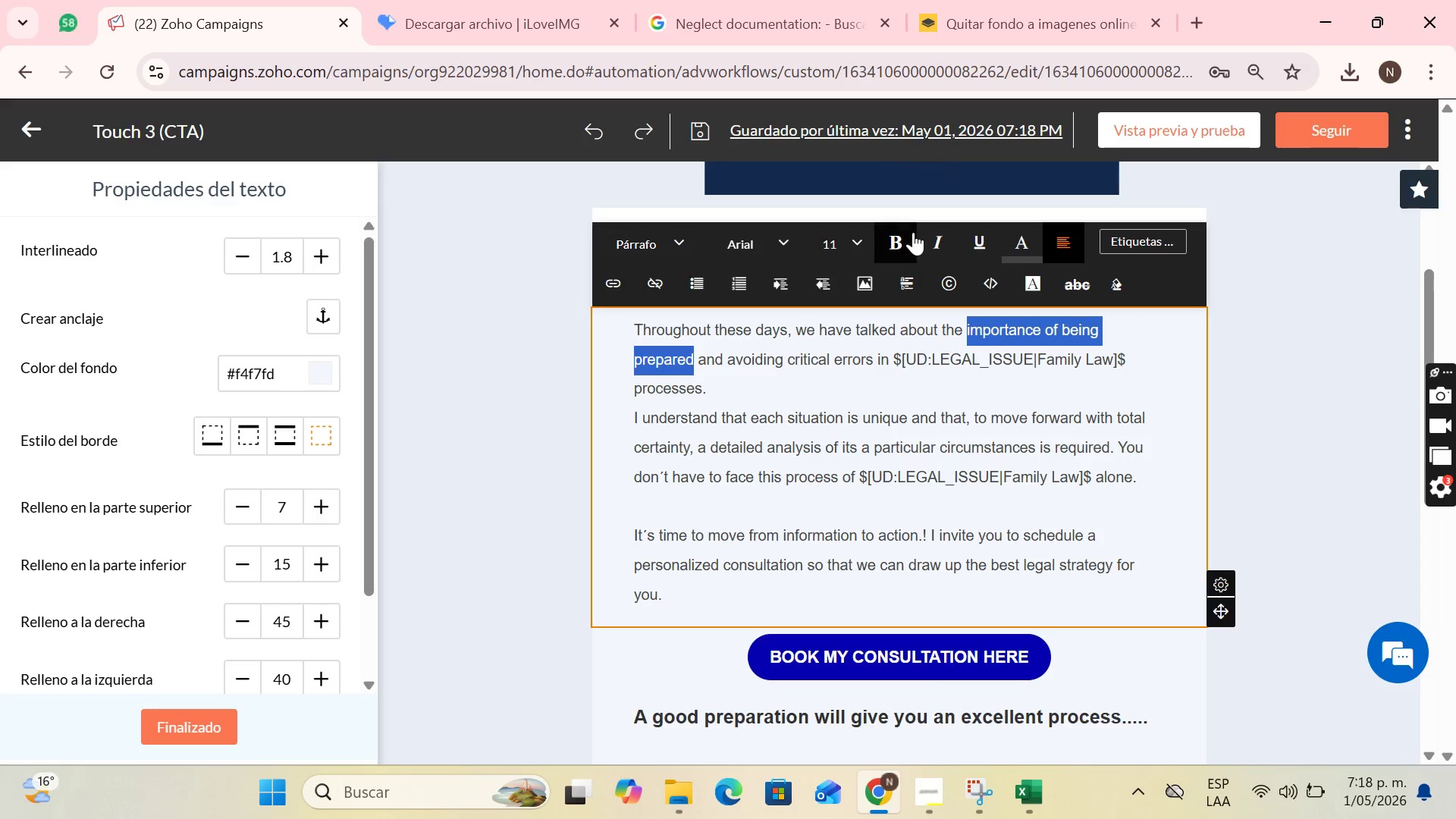 
left_click([912, 234])
 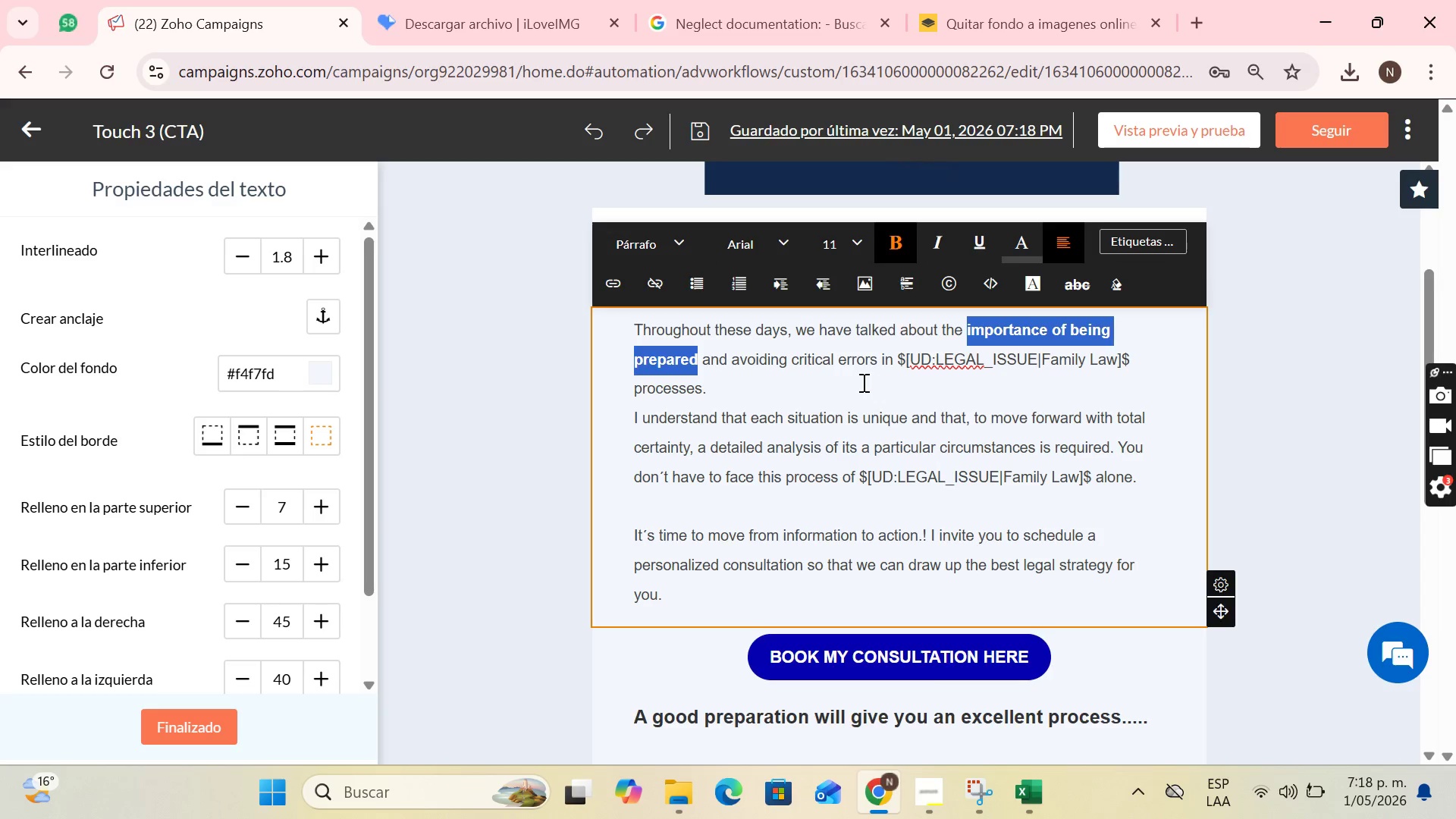 
left_click([852, 374])
 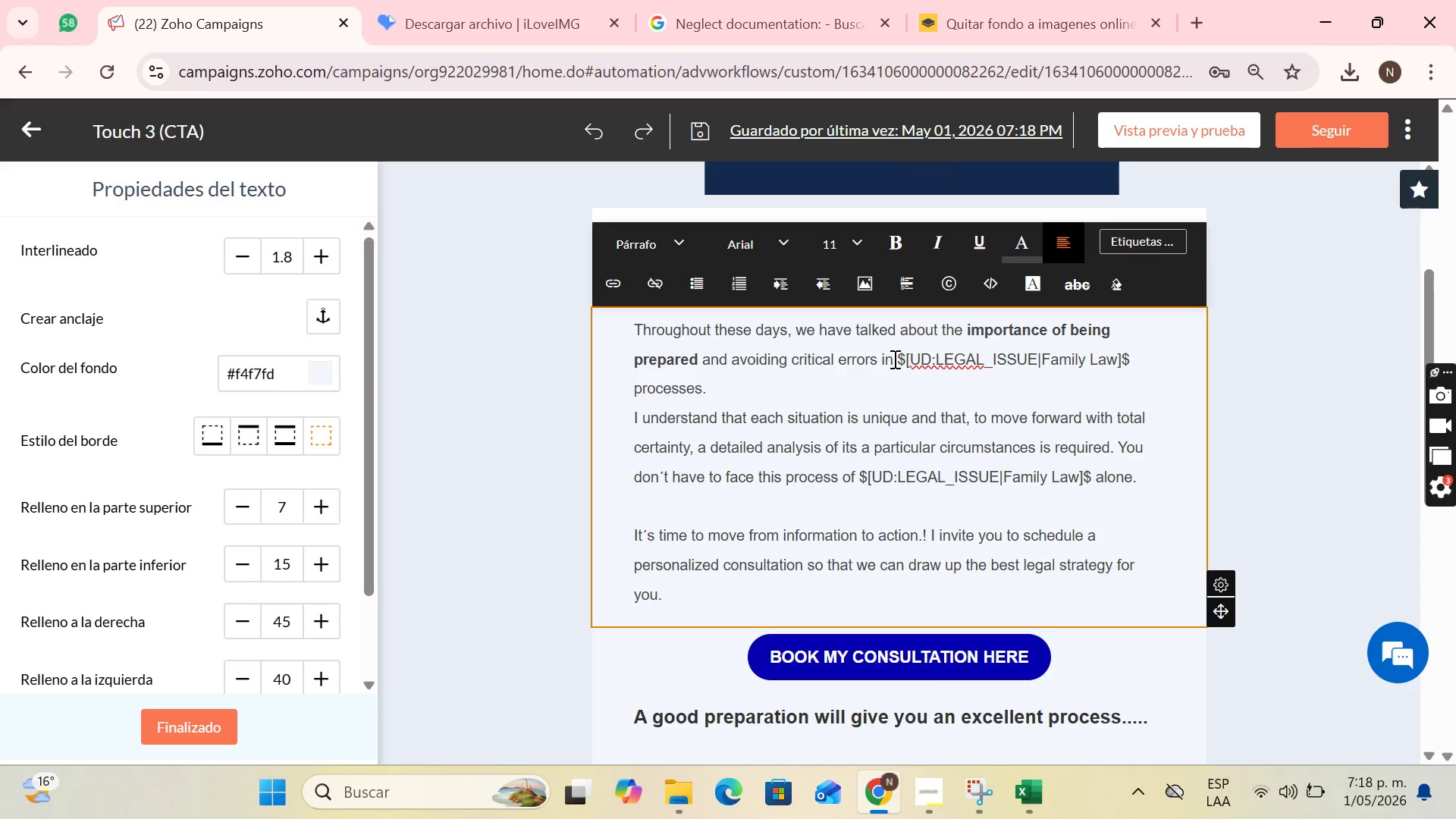 
left_click_drag(start_coordinate=[893, 359], to_coordinate=[995, 382])
 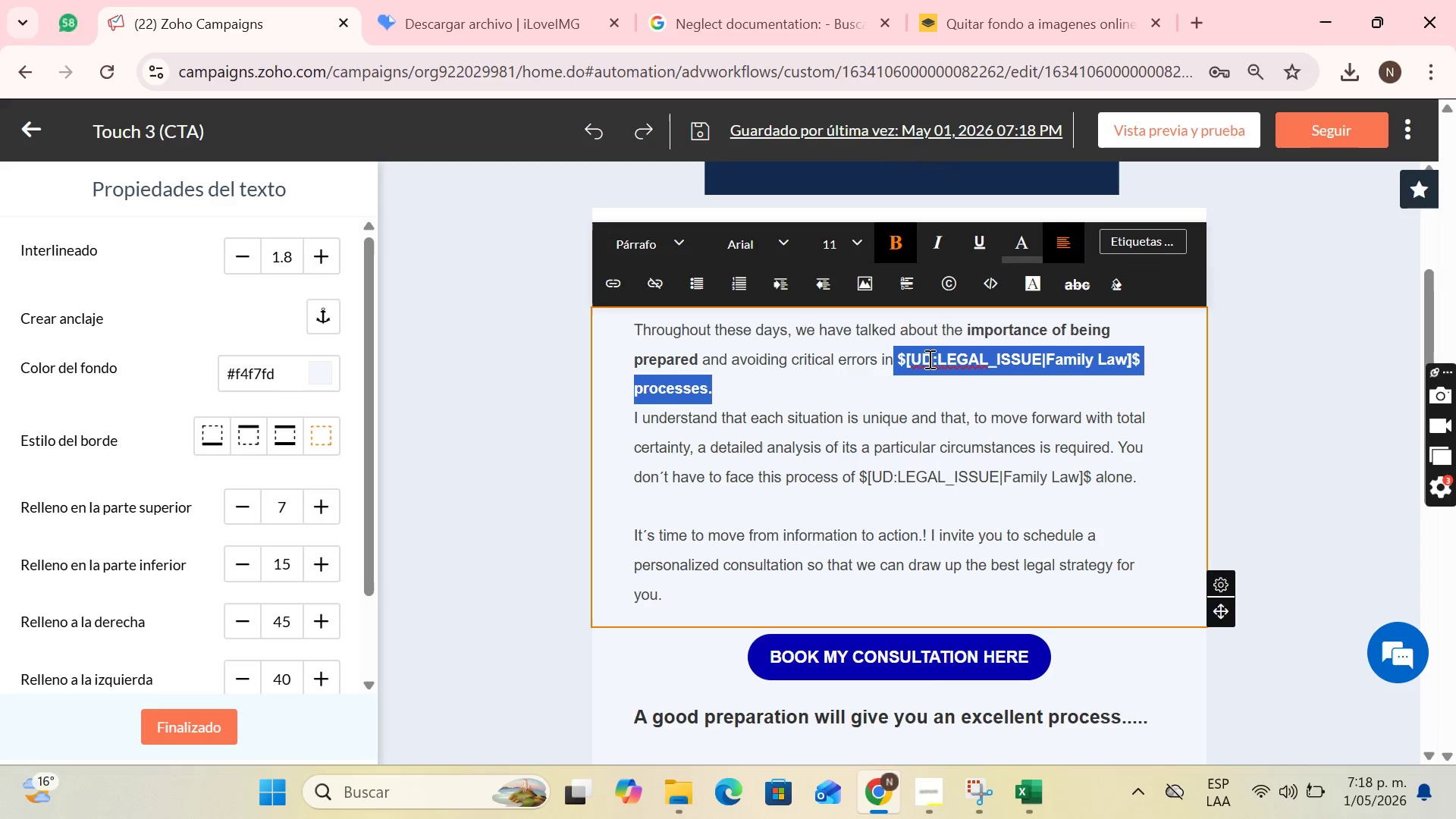 
left_click([873, 388])
 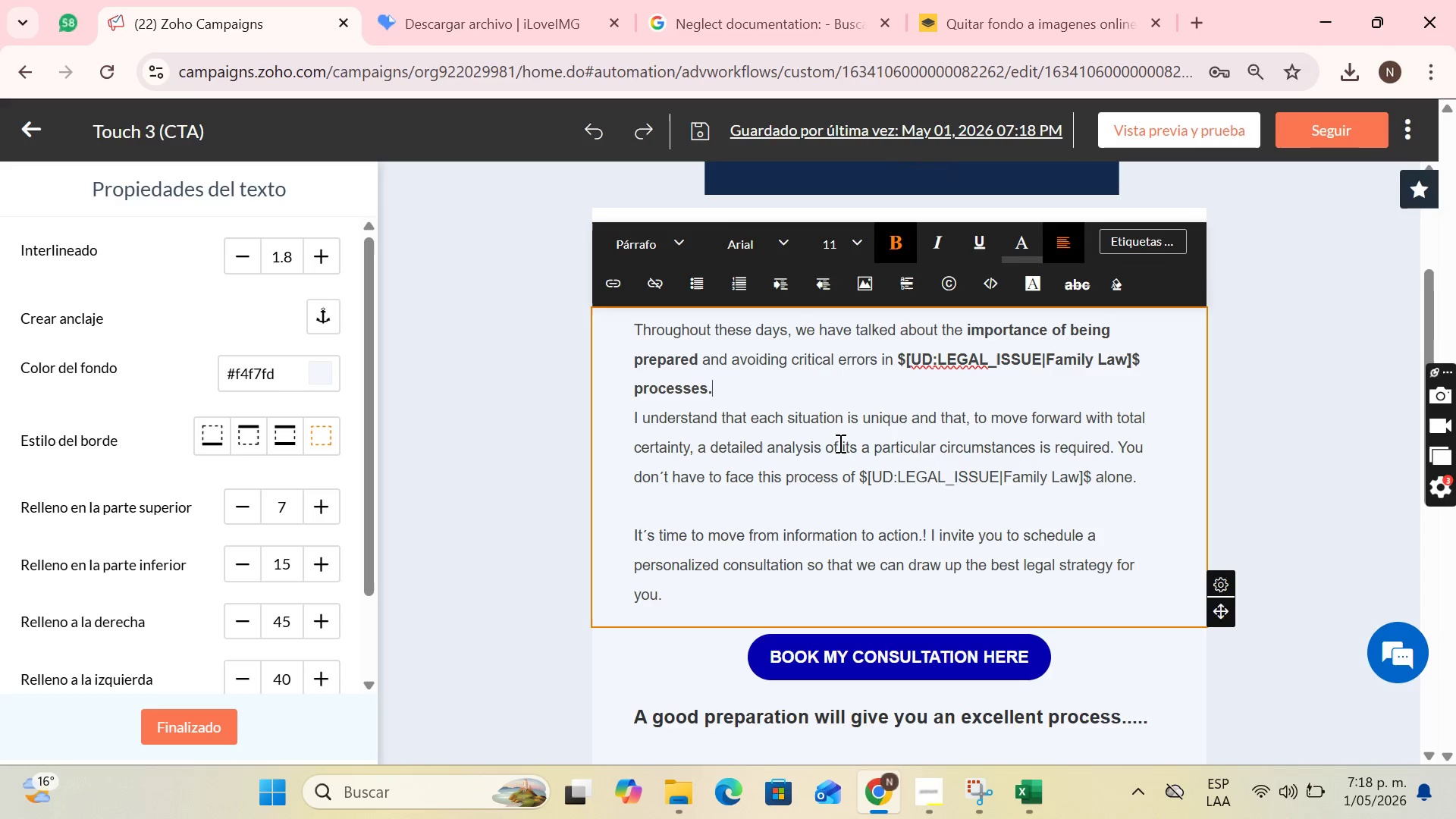 
wait(10.55)
 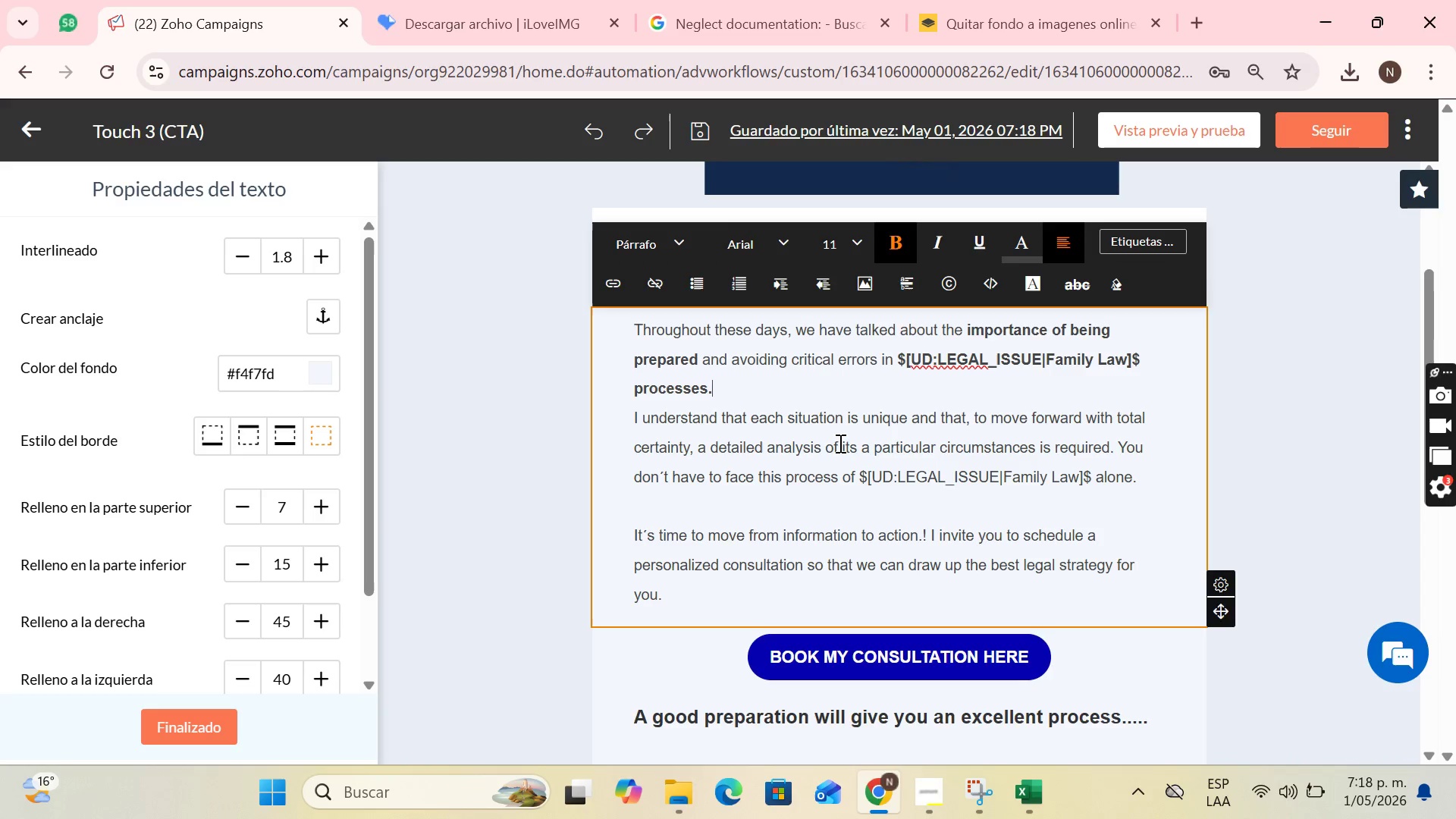 
left_click_drag(start_coordinate=[1116, 450], to_coordinate=[1144, 475])
 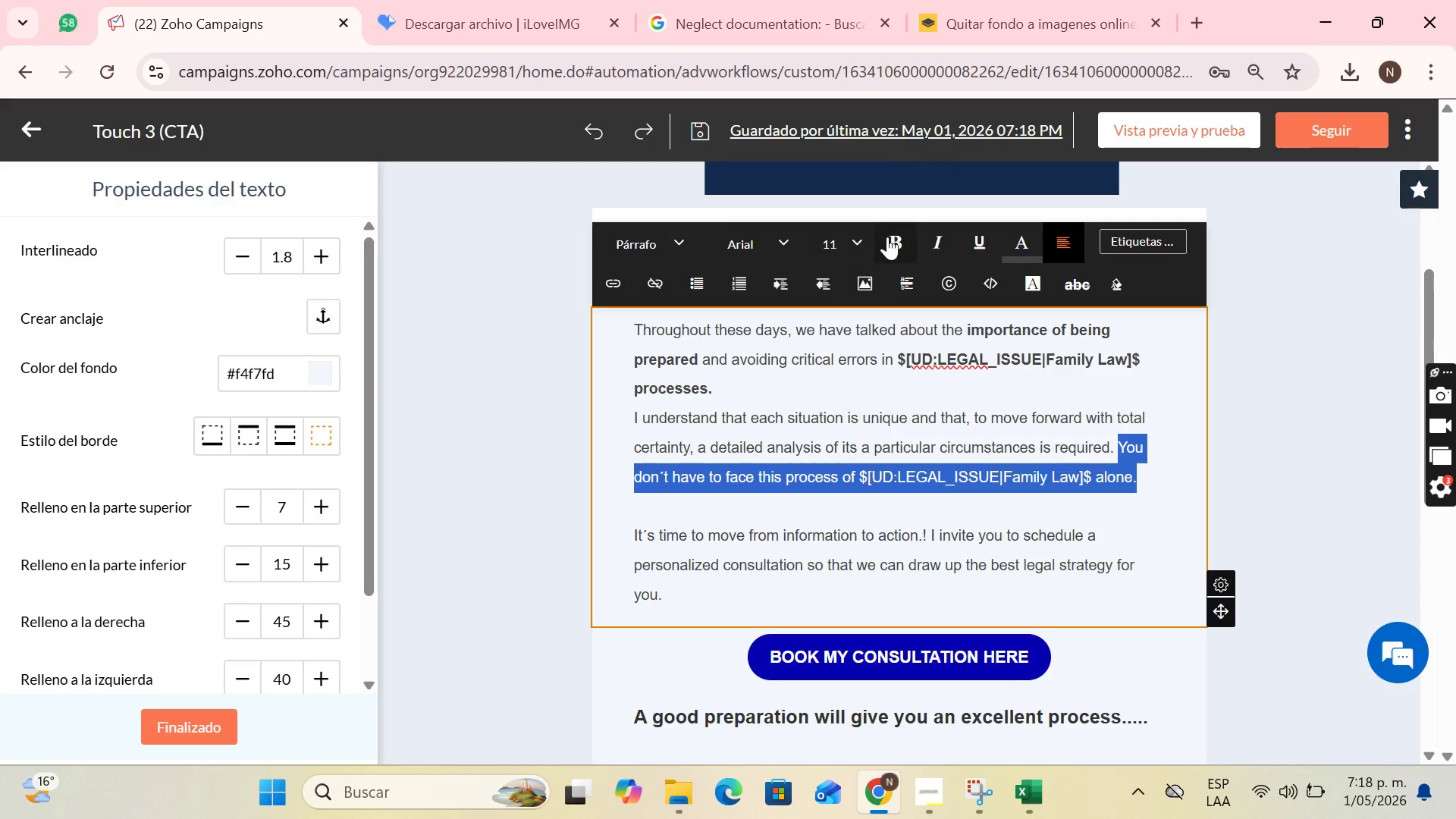 
left_click([889, 235])
 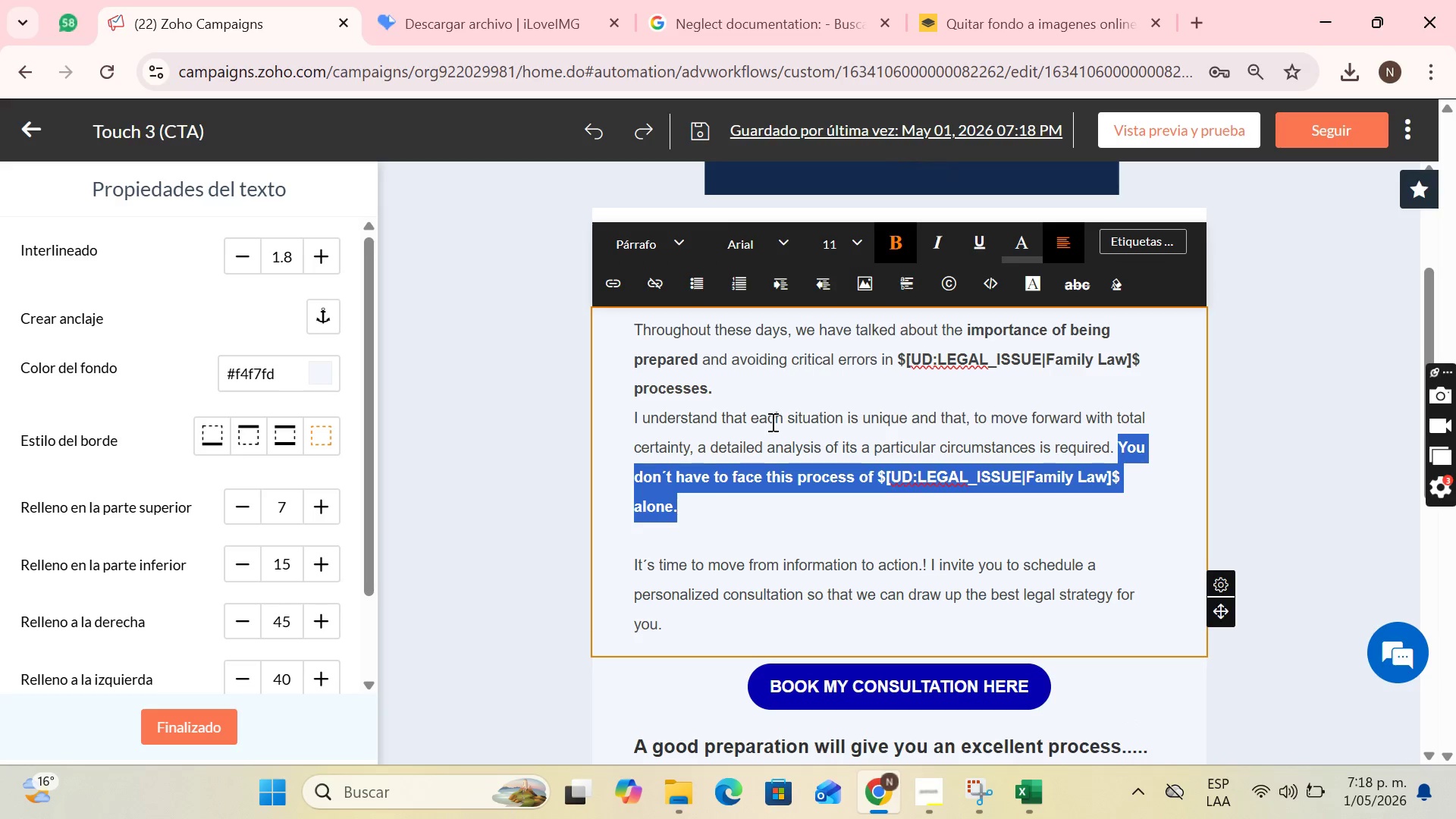 
left_click([835, 393])
 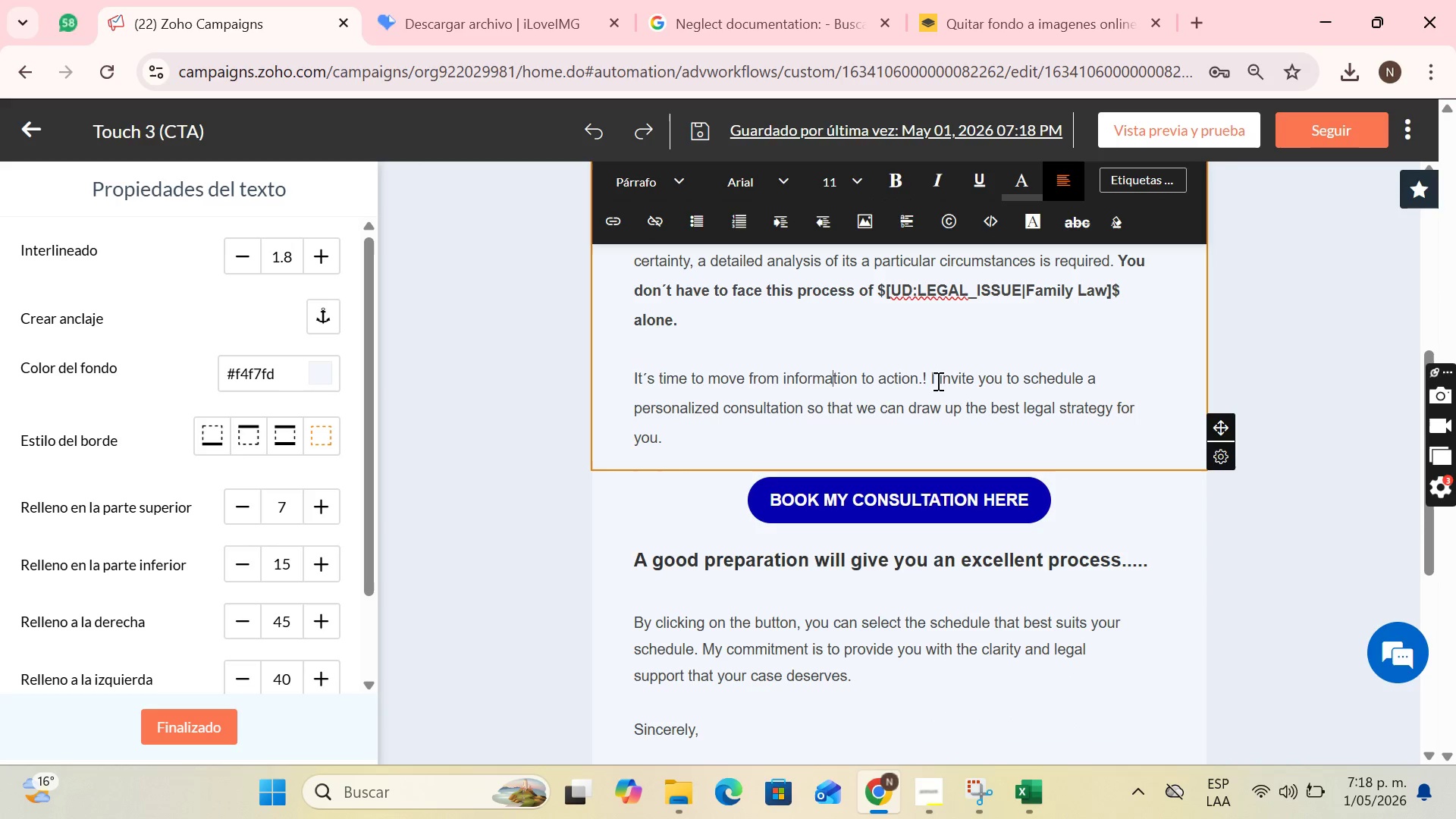 
scroll: coordinate [771, 450], scroll_direction: down, amount: 2.0
 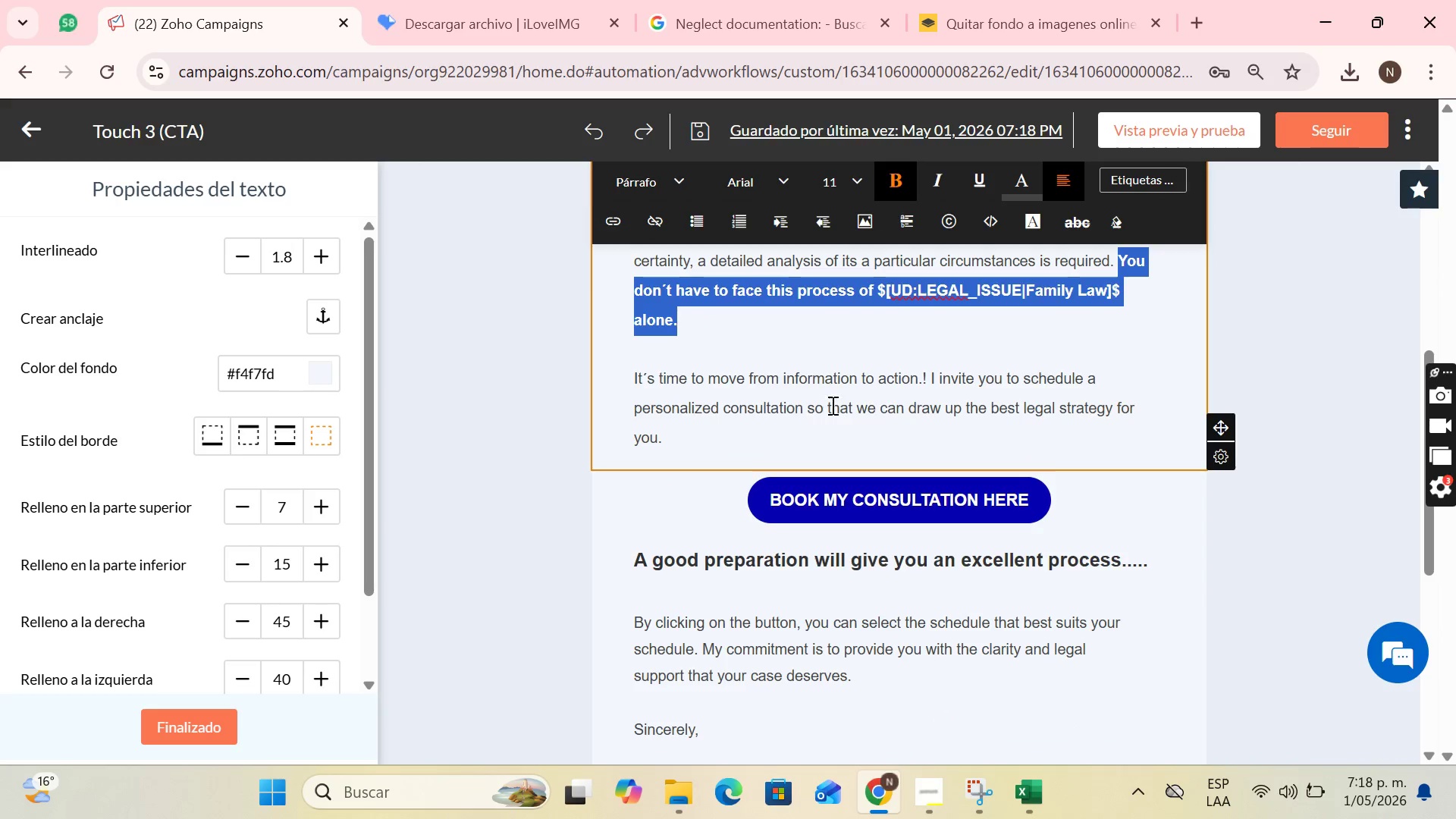 
left_click_drag(start_coordinate=[929, 376], to_coordinate=[803, 405])
 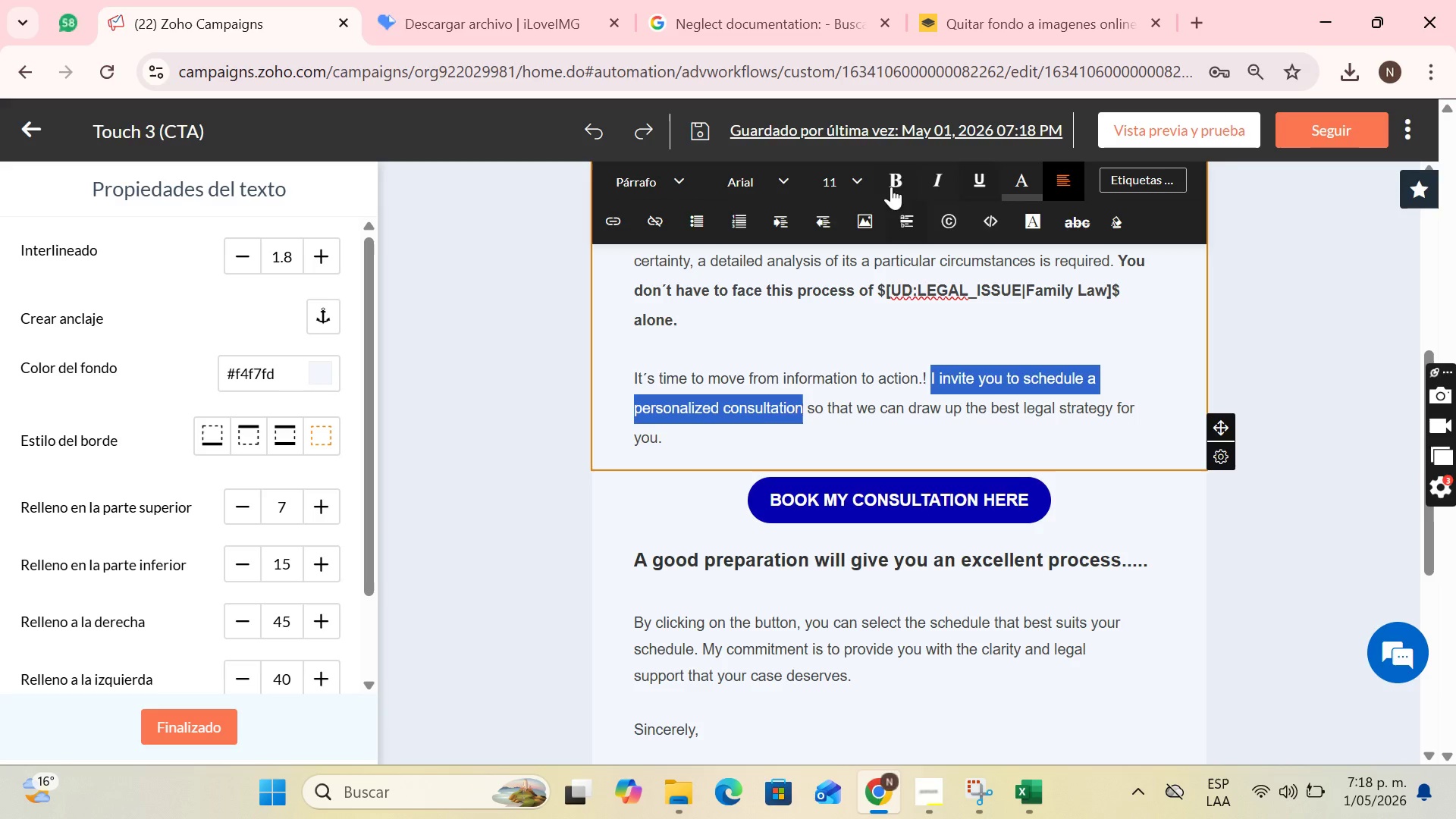 
left_click([887, 187])
 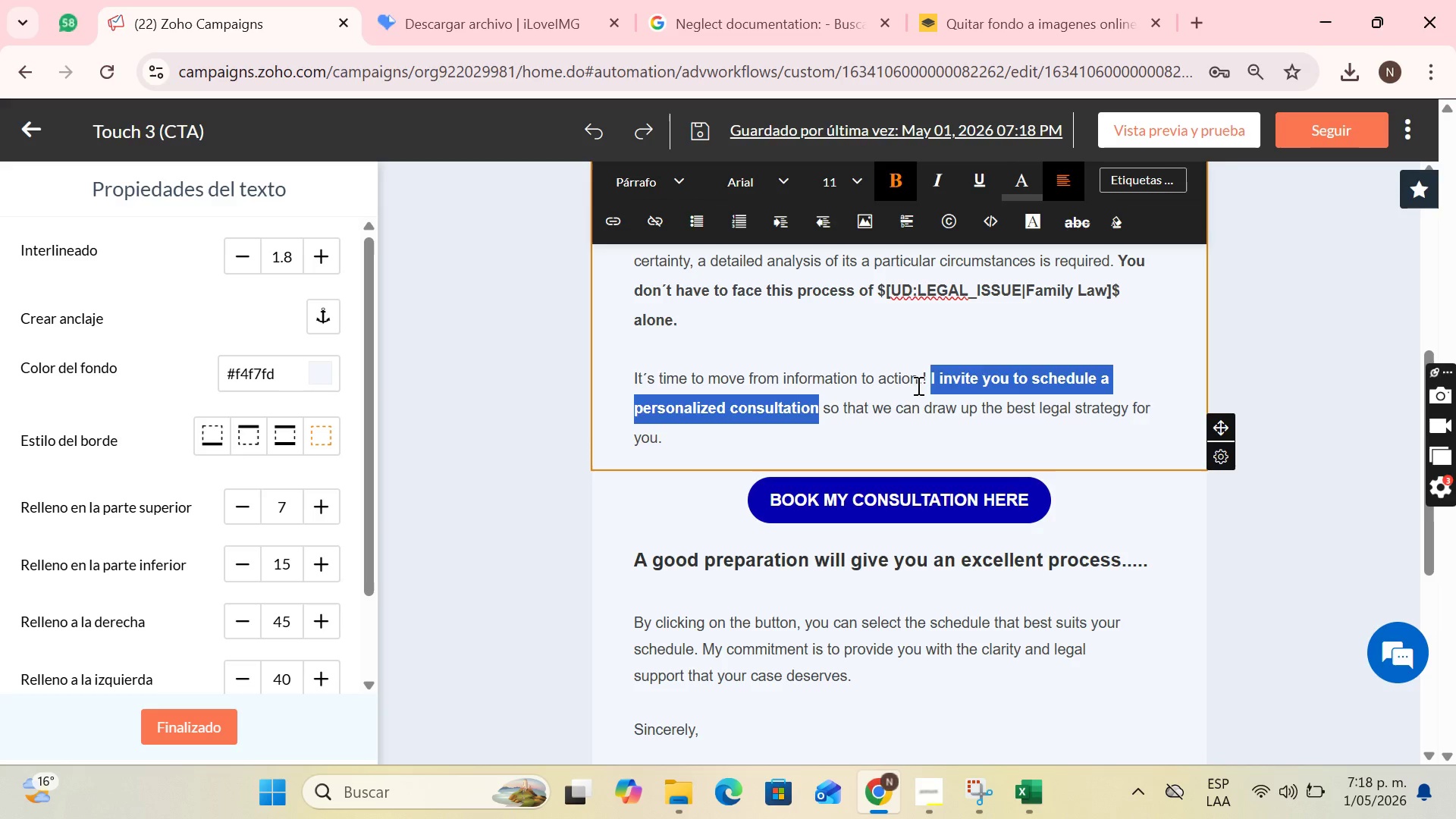 
left_click([913, 391])
 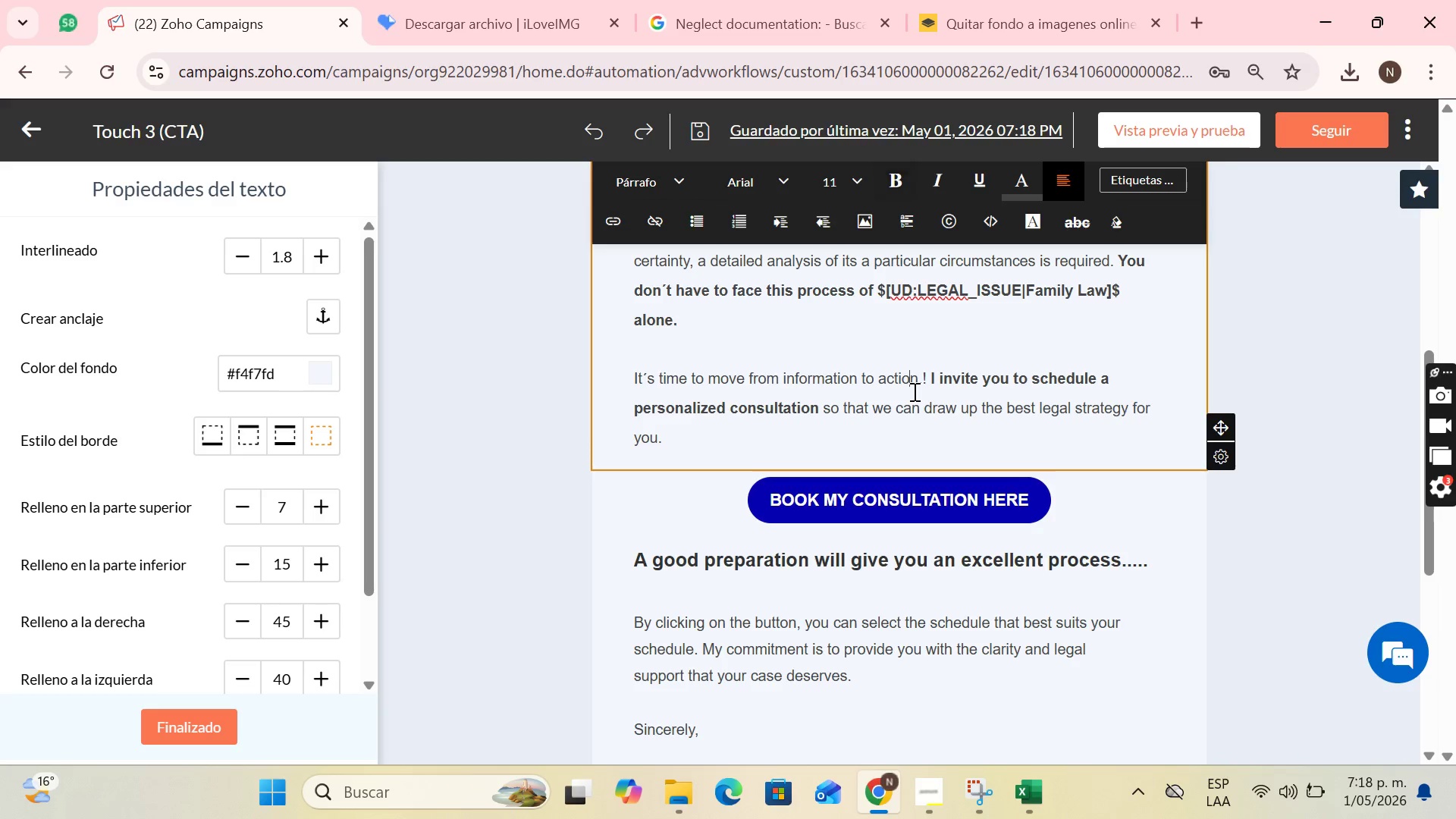 
scroll: coordinate [913, 391], scroll_direction: down, amount: 2.0
 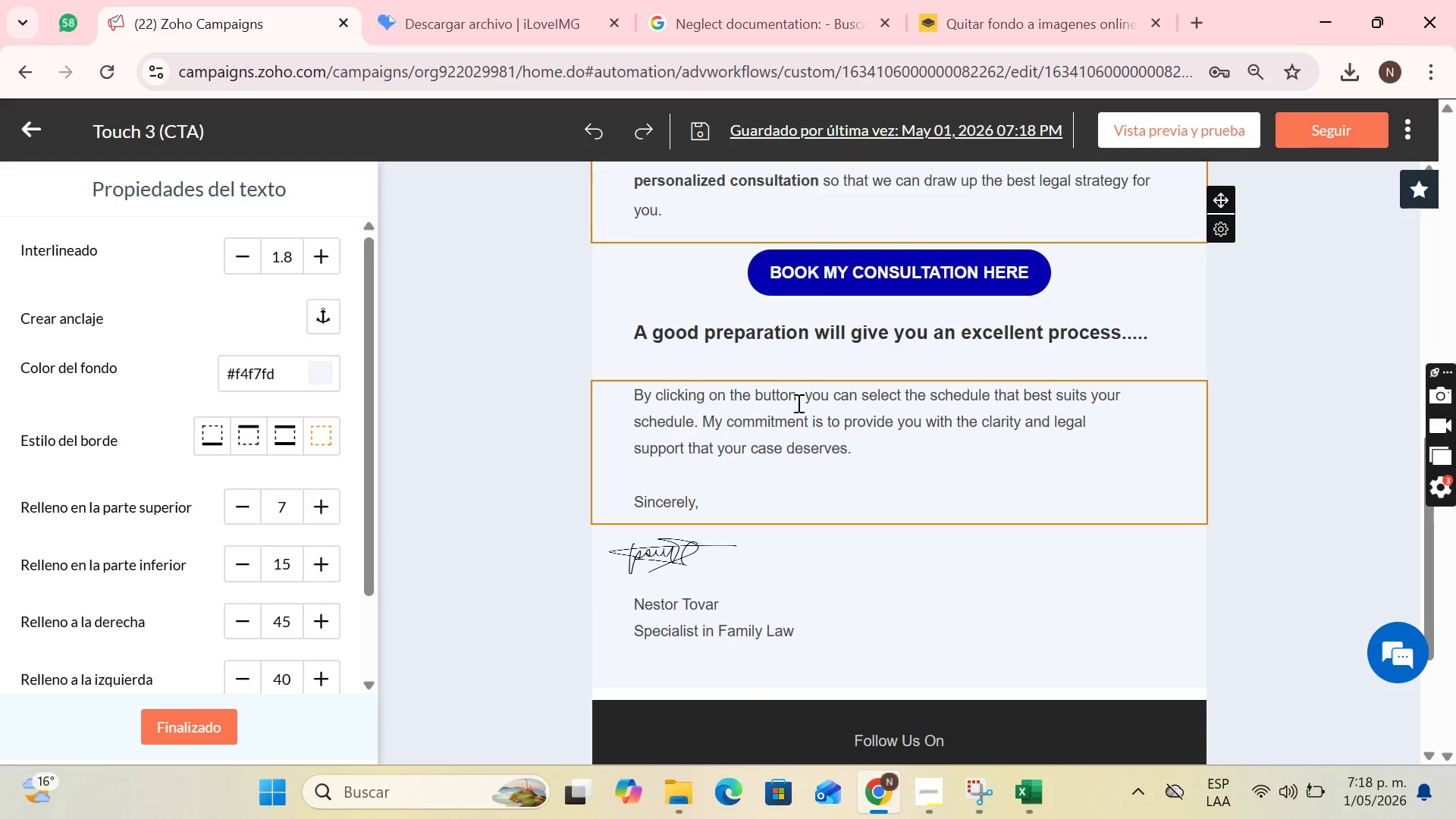 
scroll: coordinate [1038, 337], scroll_direction: up, amount: 8.0
 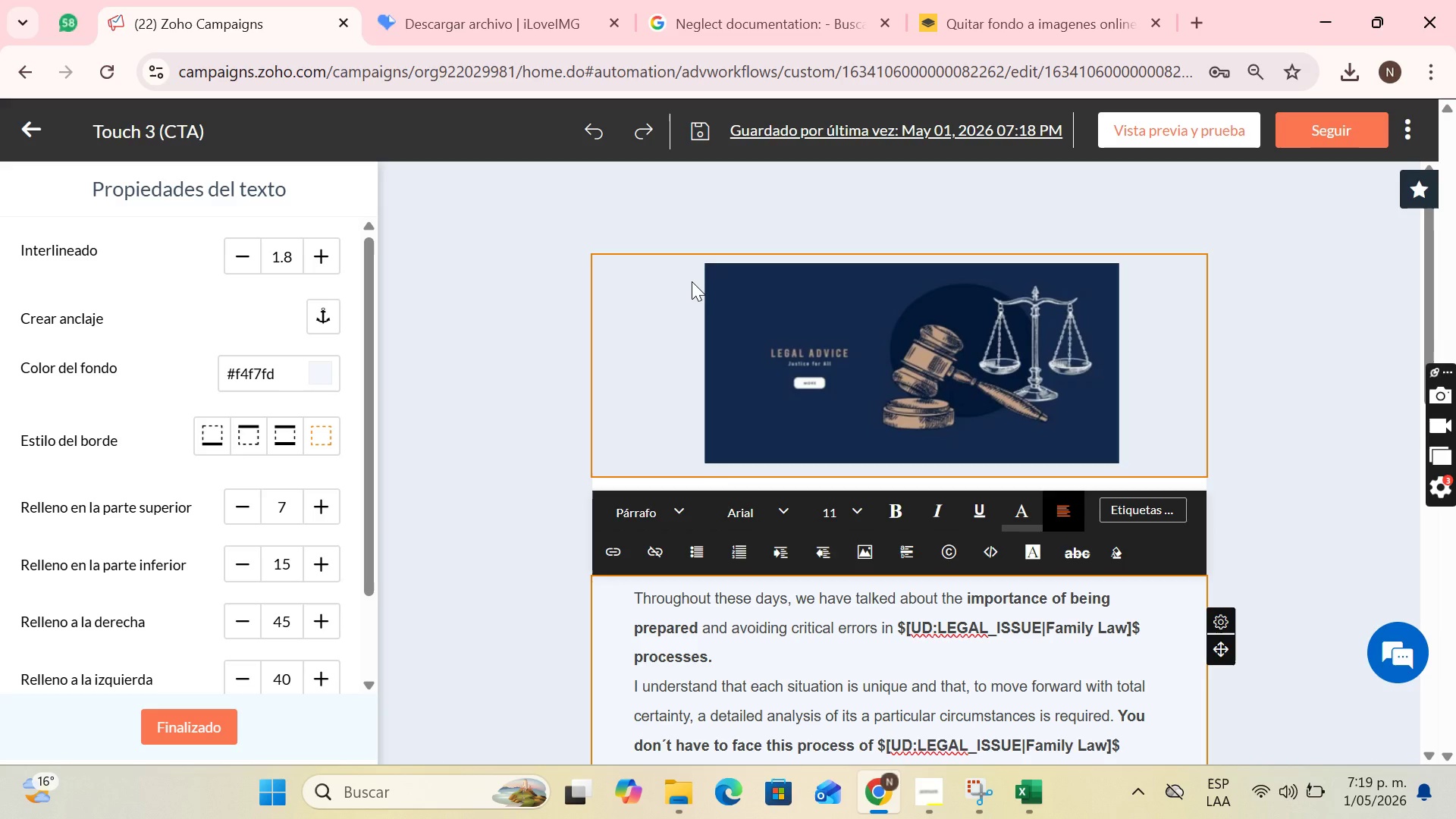 
wait(29.75)
 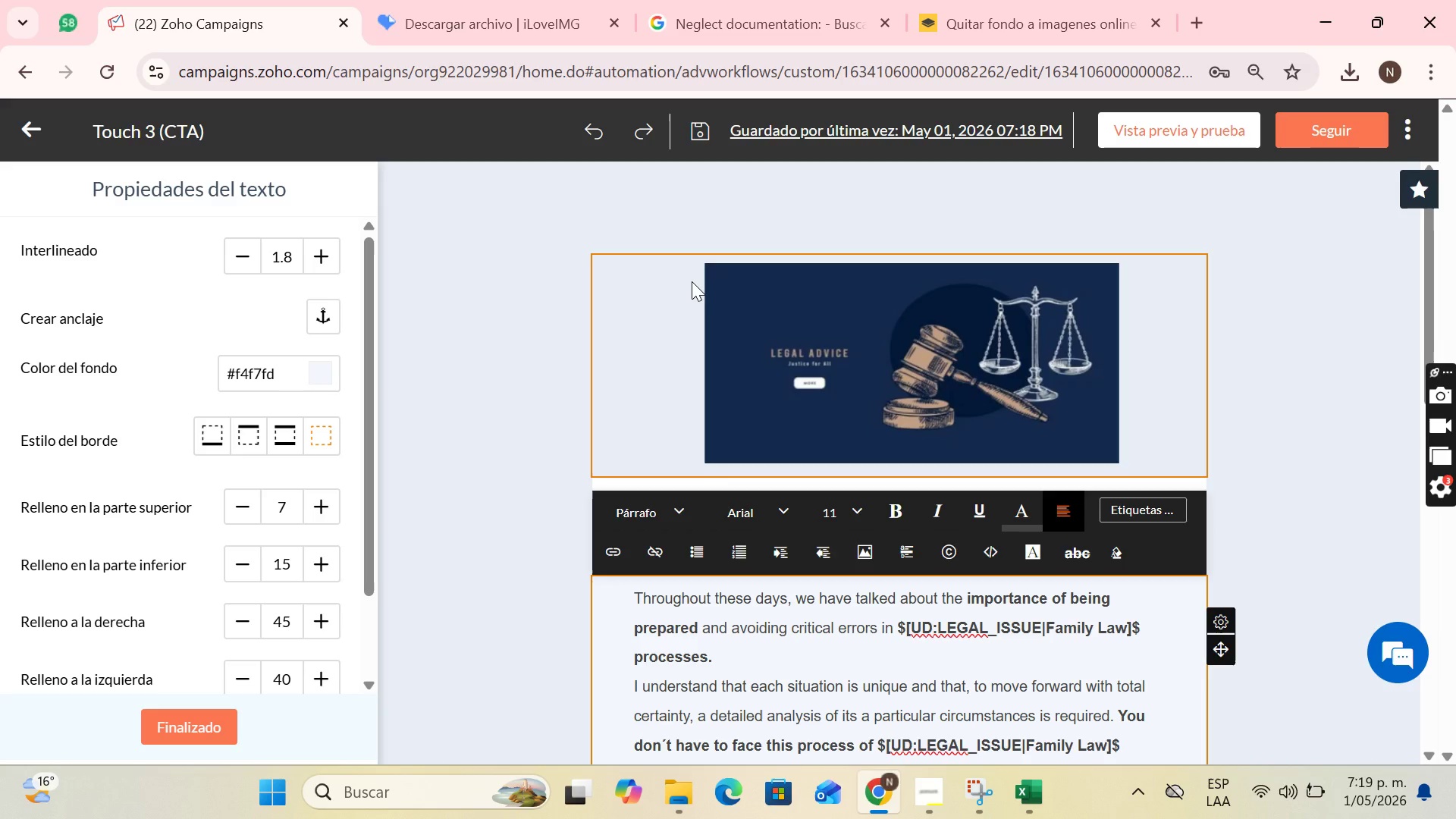 
scroll: coordinate [1024, 354], scroll_direction: none, amount: 0.0
 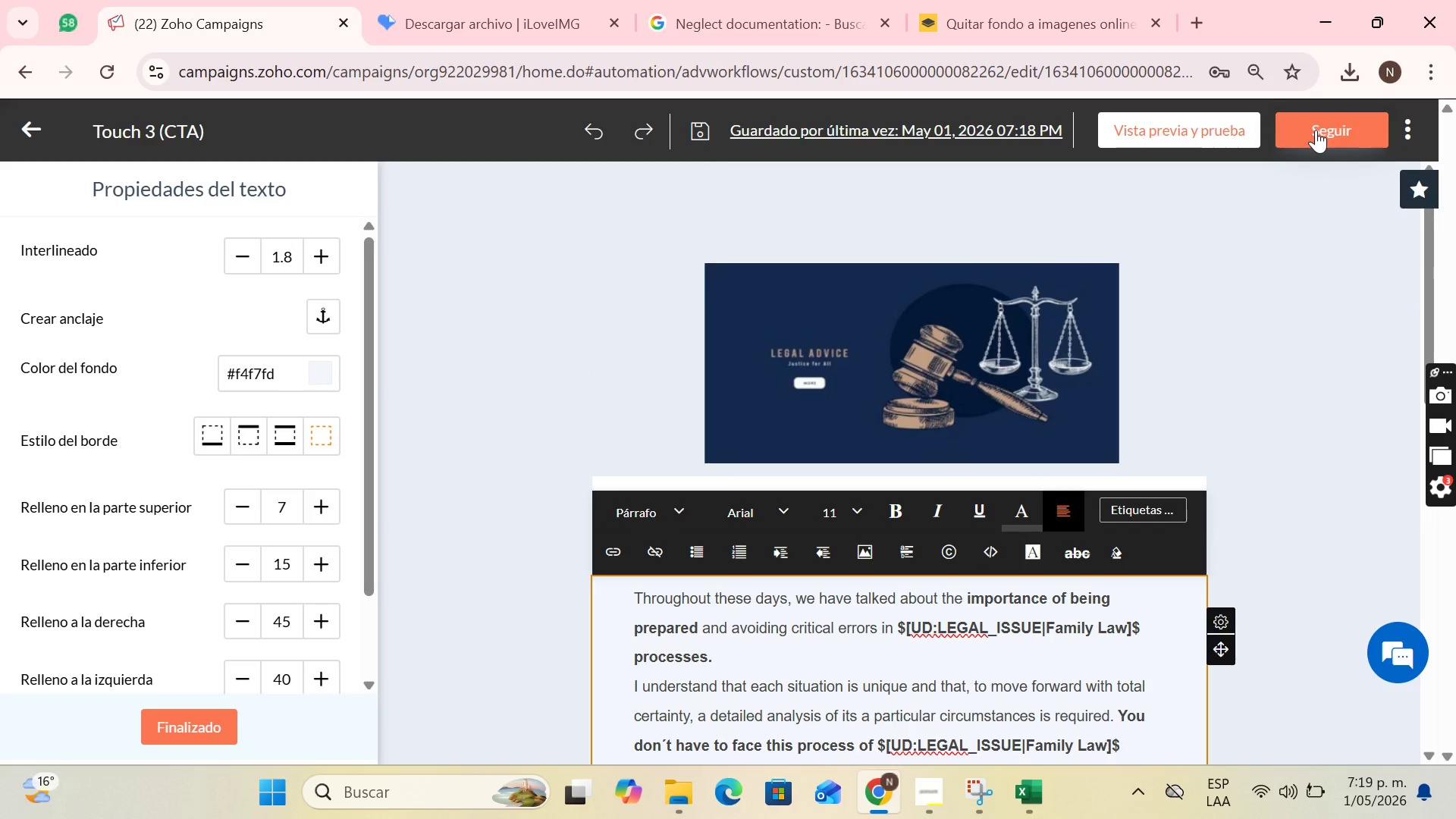 
left_click([1205, 136])
 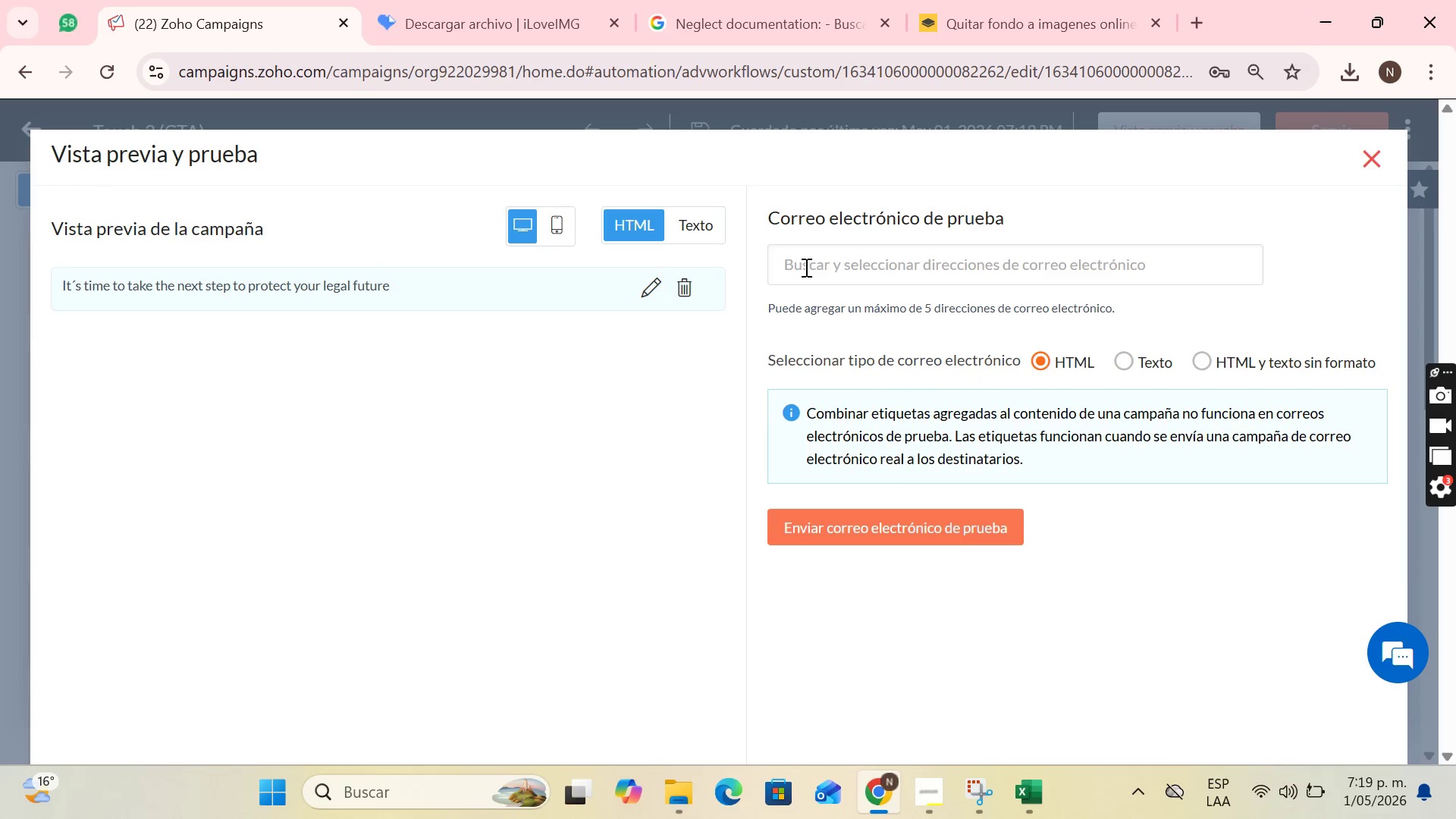 
scroll: coordinate [510, 333], scroll_direction: down, amount: 4.0
 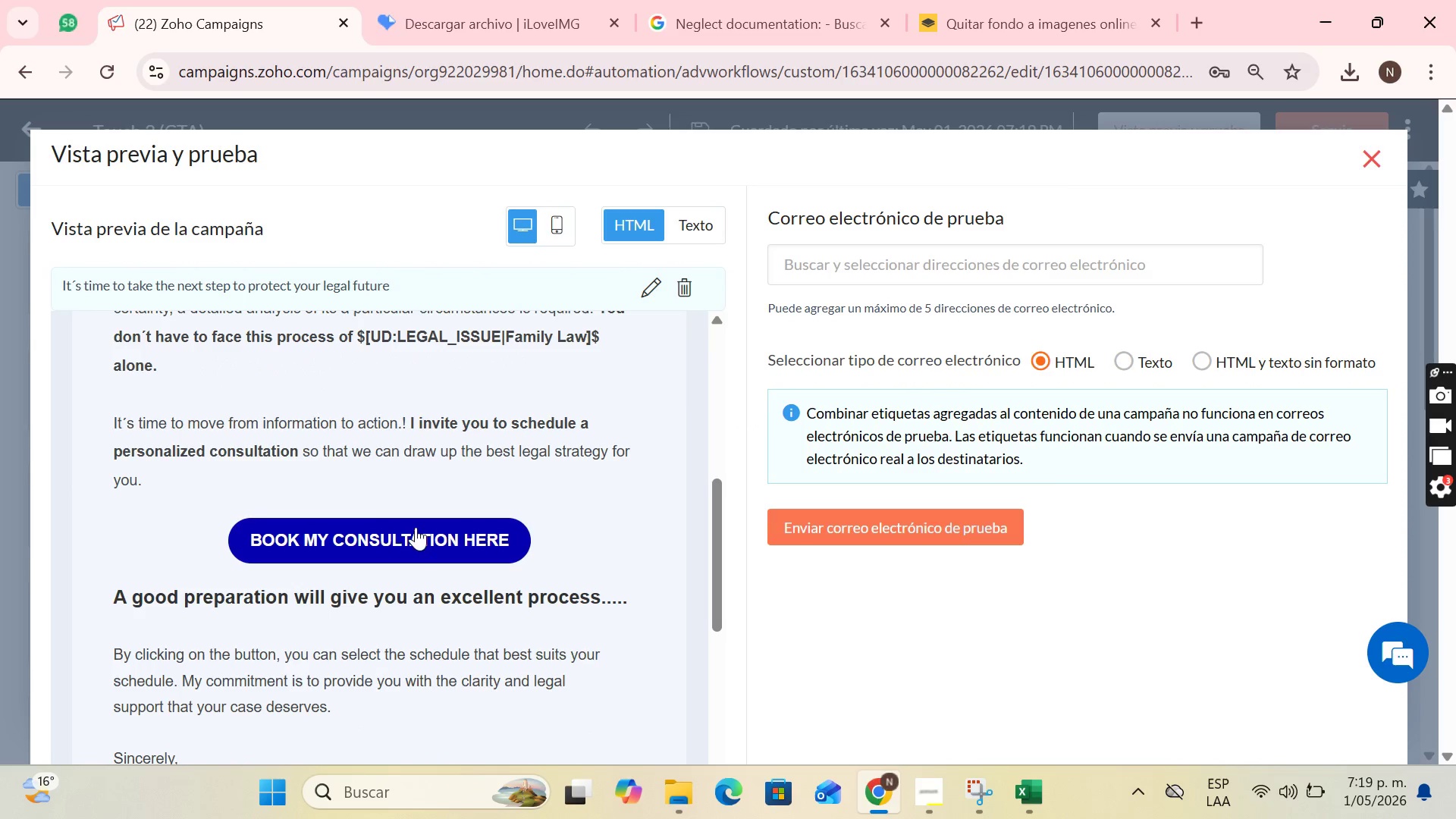 
scroll: coordinate [510, 395], scroll_direction: up, amount: 6.0
 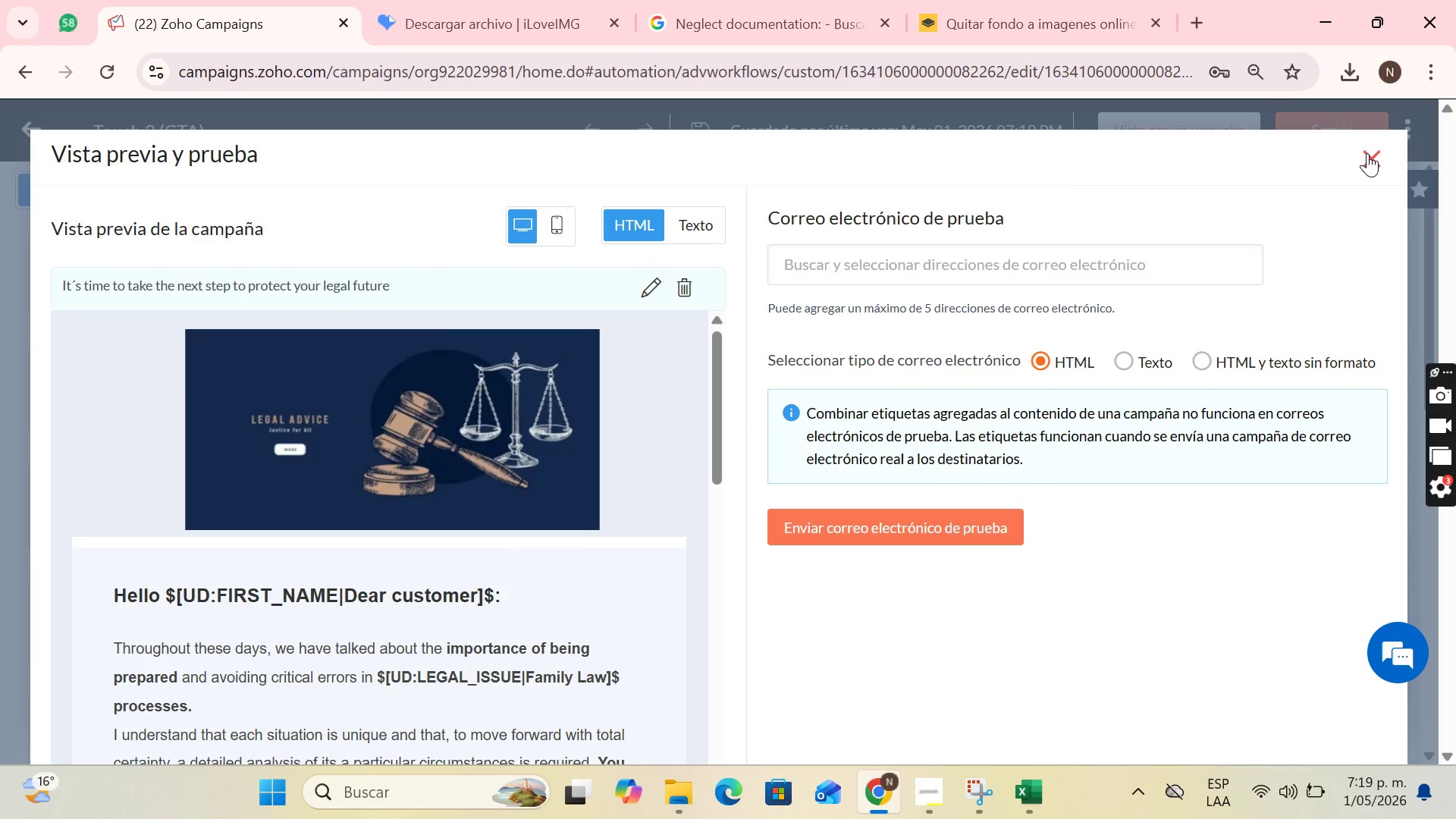 
left_click([1367, 153])